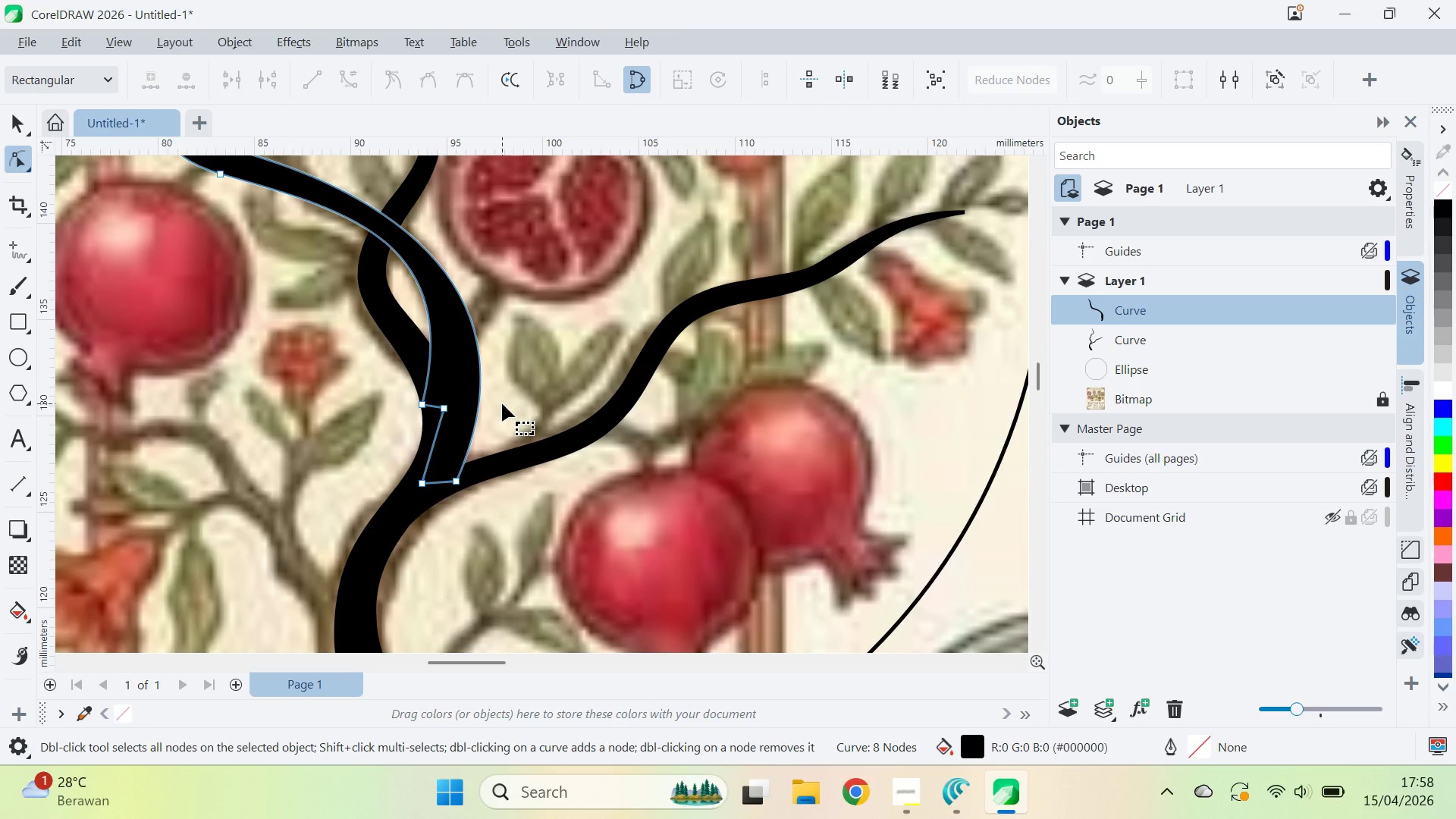 
key(Control+Z)
 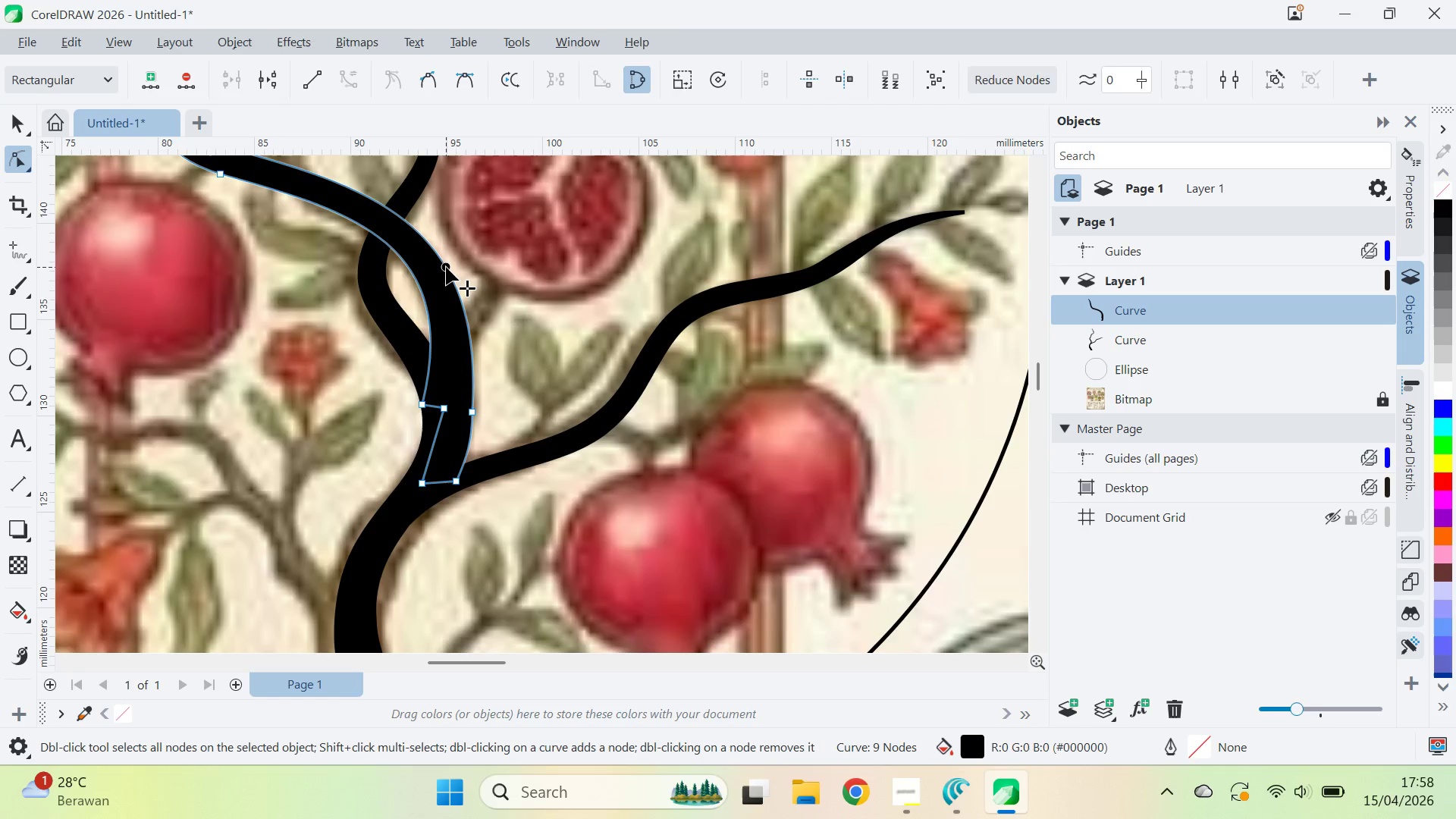 
double_click([446, 267])
 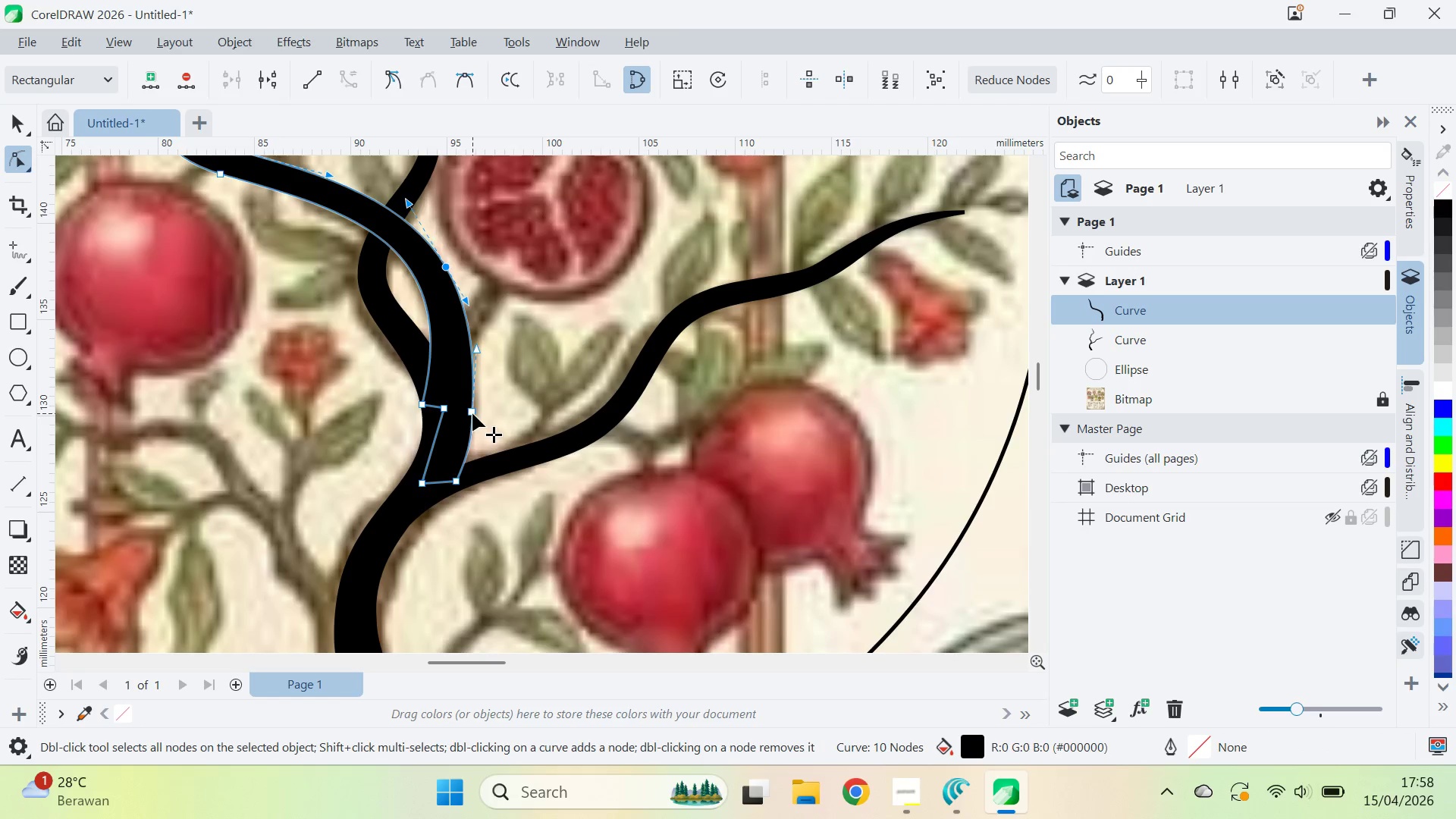 
double_click([472, 413])
 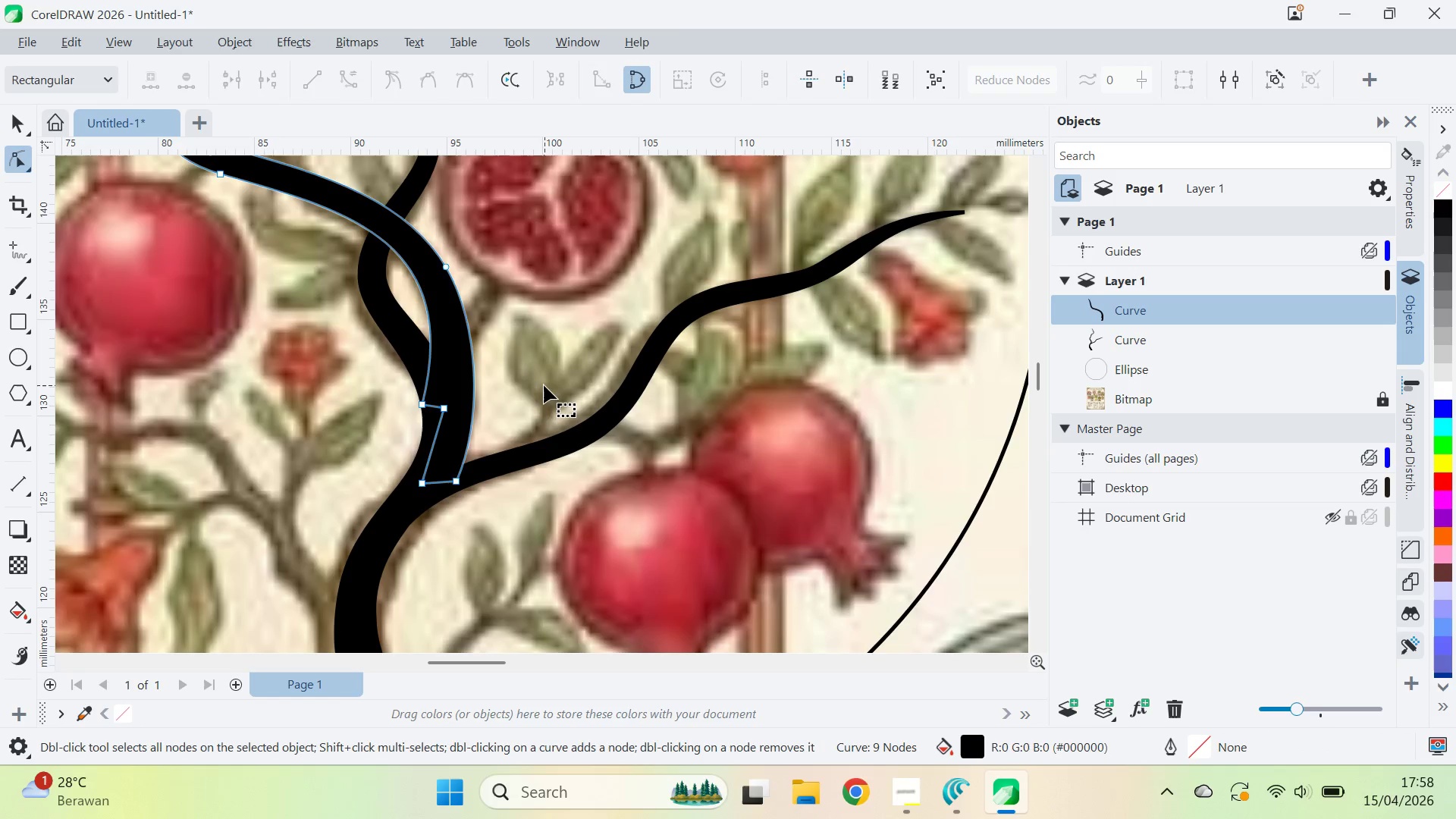 
type(qv)
 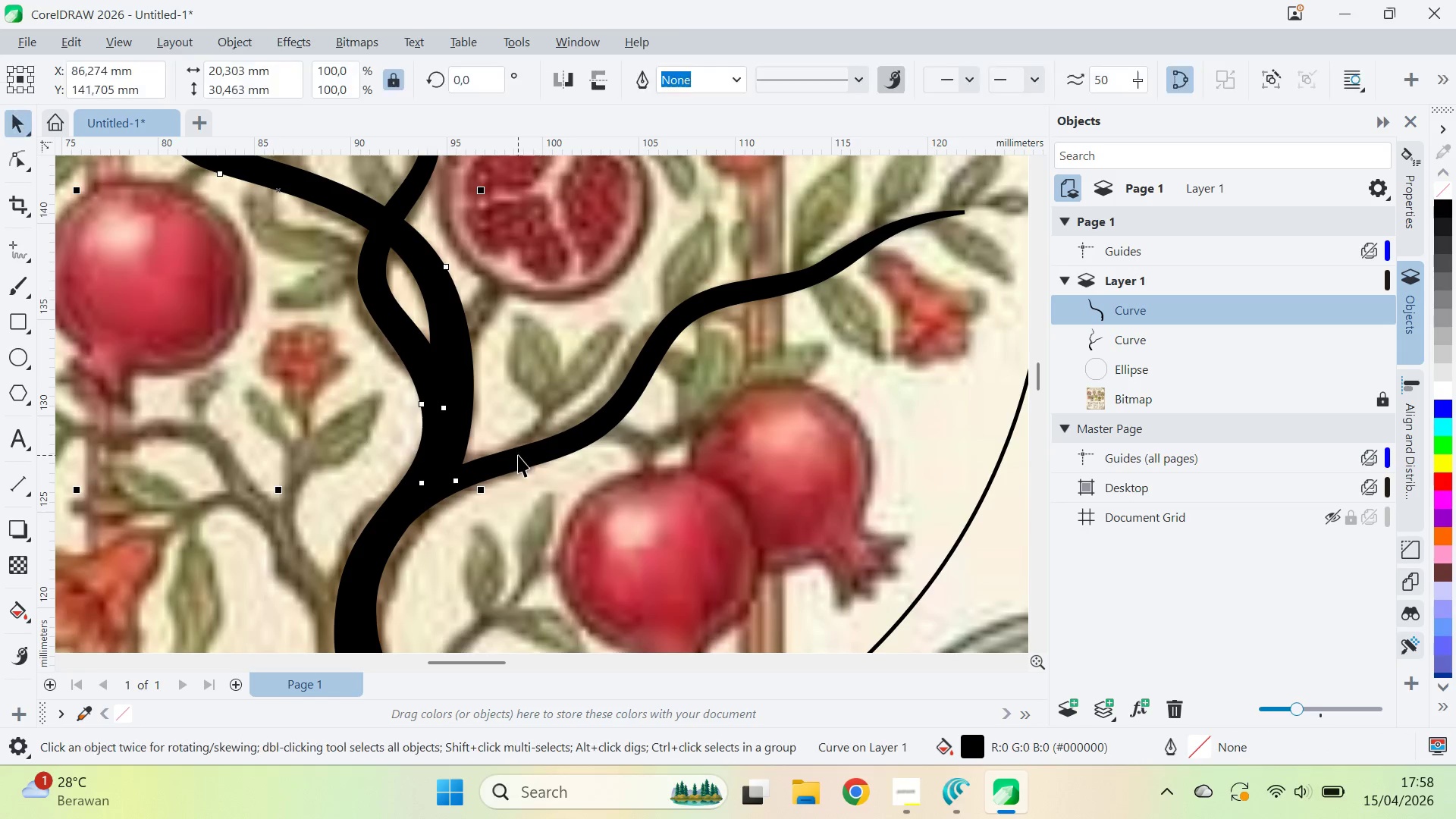 
hold_key(key=ShiftLeft, duration=0.33)
left_click([518, 455])
 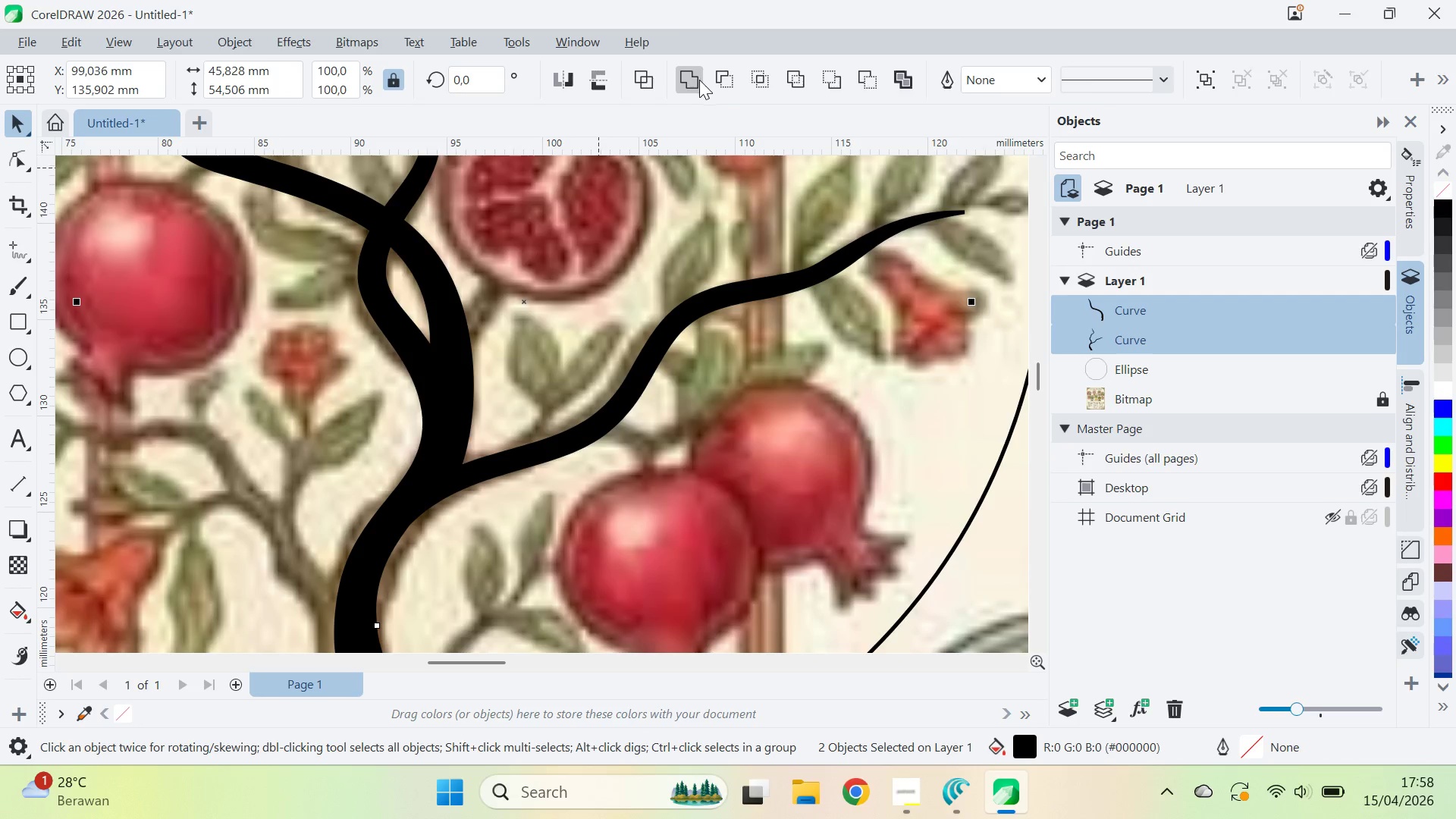 
key(Q)
 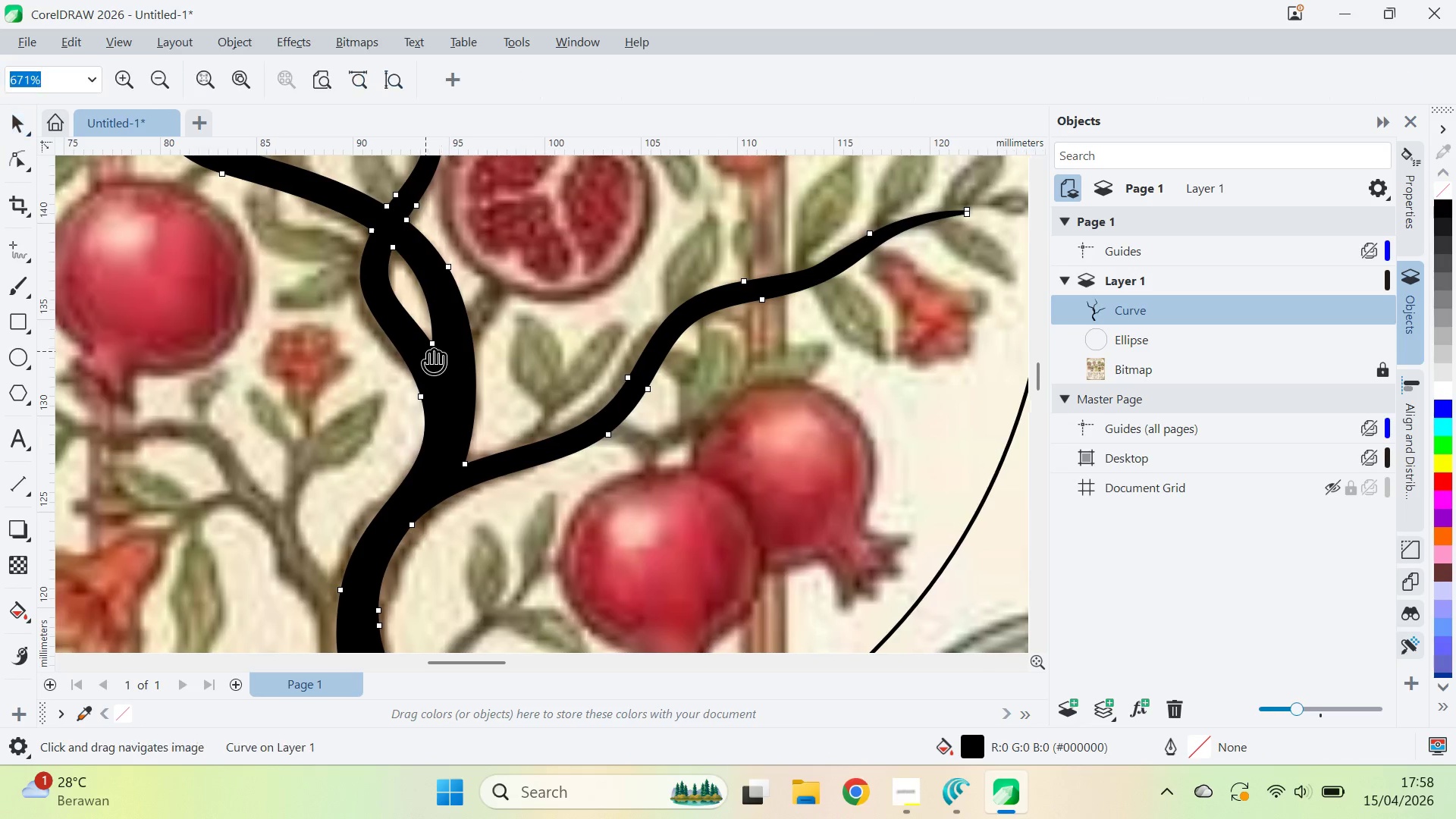 
left_click_drag(start_coordinate=[425, 351], to_coordinate=[557, 556])
 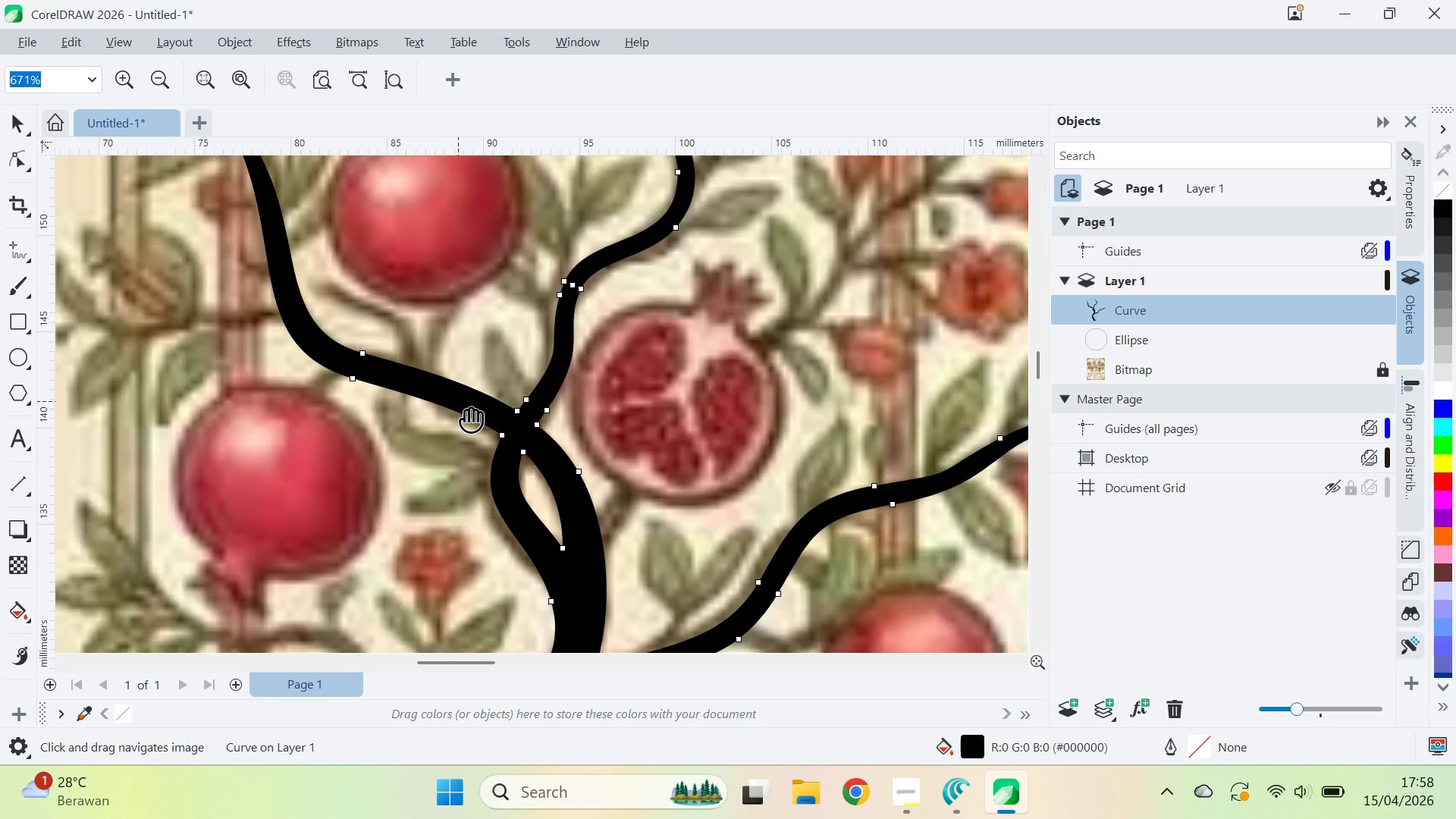 
left_click_drag(start_coordinate=[458, 401], to_coordinate=[566, 551])
 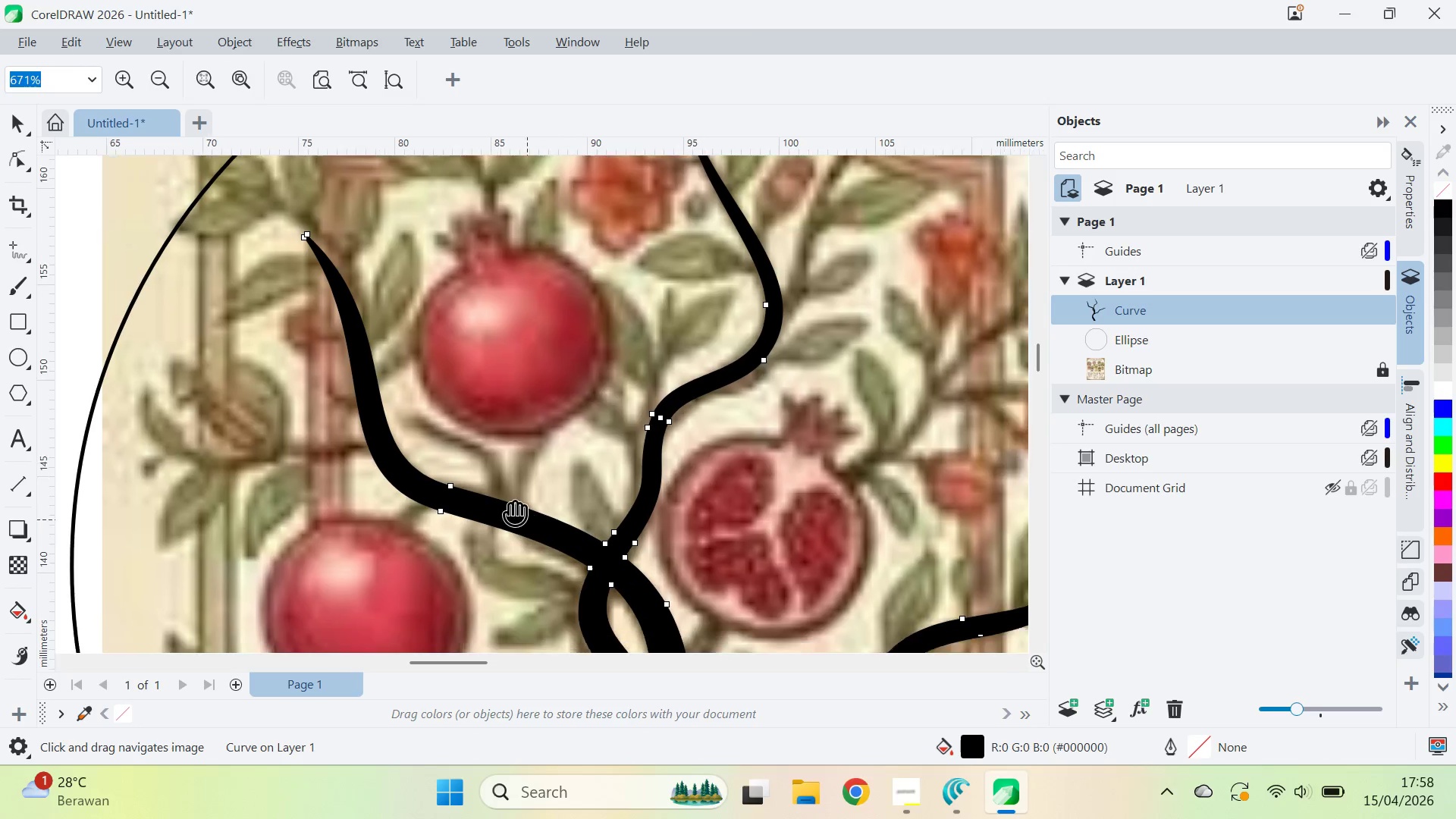 
left_click_drag(start_coordinate=[547, 536], to_coordinate=[517, 585])
 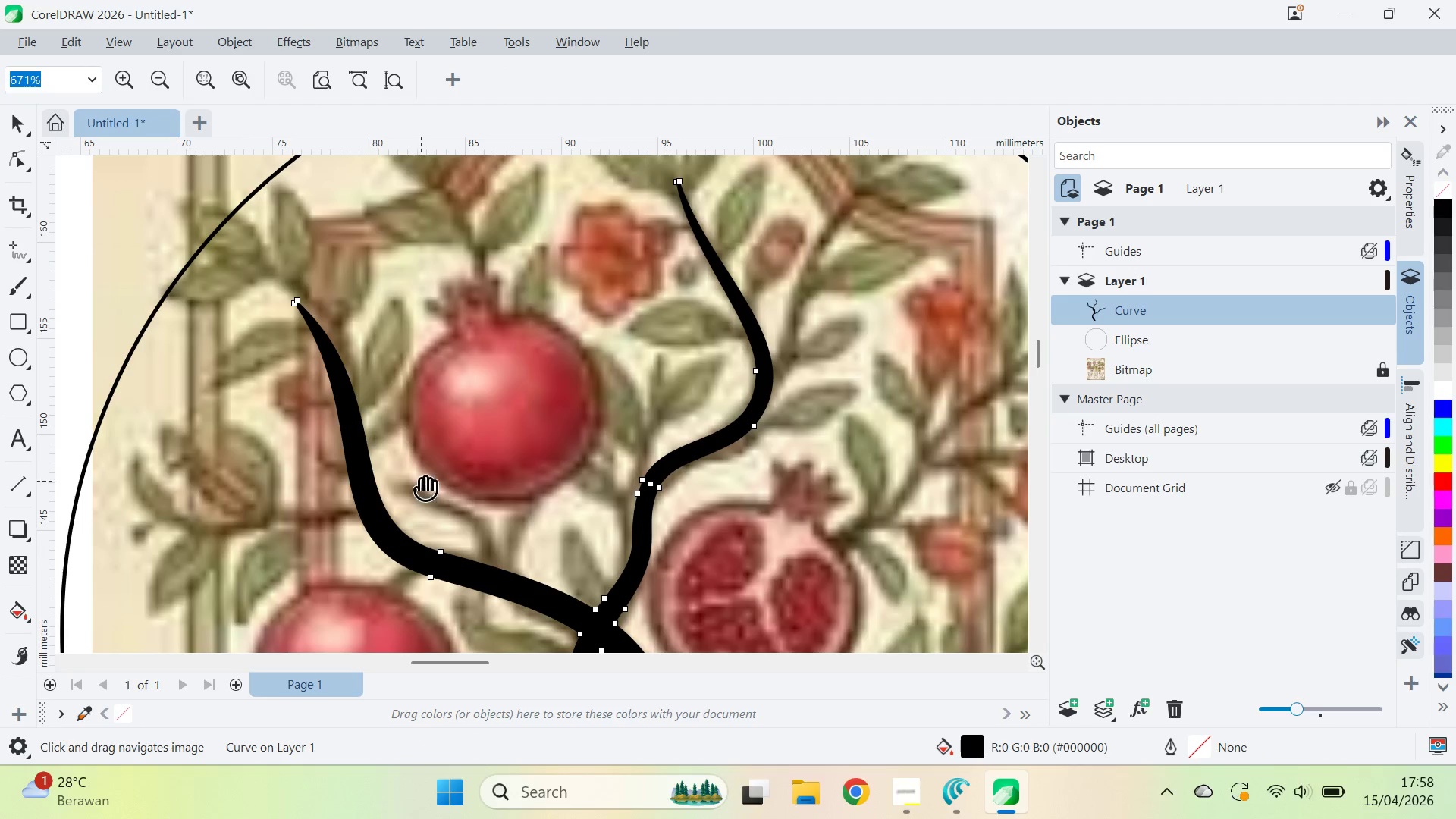 
type(vq)
 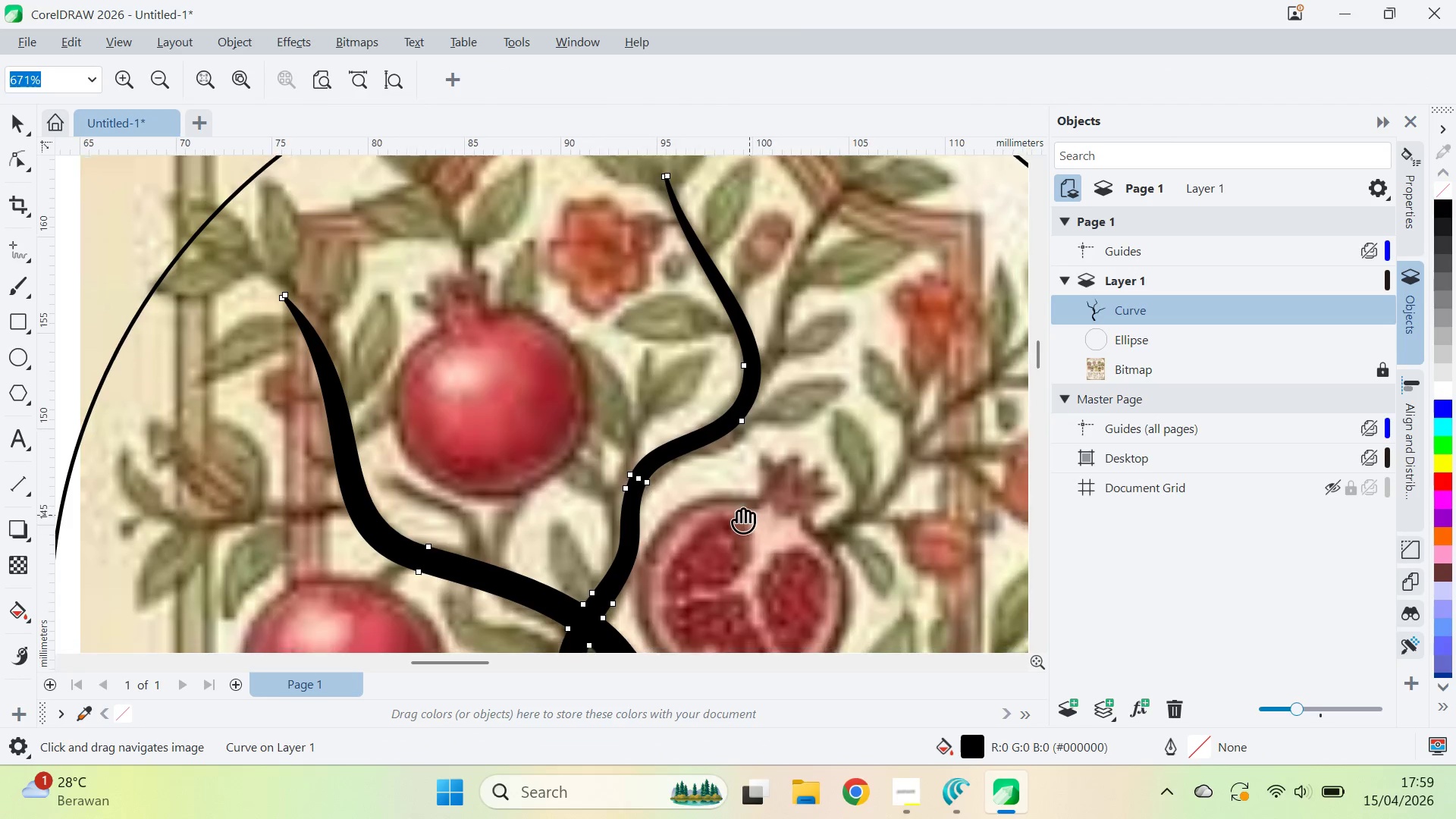 
left_click_drag(start_coordinate=[758, 520], to_coordinate=[469, 260])
 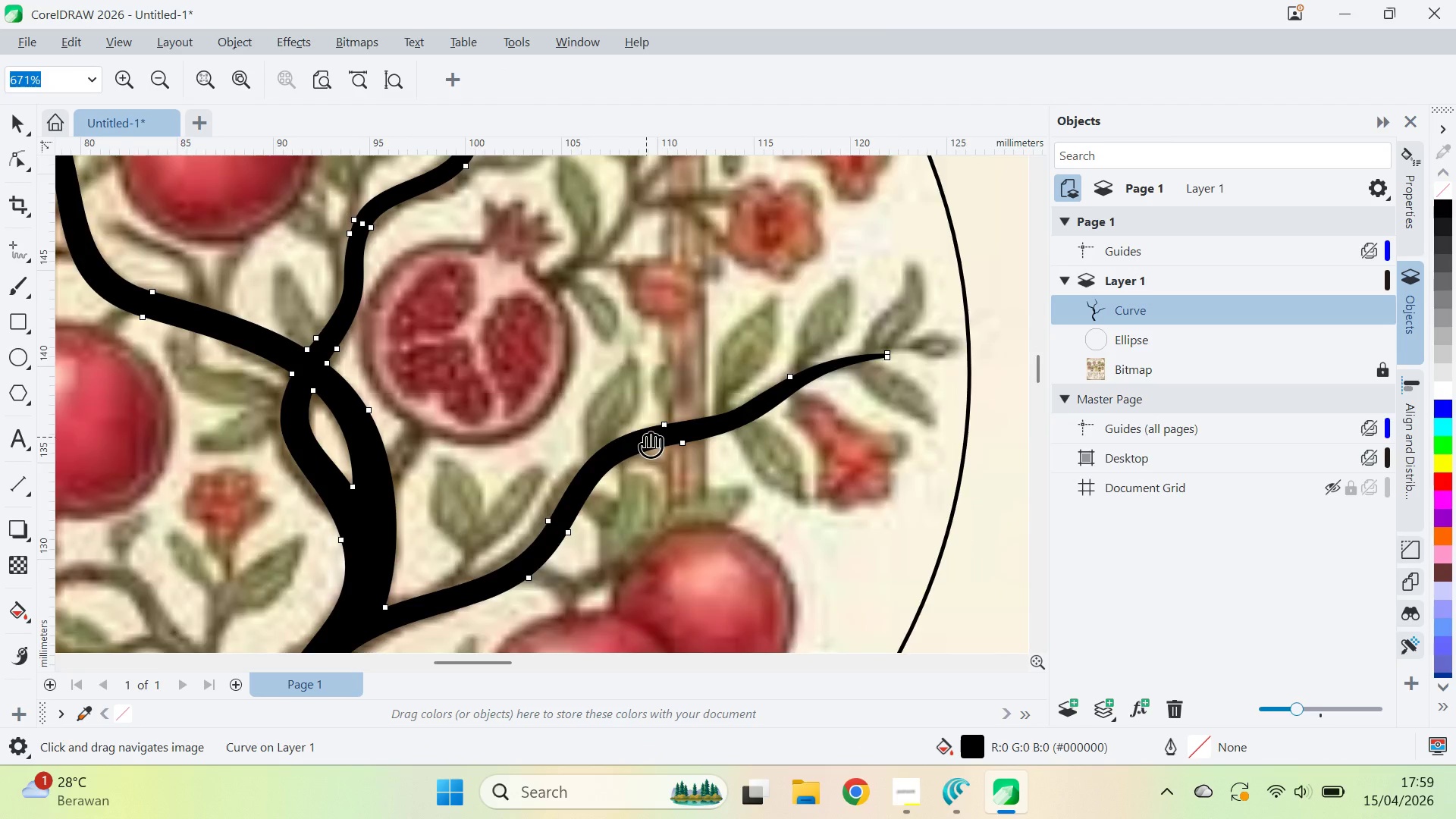 
left_click_drag(start_coordinate=[646, 437], to_coordinate=[535, 528])
 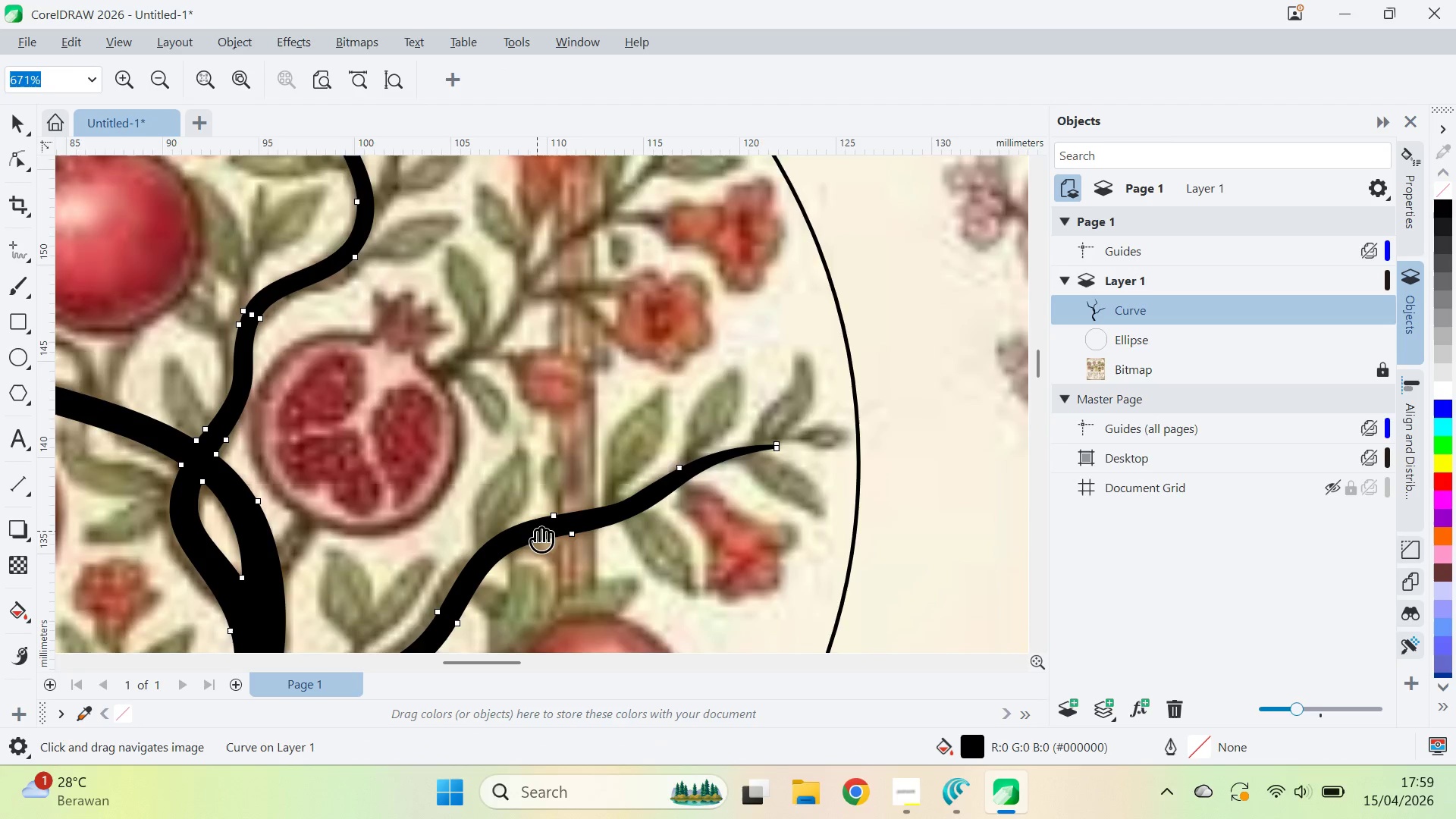 
scroll: coordinate [543, 544], scroll_direction: up, amount: 1.0
 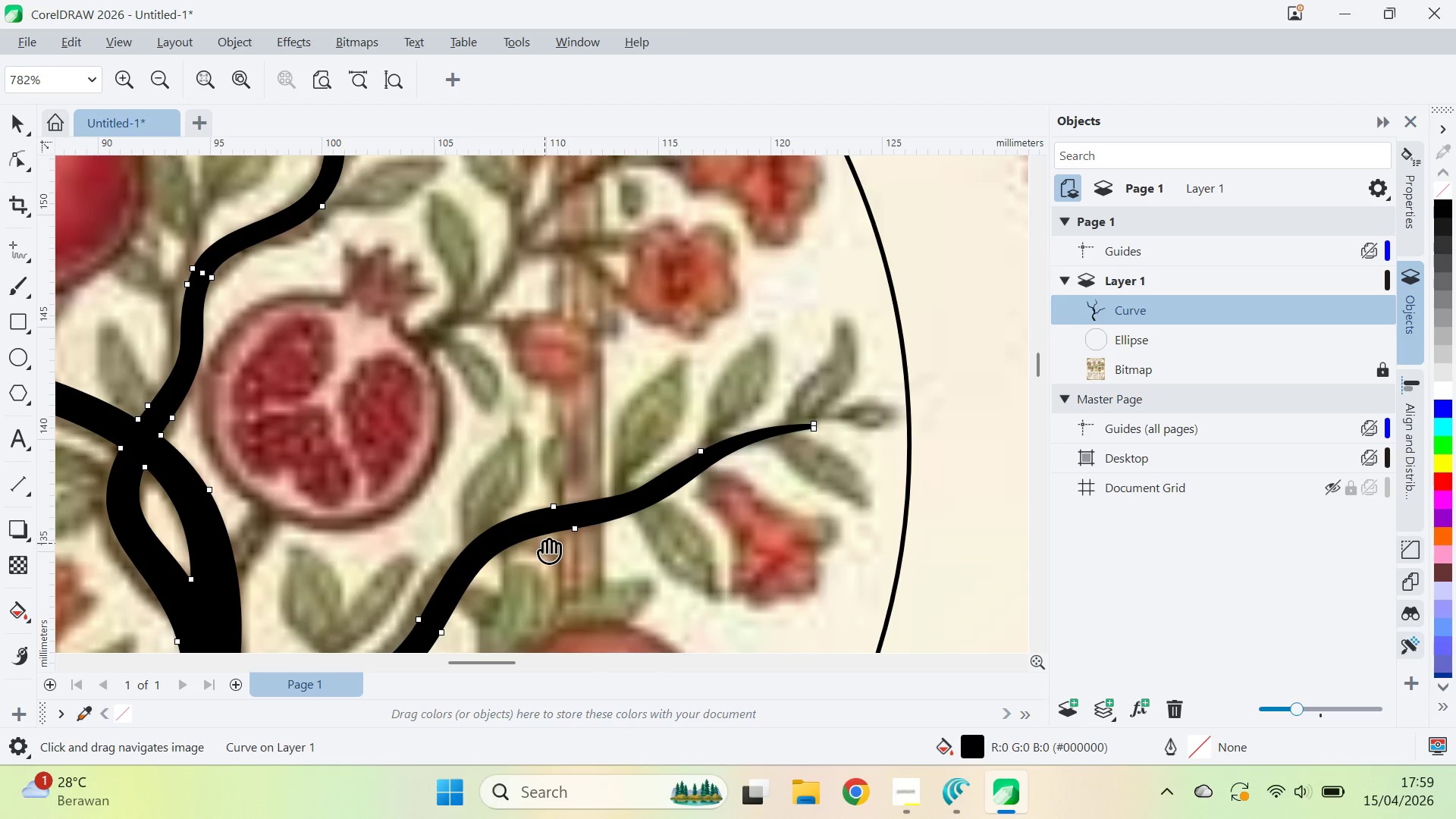 
key(Z)
 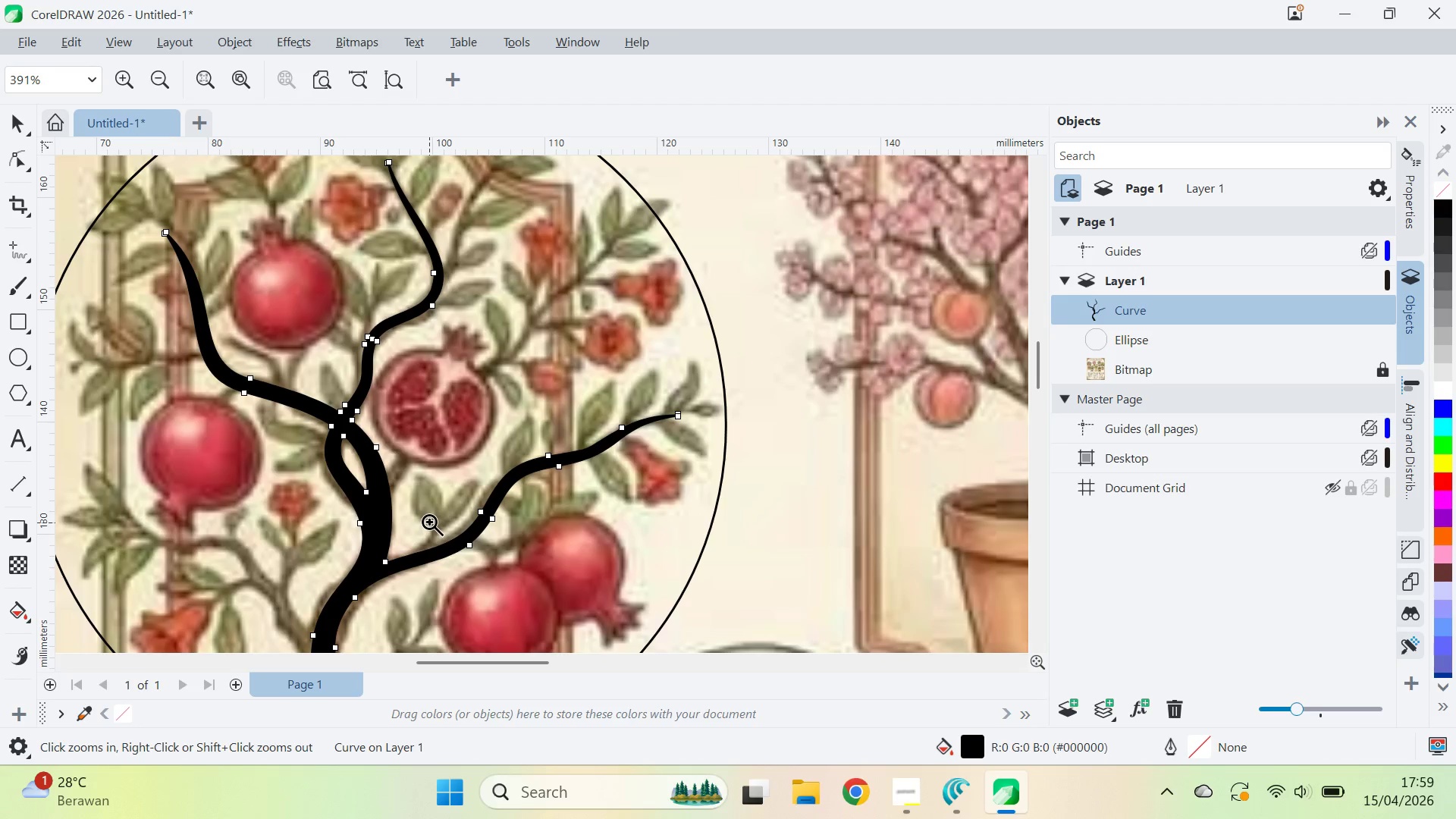 
type(qv)
 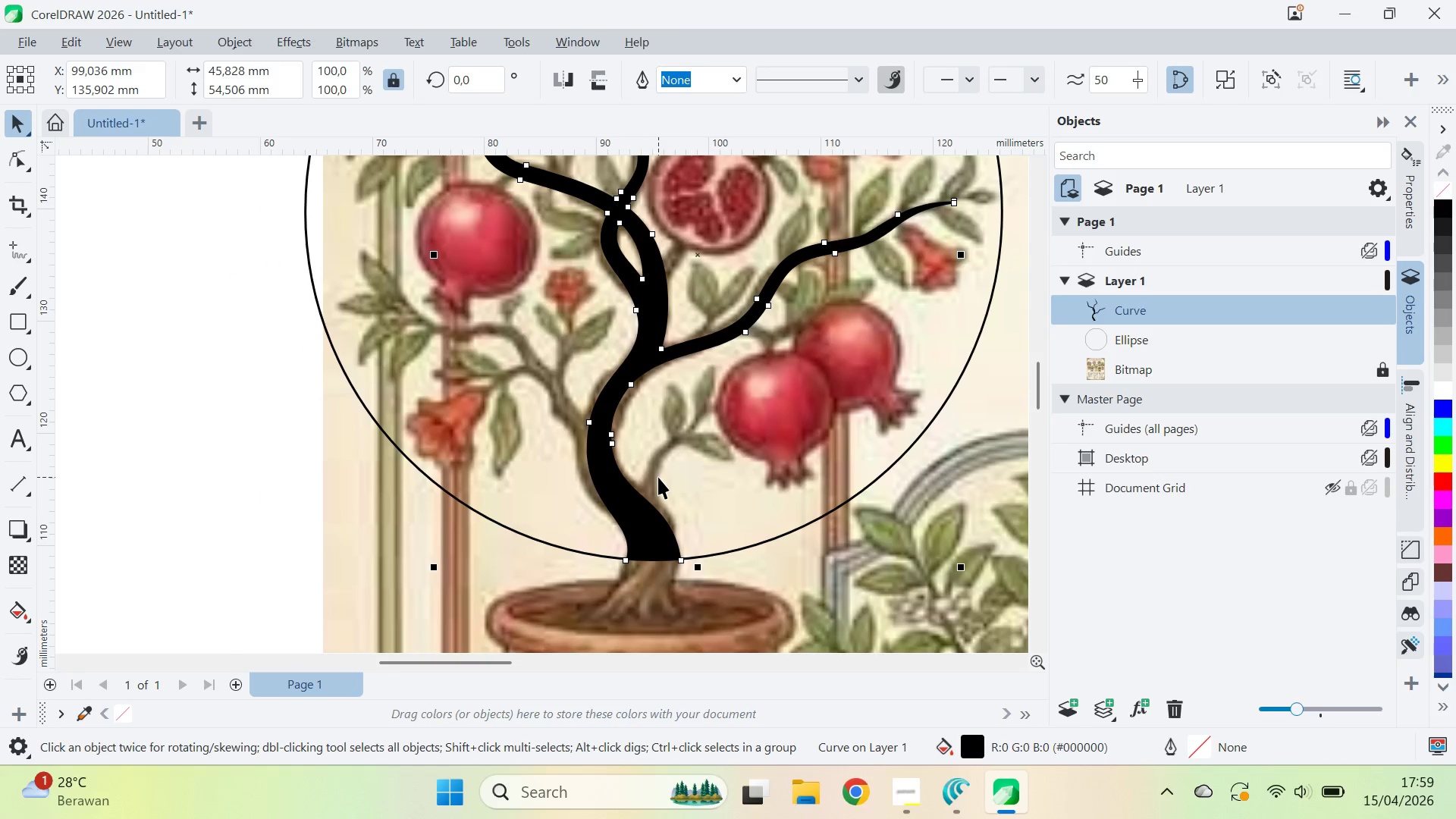 
left_click_drag(start_coordinate=[337, 492], to_coordinate=[613, 279])
 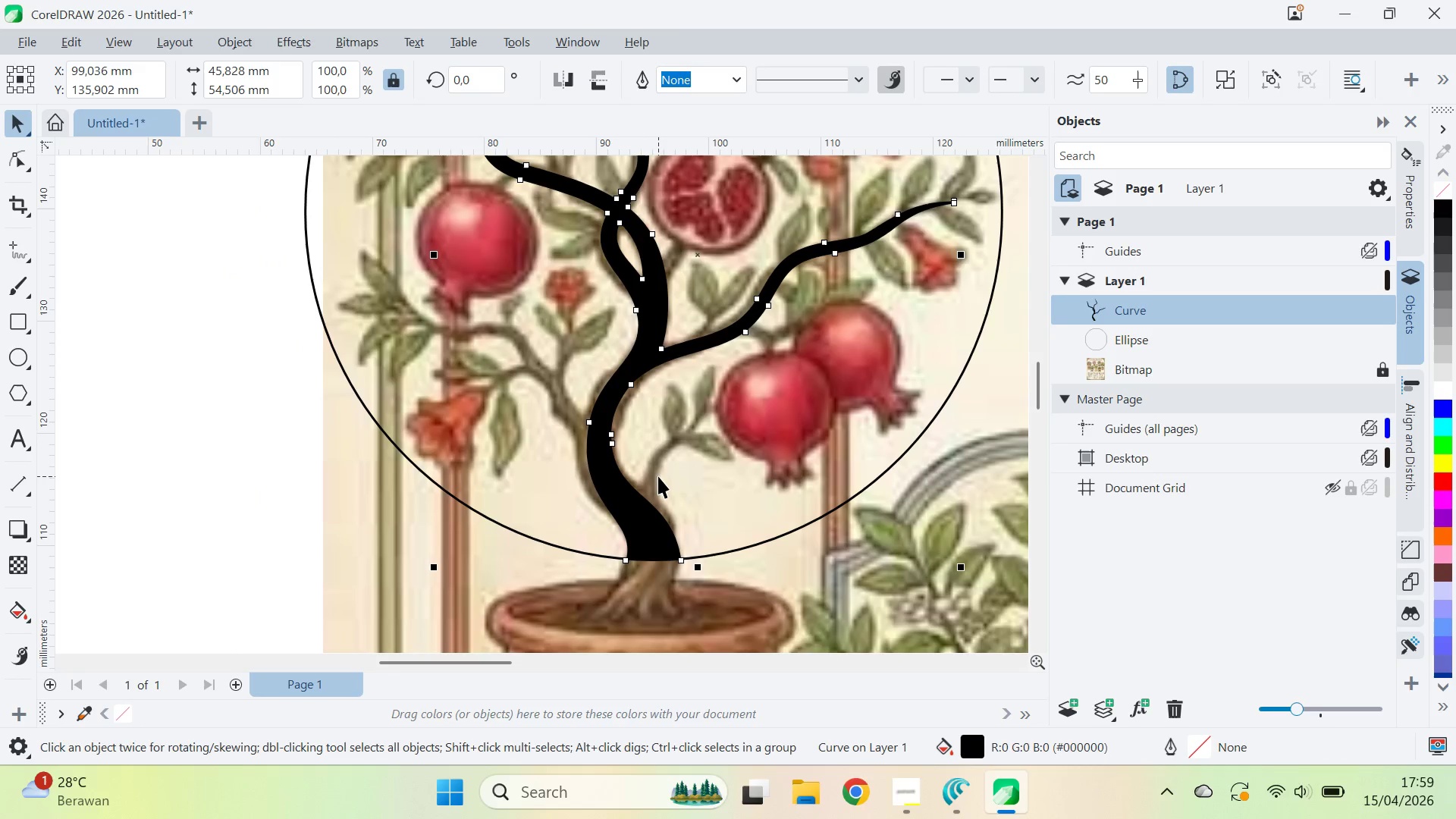 
key(Control+ControlLeft)
 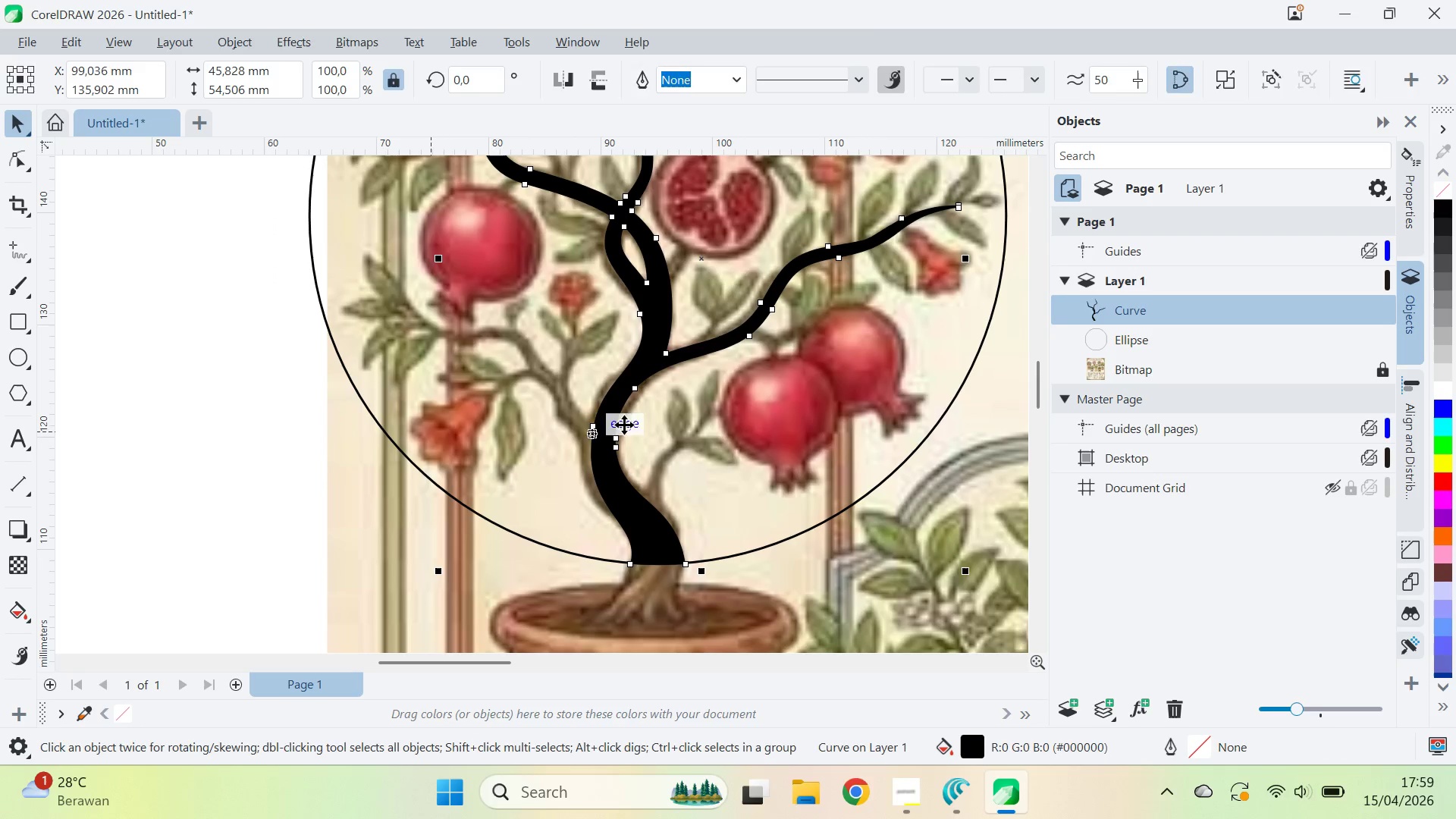 
scroll: coordinate [571, 435], scroll_direction: none, amount: 0.0
 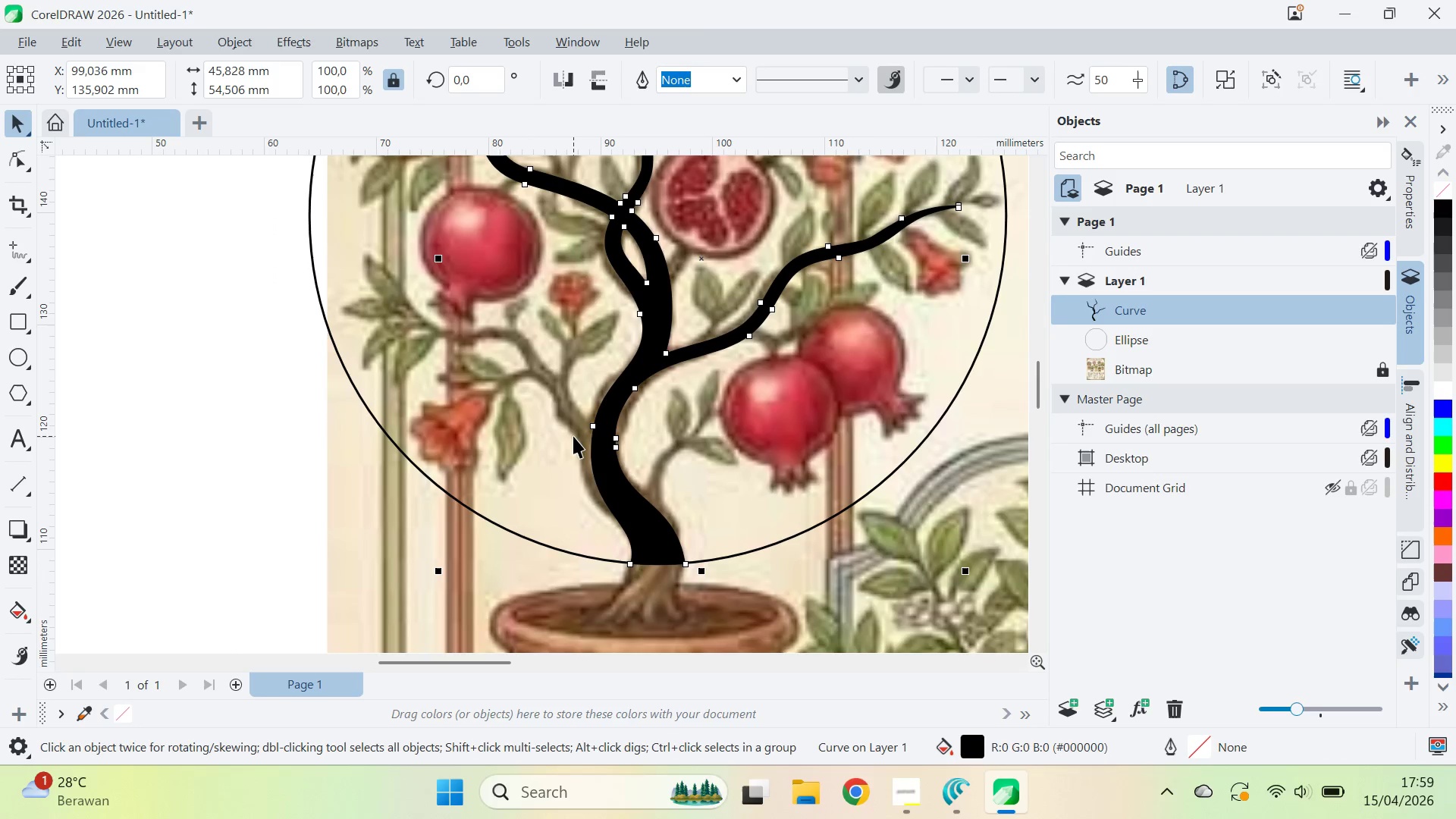 
type(qv)
 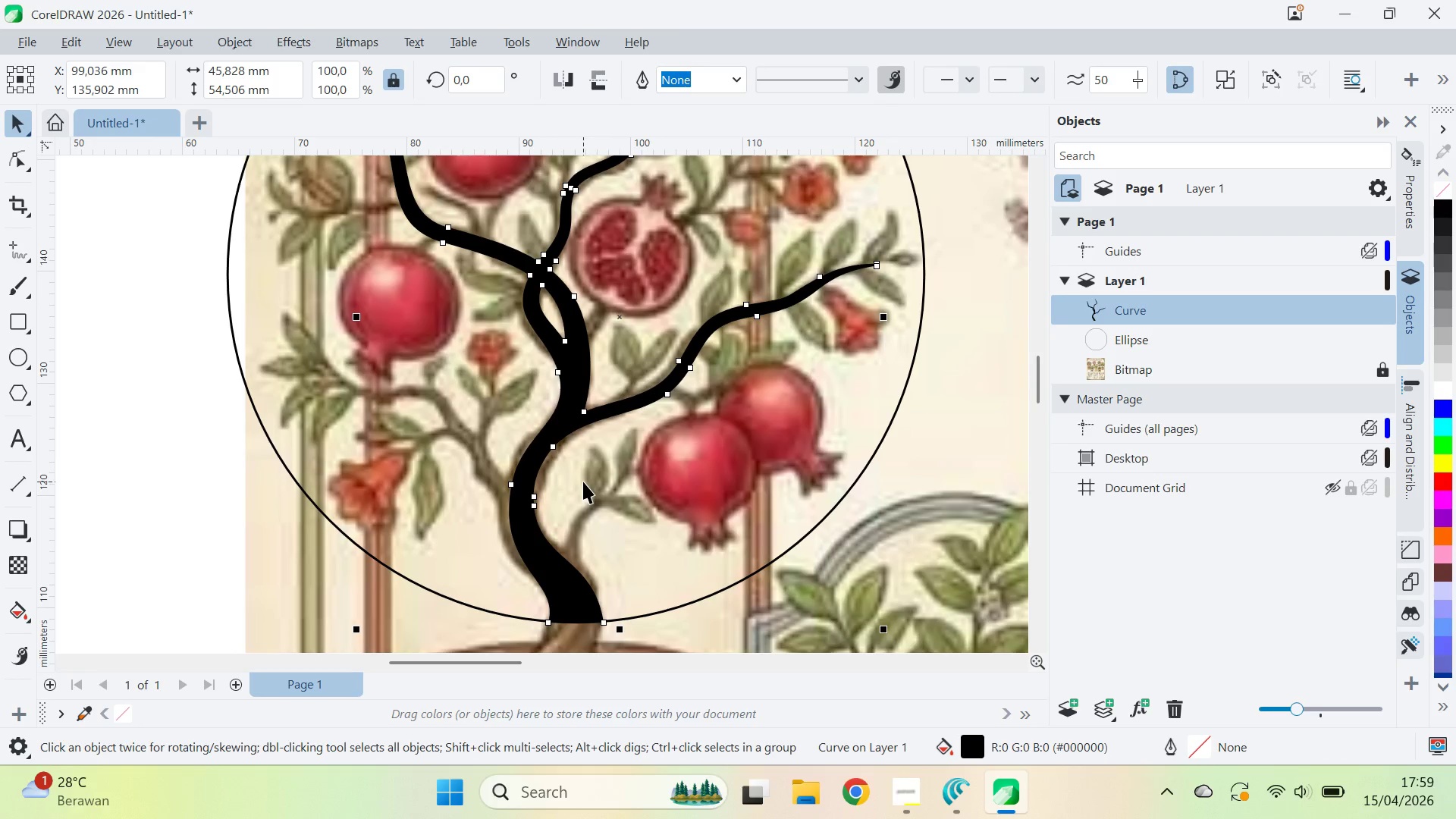 
left_click_drag(start_coordinate=[660, 413], to_coordinate=[578, 472])
 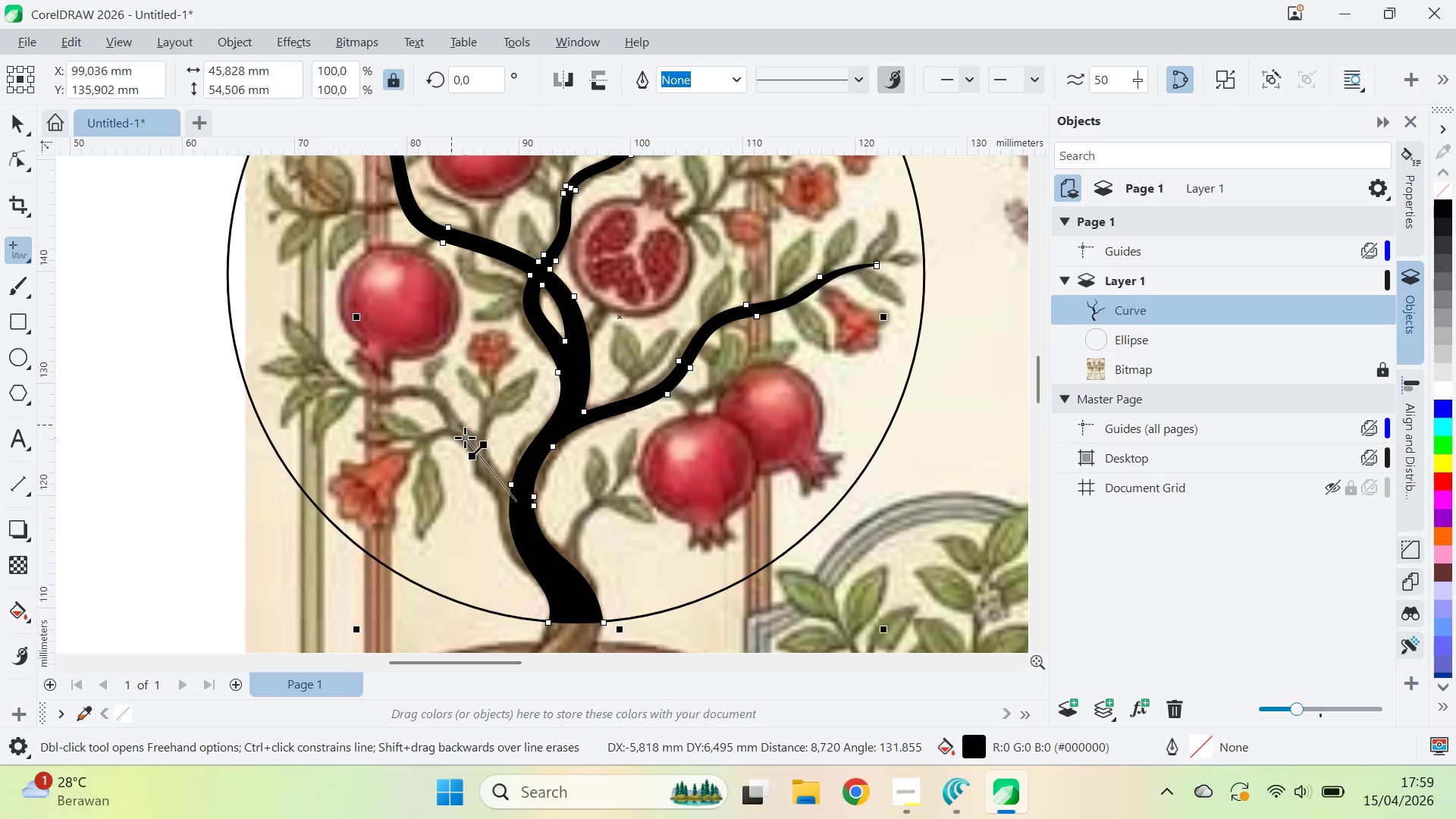 
wait(7.11)
 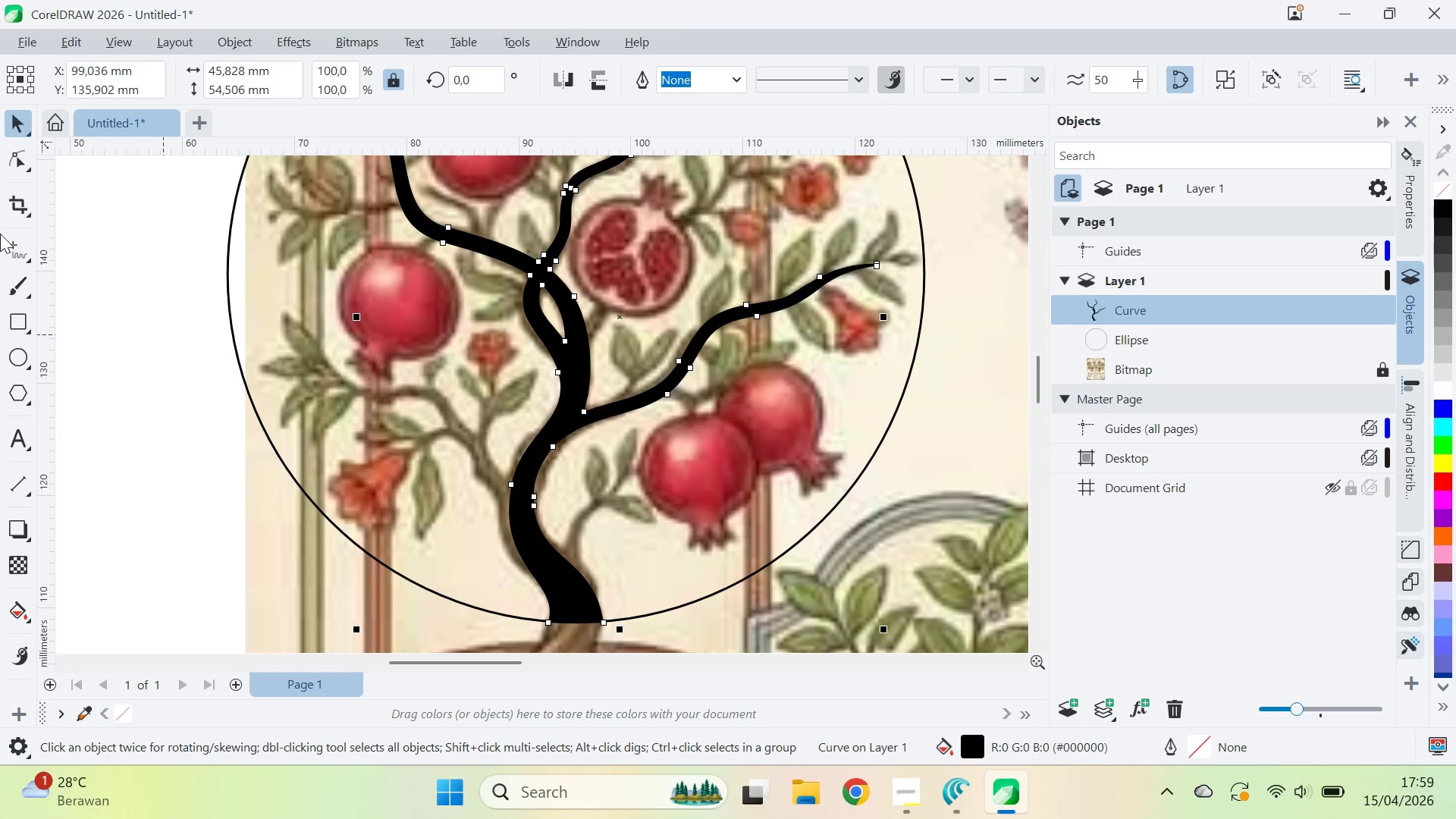 
left_click([359, 392])
 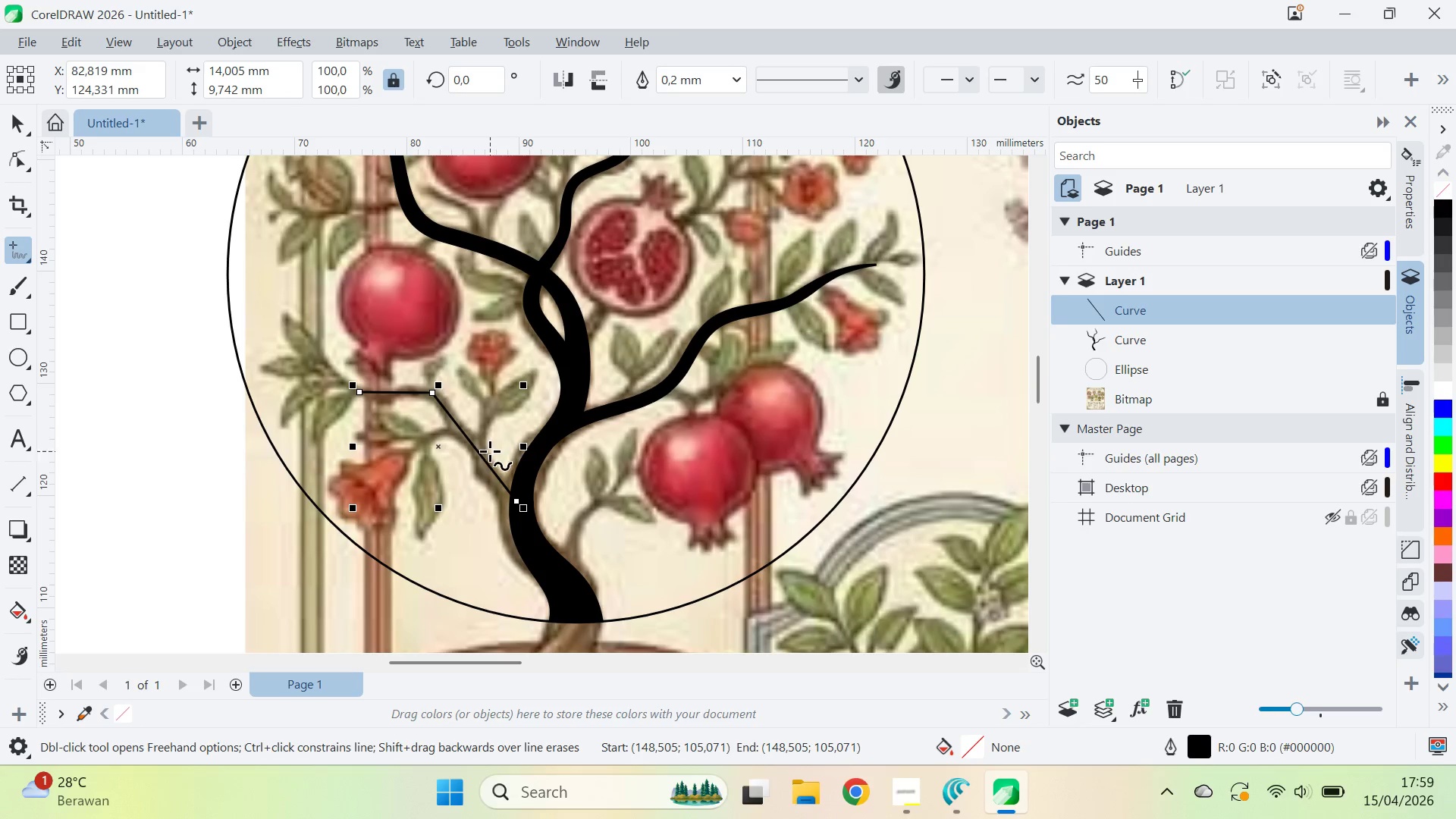 
key(A)
 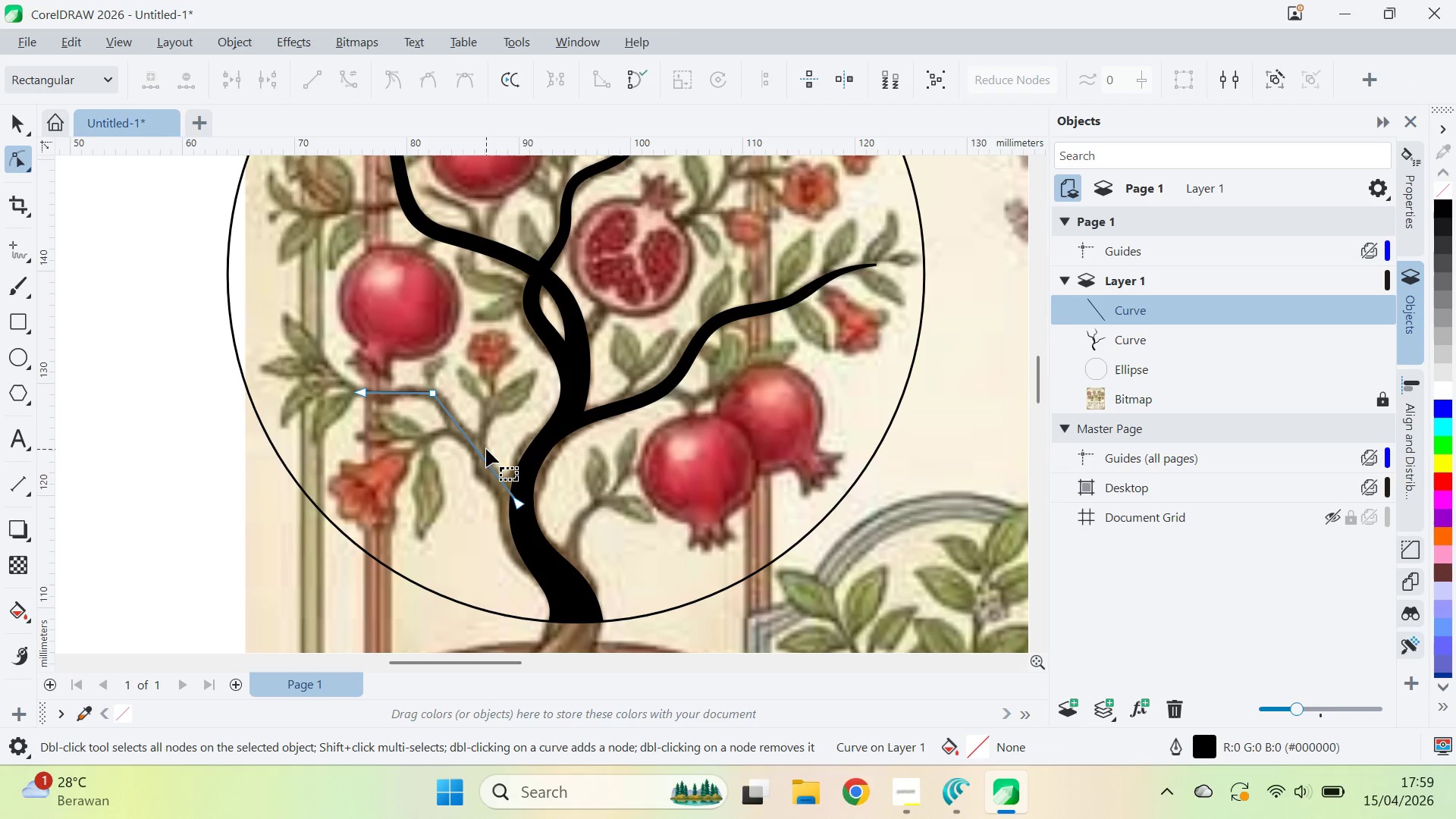 
key(Control+ControlLeft)
 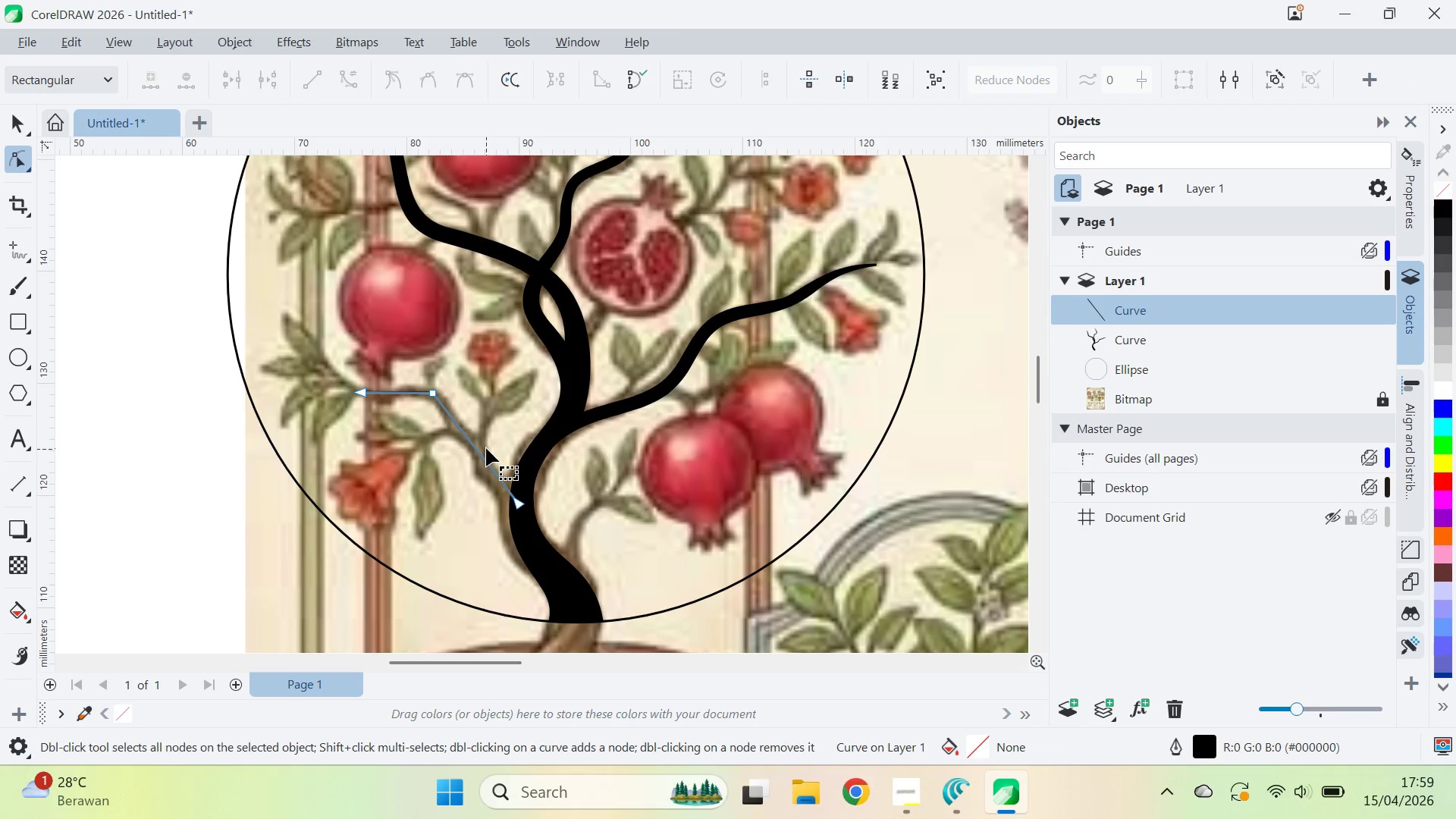 
key(Control+A)
 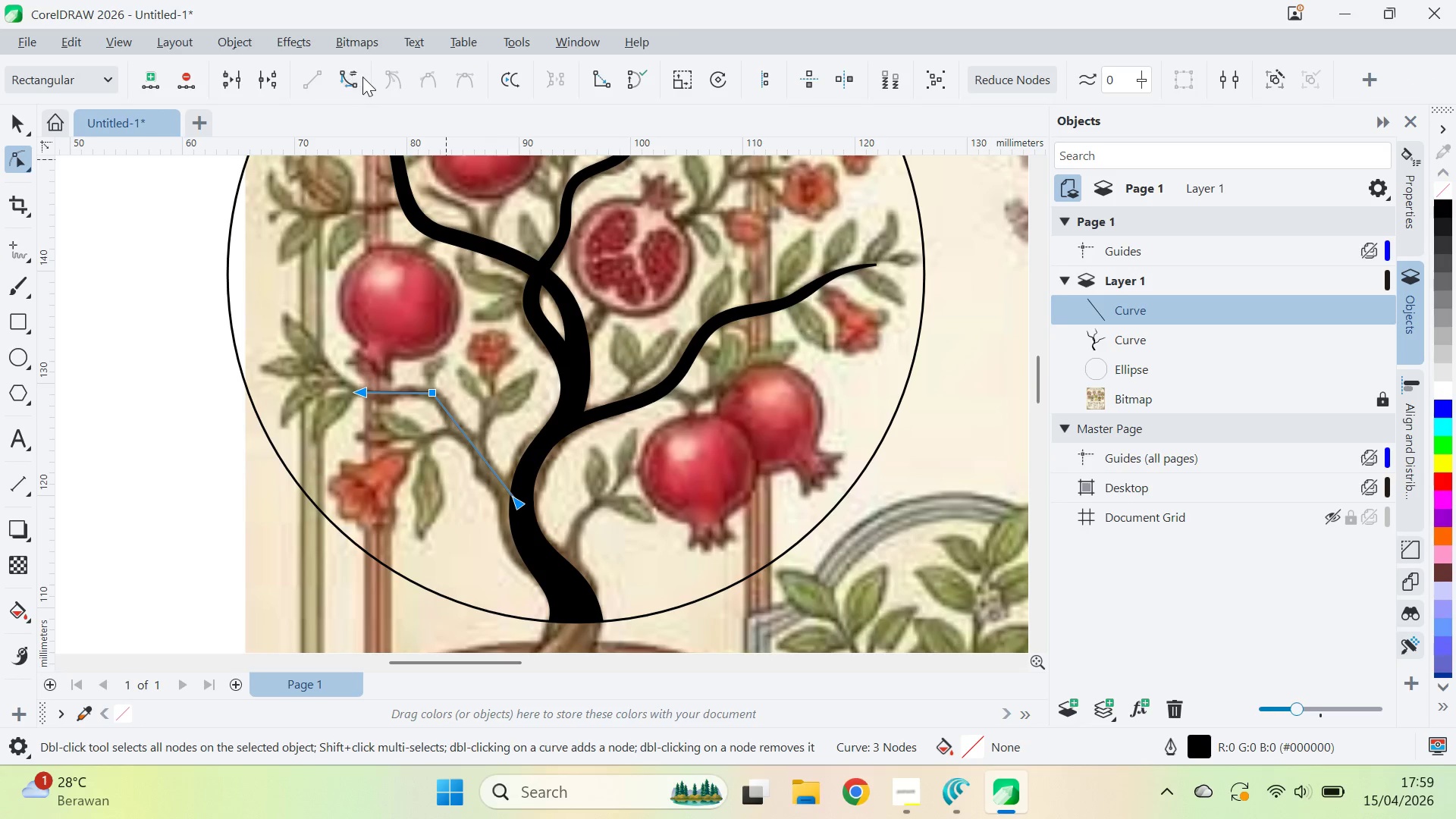 
left_click([357, 76])
 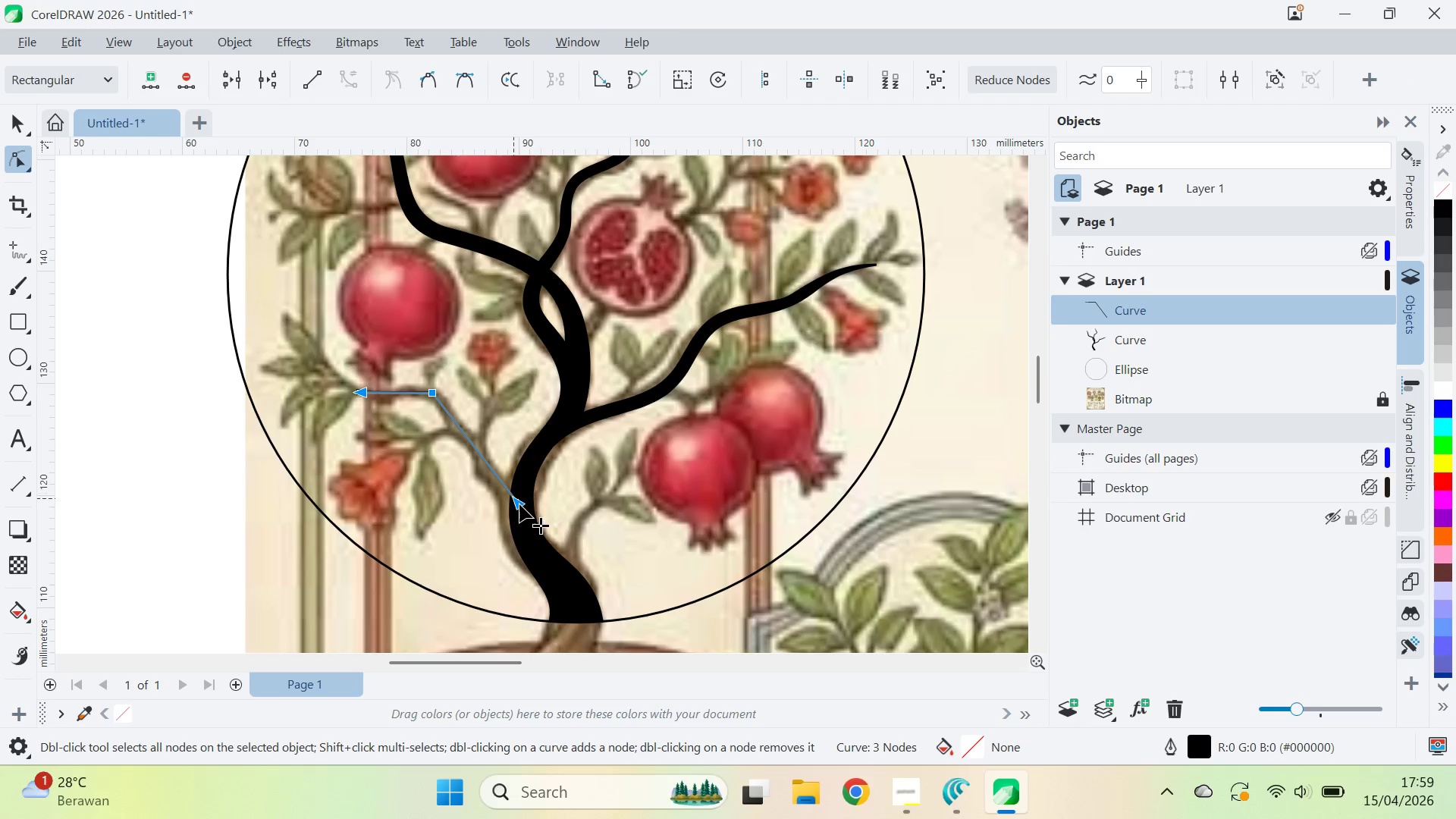 
left_click([521, 506])
 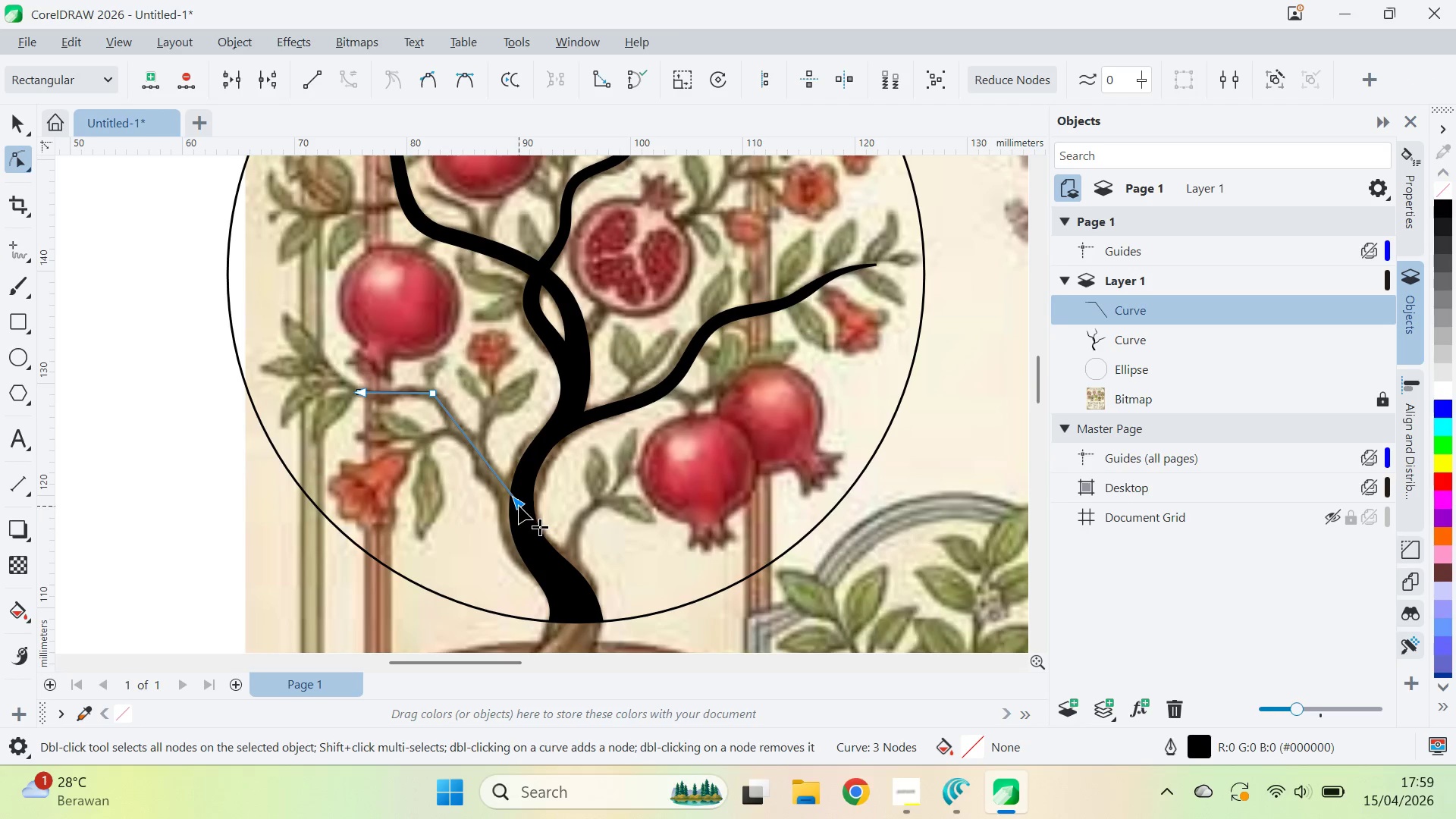 
left_click_drag(start_coordinate=[519, 506], to_coordinate=[520, 524])
 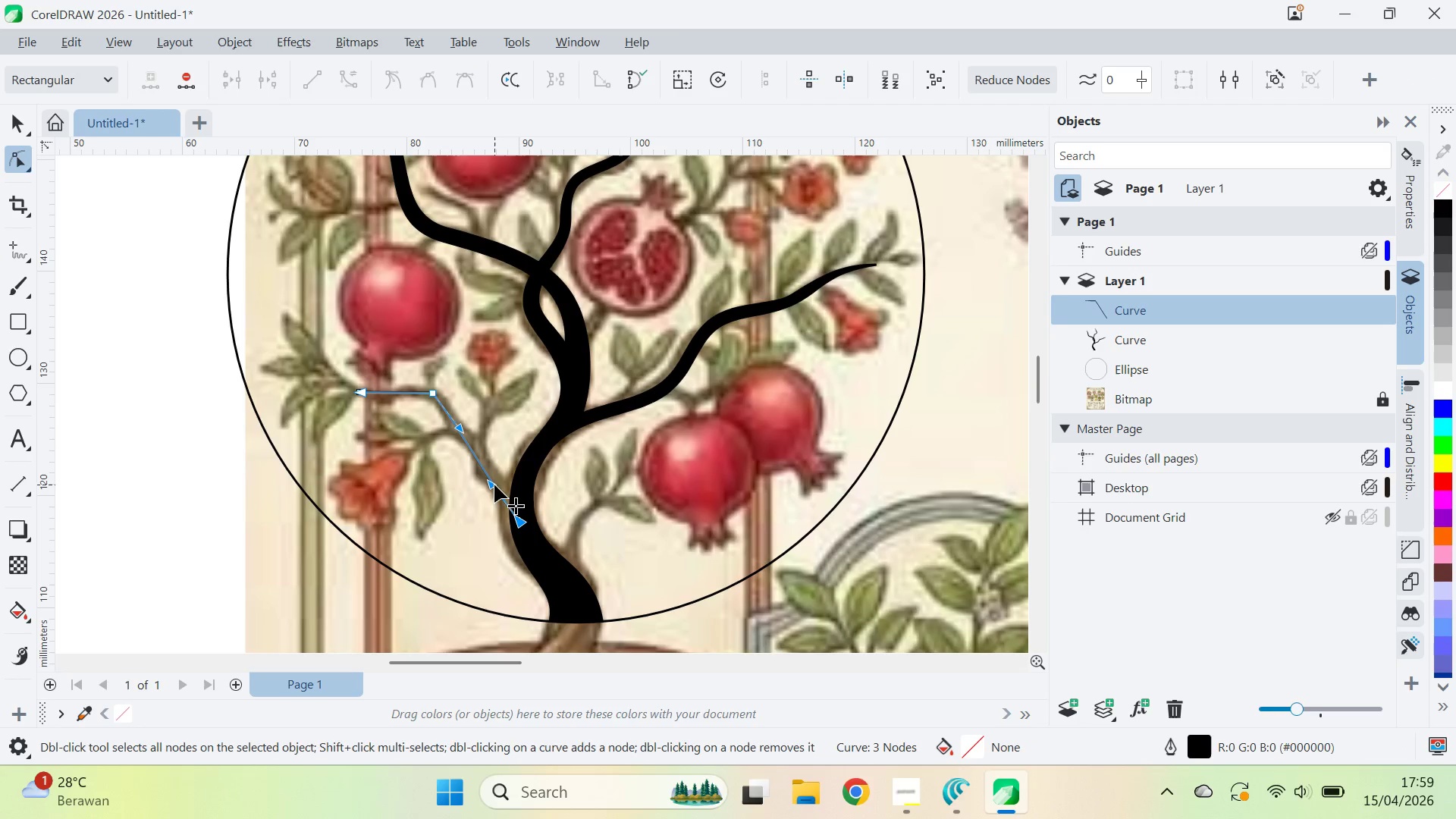 
left_click_drag(start_coordinate=[494, 485], to_coordinate=[504, 474])
 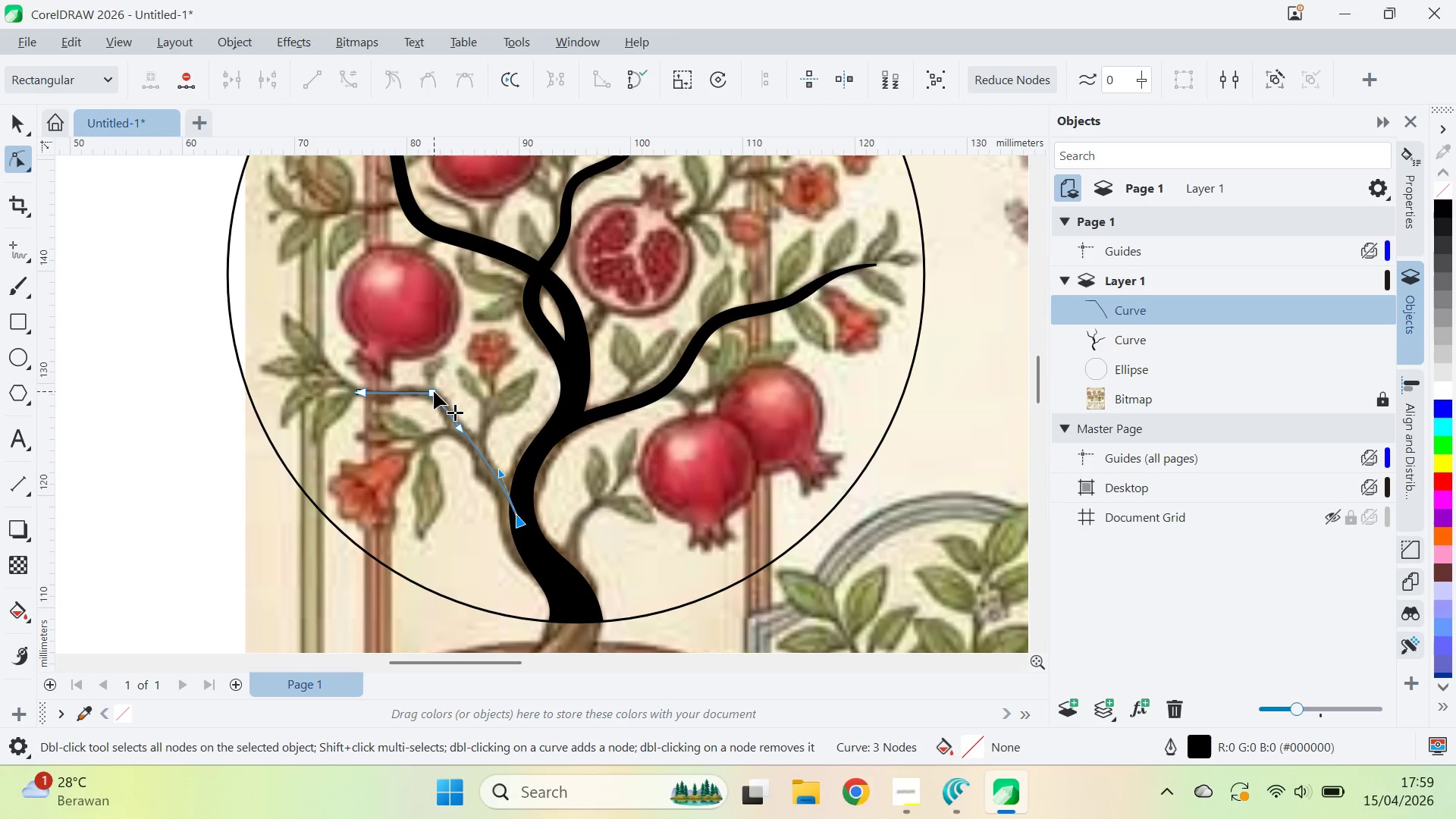 
left_click([434, 391])
 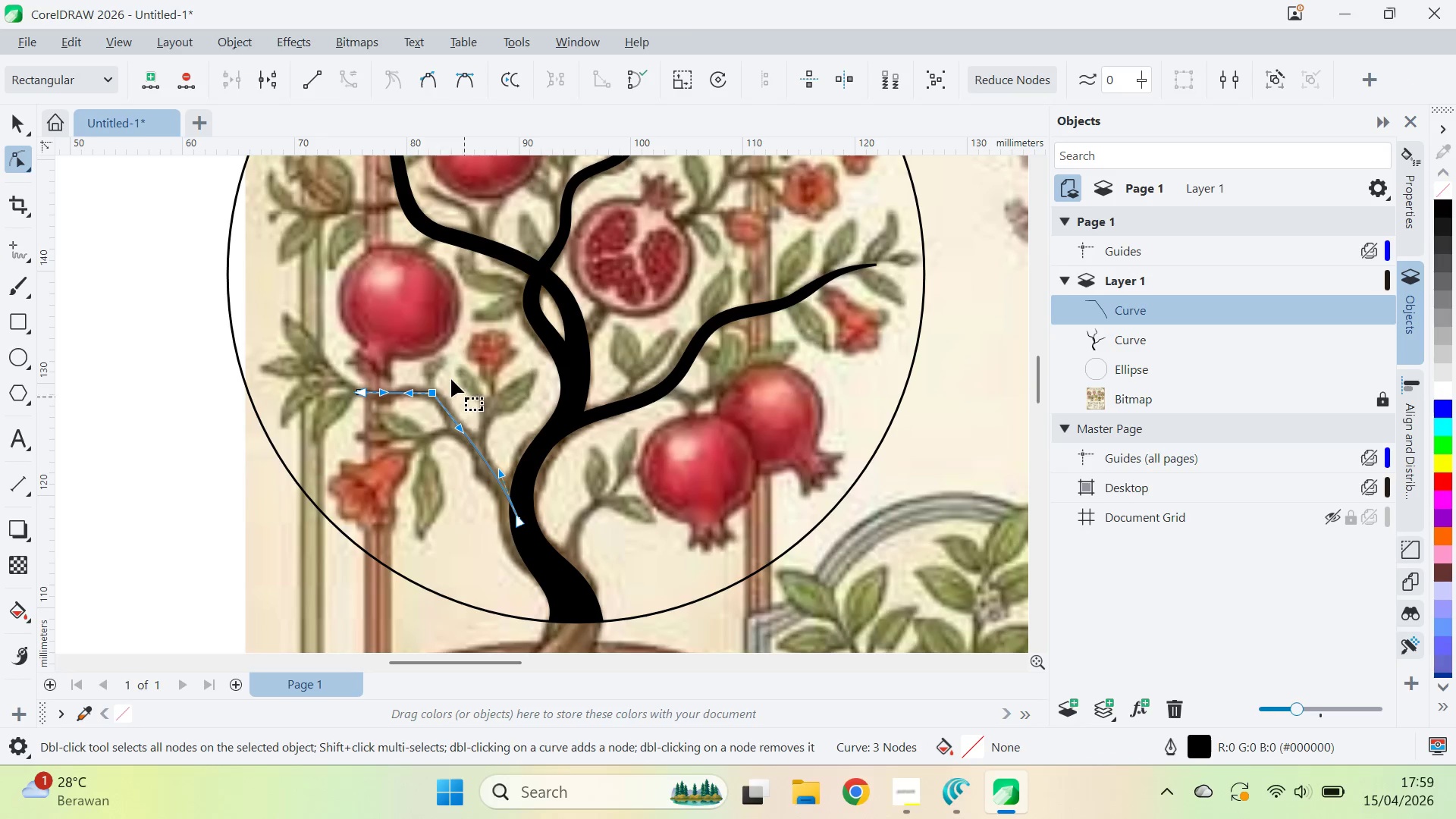 
left_click_drag(start_coordinate=[447, 375], to_coordinate=[350, 440])
 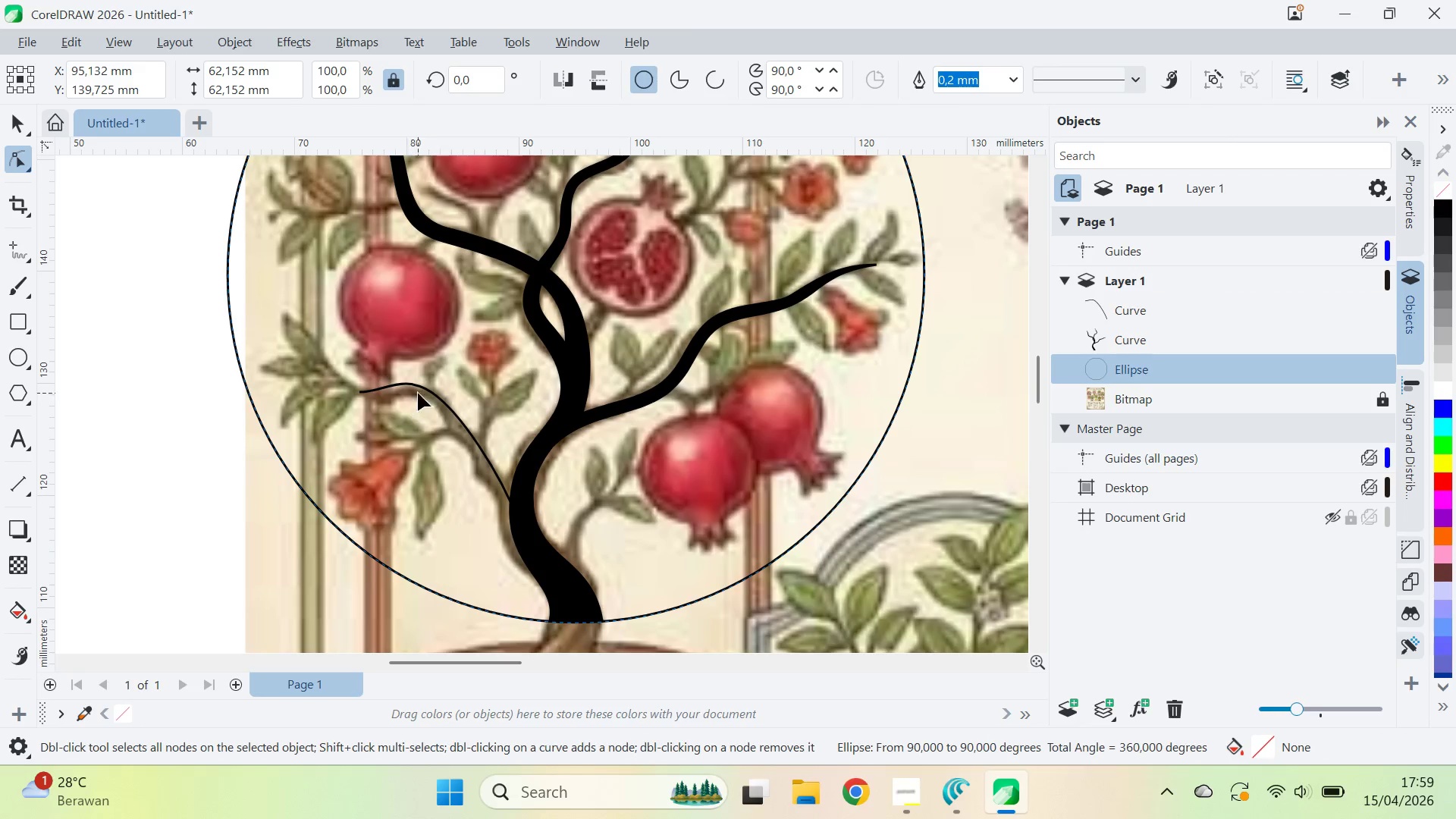 
left_click_drag(start_coordinate=[434, 395], to_coordinate=[444, 402])
 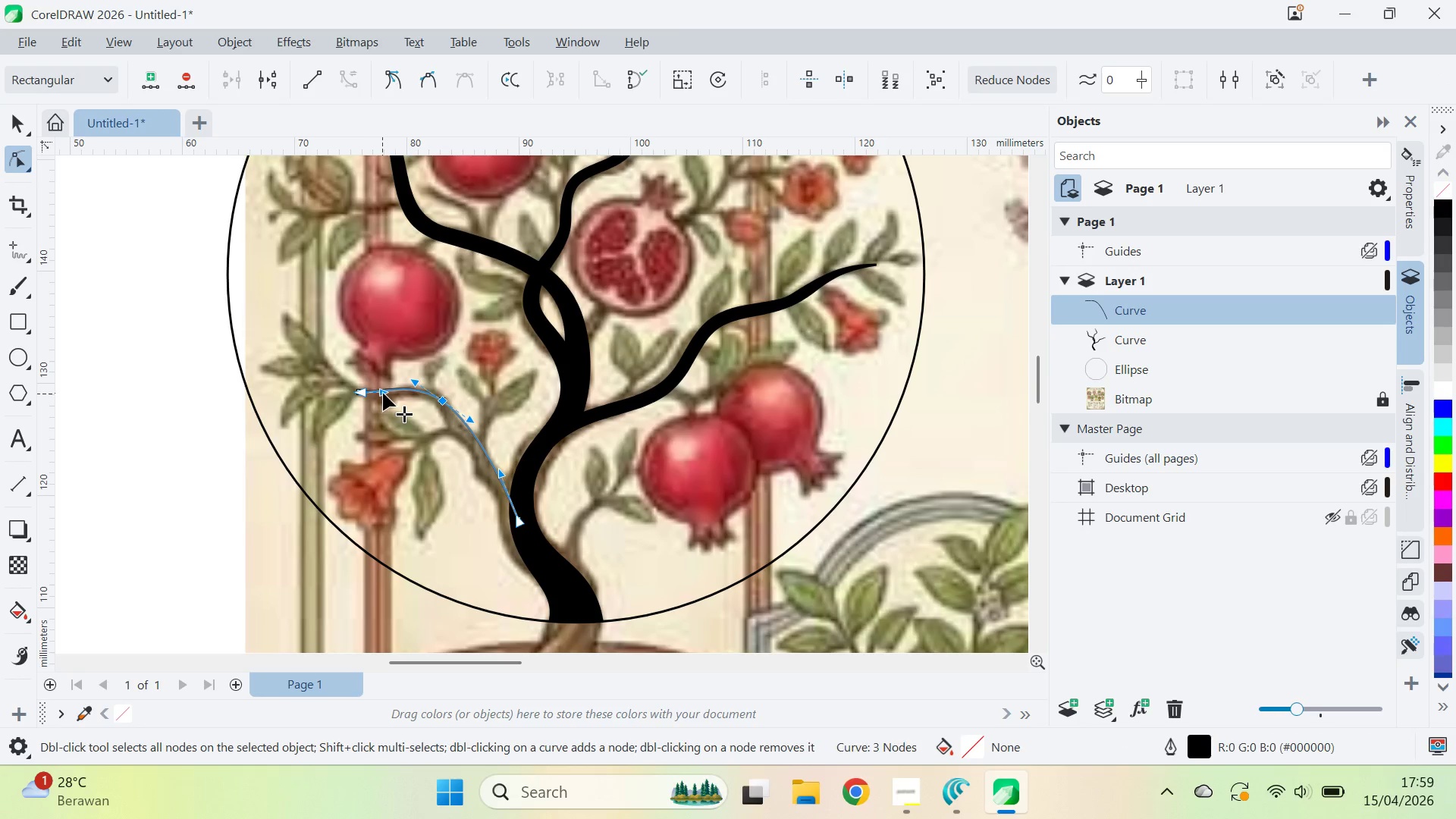 
left_click_drag(start_coordinate=[384, 392], to_coordinate=[395, 385])
 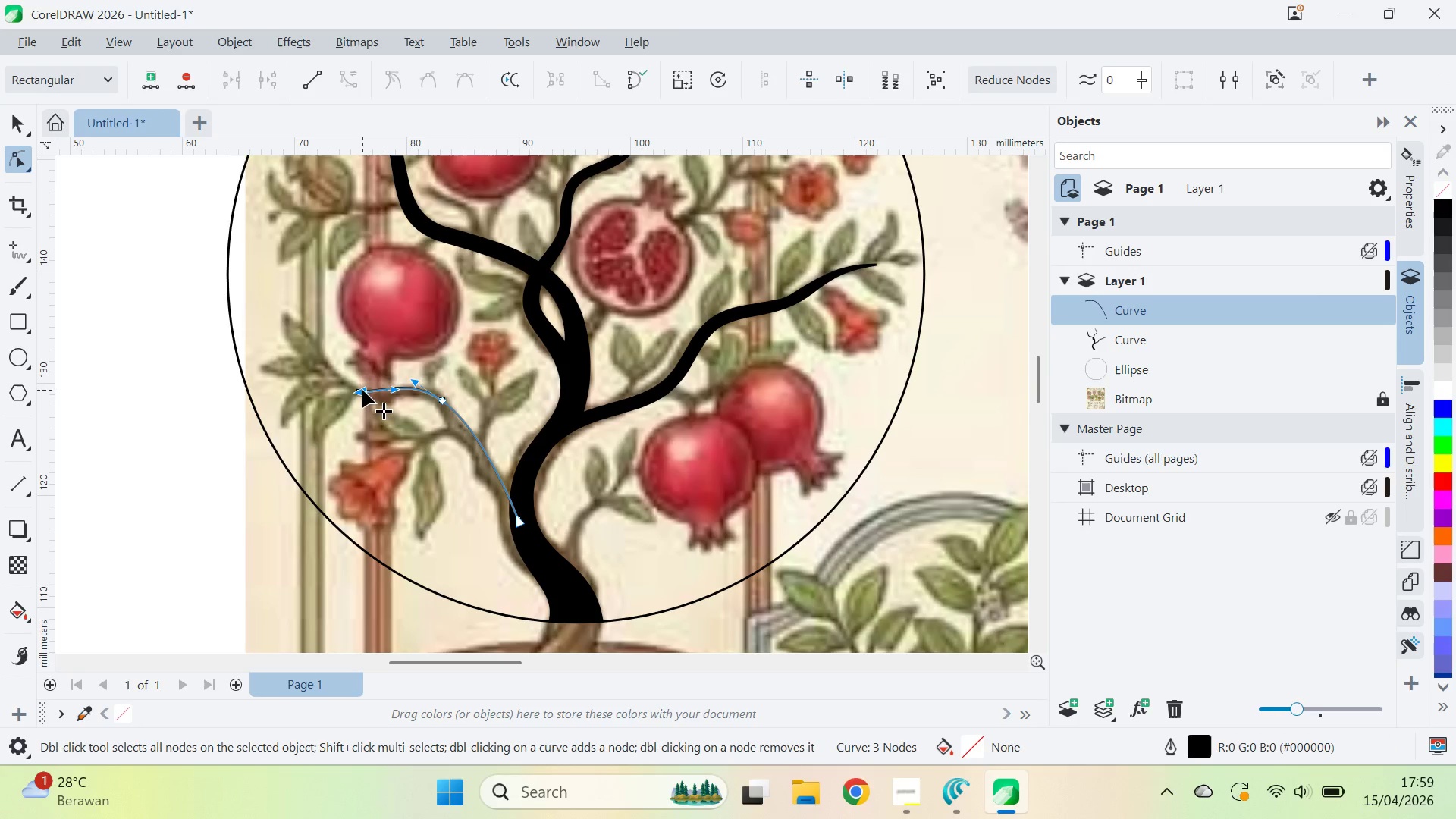 
left_click_drag(start_coordinate=[362, 390], to_coordinate=[348, 384])
 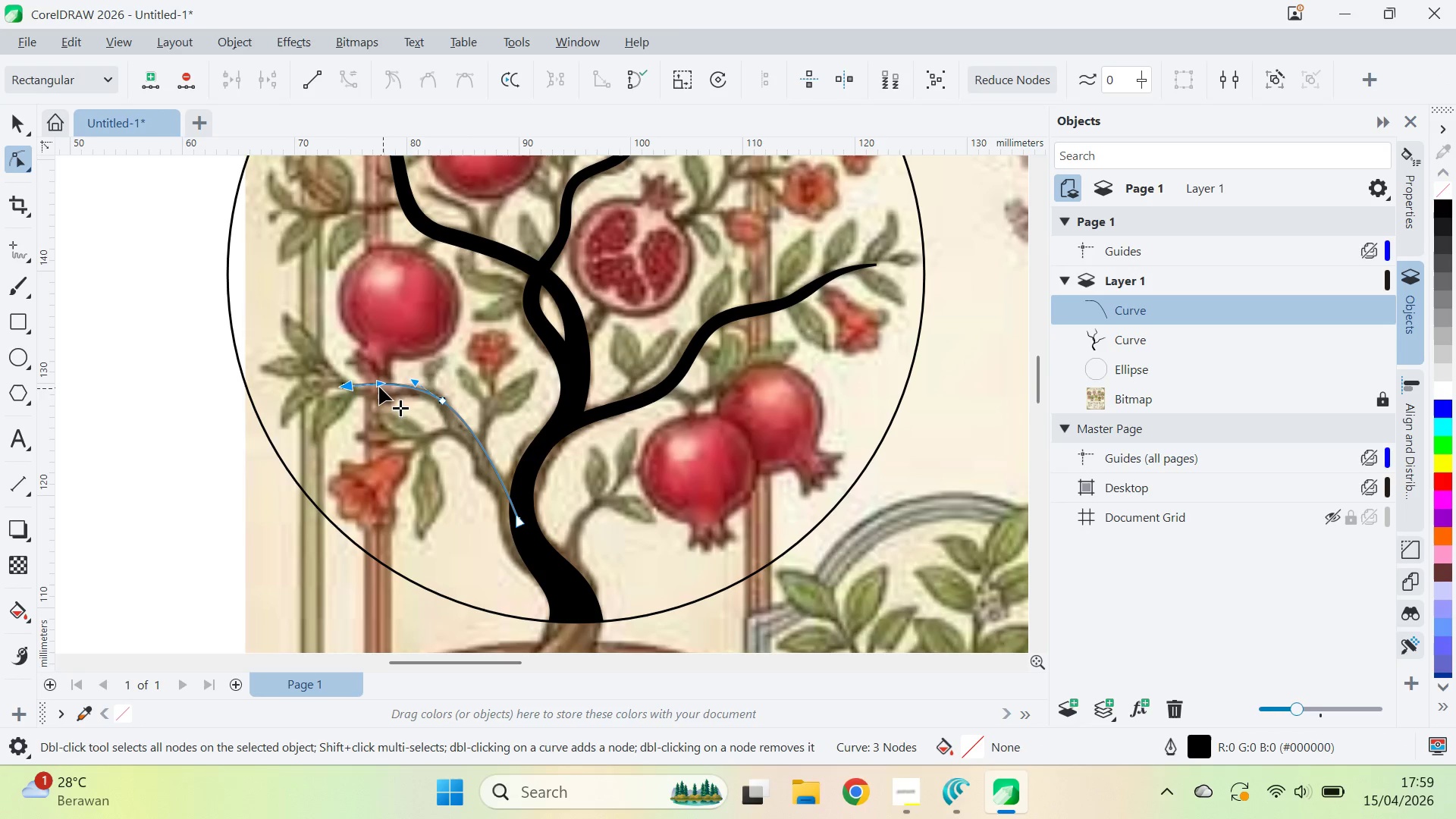 
left_click_drag(start_coordinate=[379, 386], to_coordinate=[384, 407])
 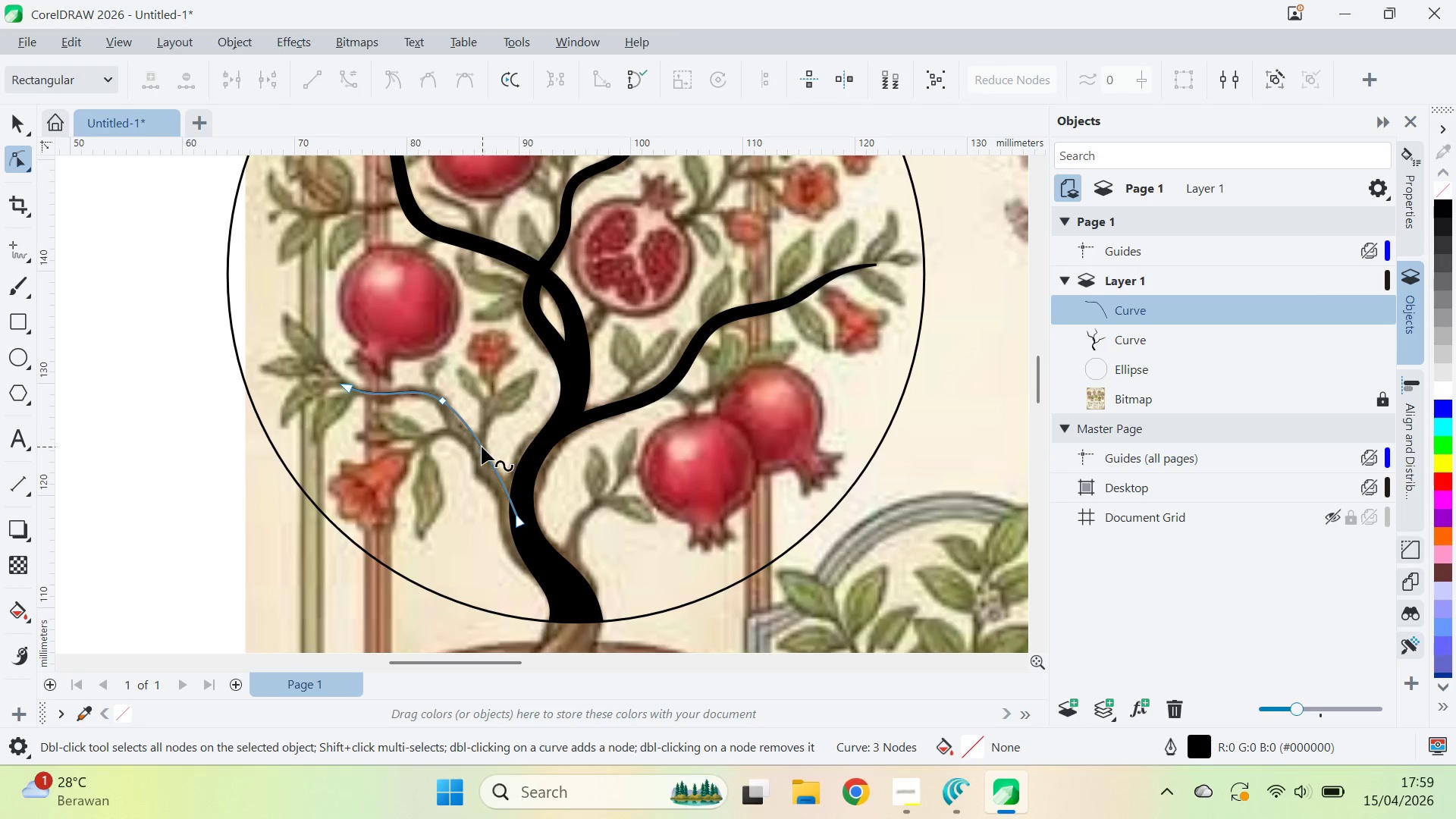 
triple_click([482, 446])
 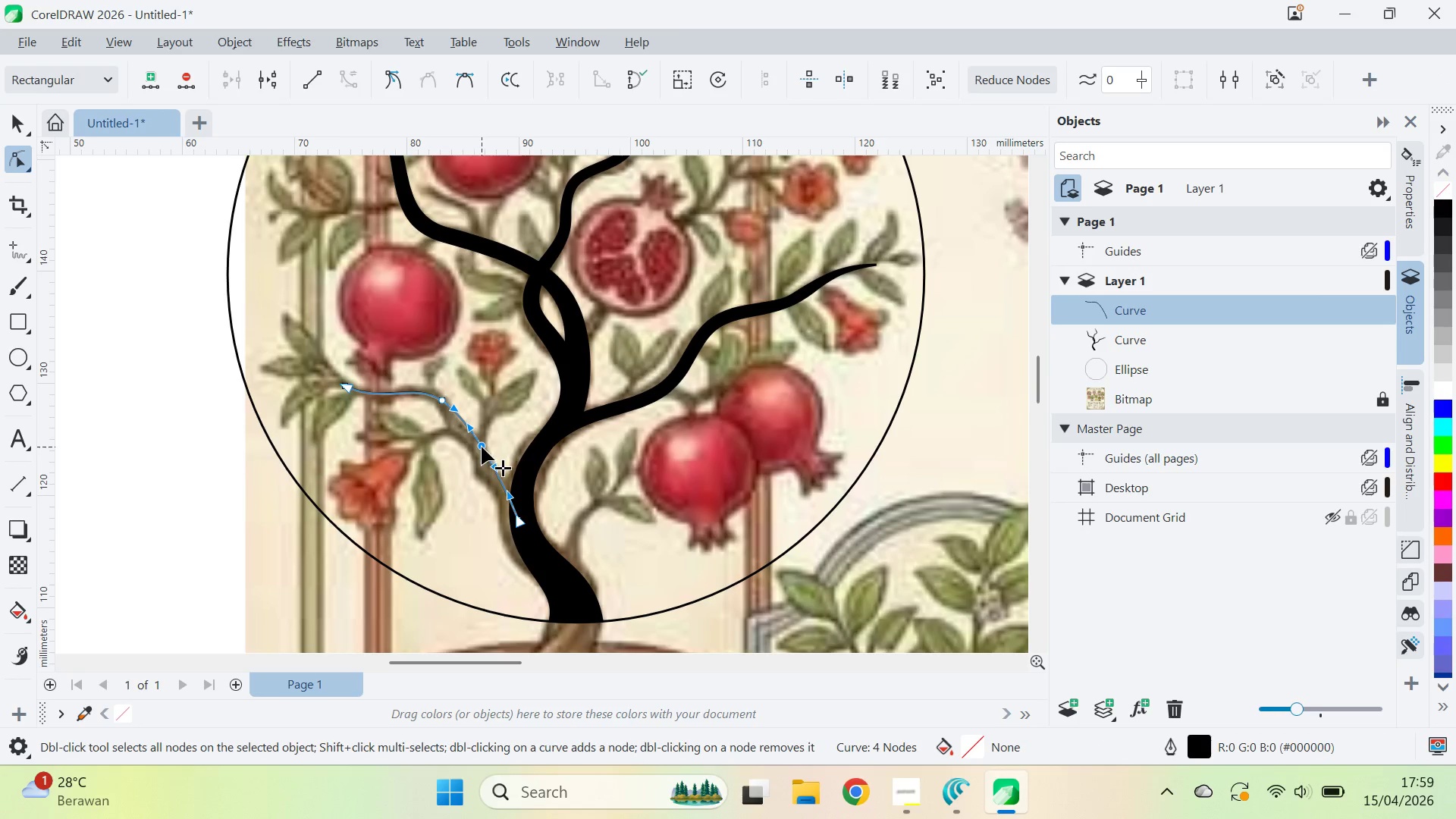 
left_click_drag(start_coordinate=[478, 447], to_coordinate=[467, 453])
 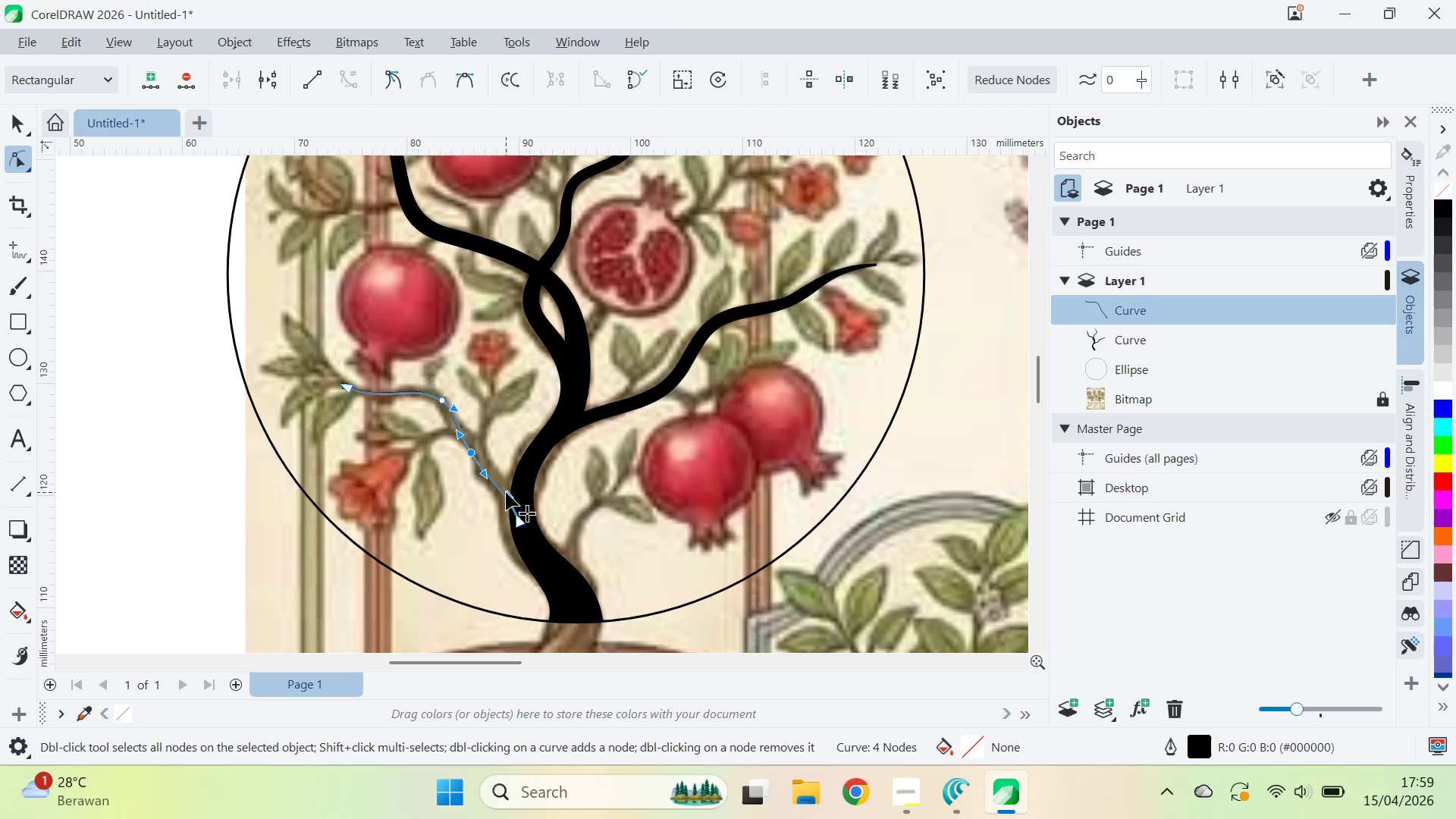 
left_click_drag(start_coordinate=[506, 492], to_coordinate=[503, 469])
 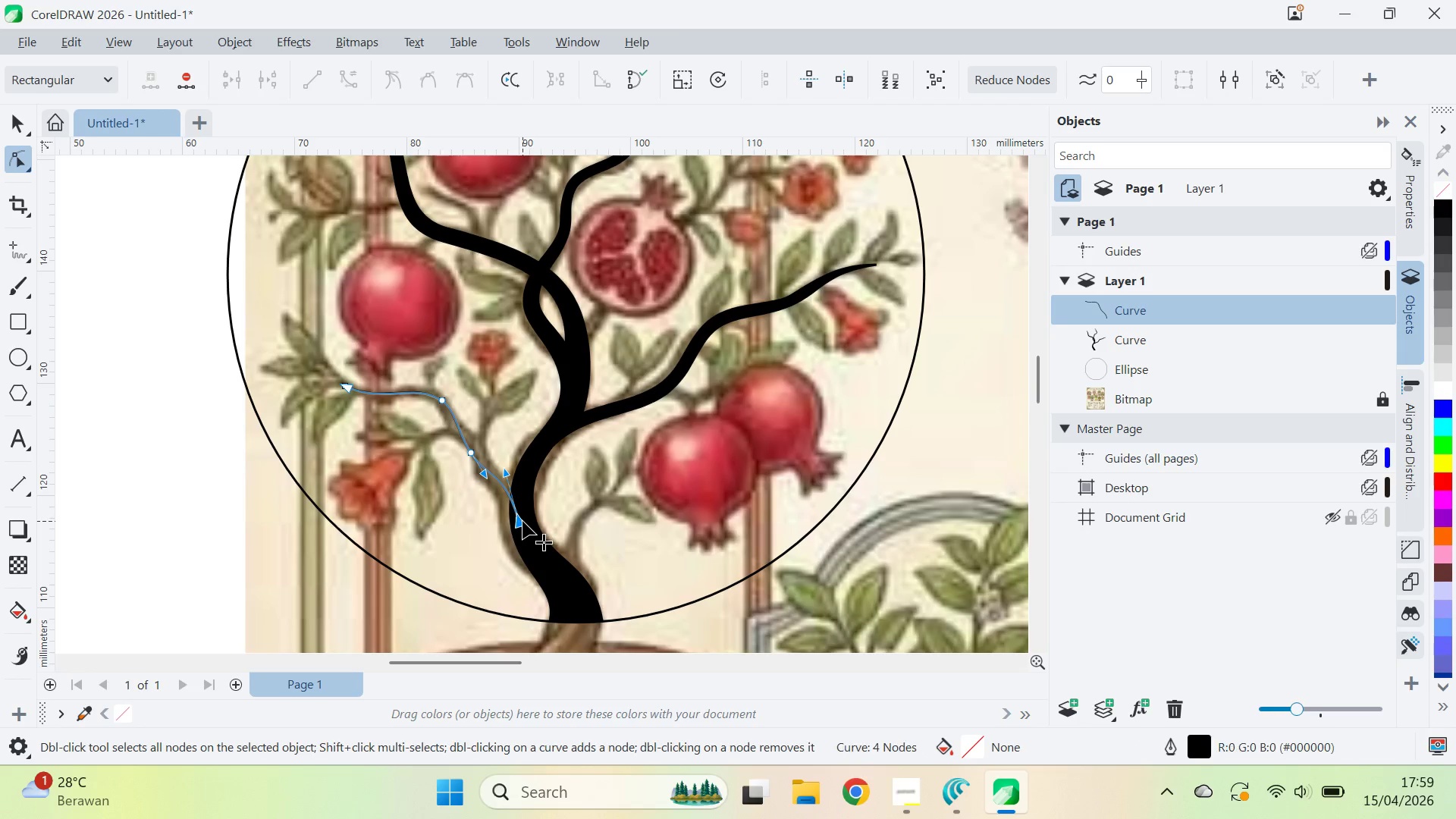 
left_click_drag(start_coordinate=[522, 521], to_coordinate=[529, 529])
 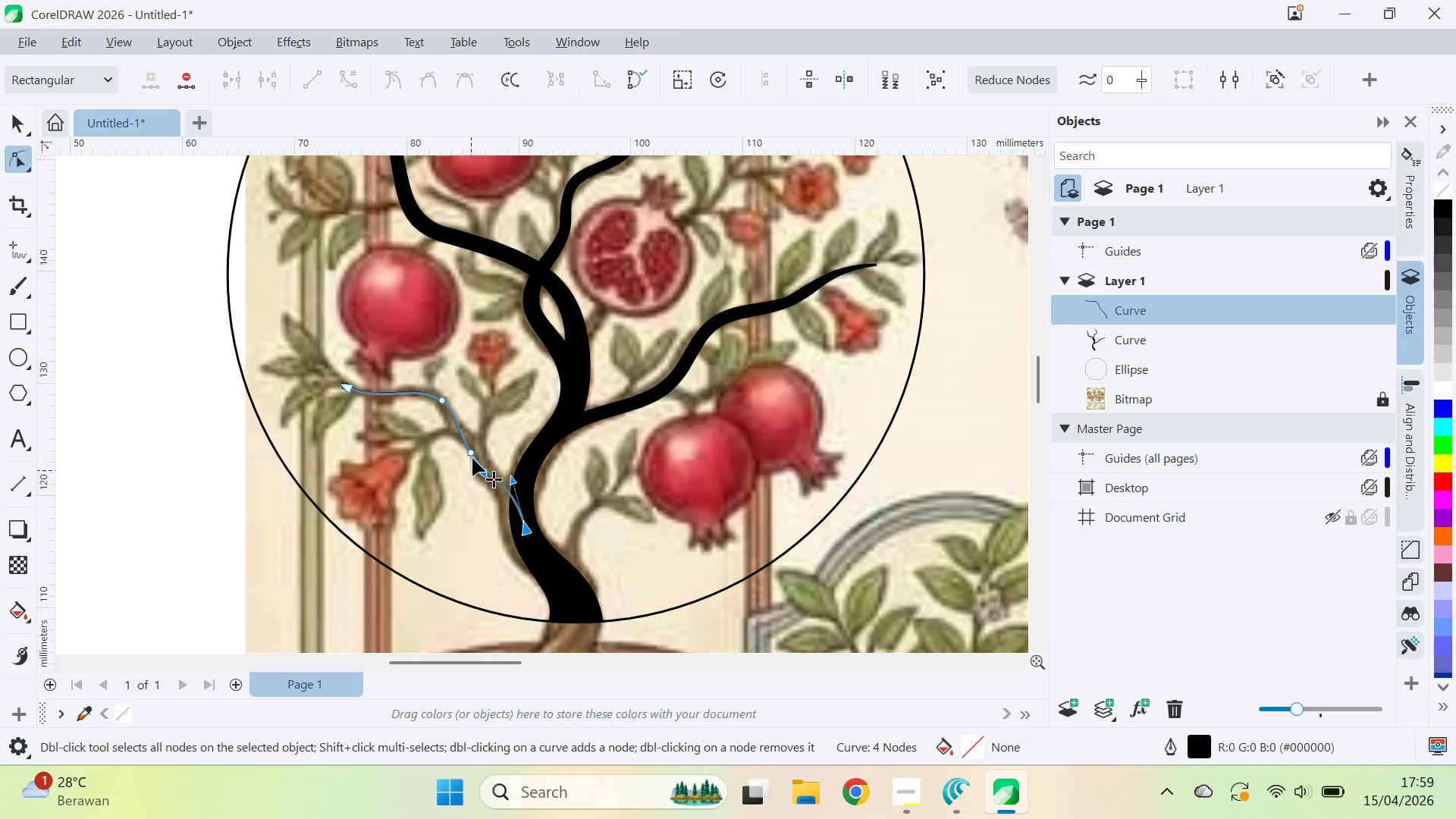 
left_click_drag(start_coordinate=[472, 454], to_coordinate=[472, 459])
 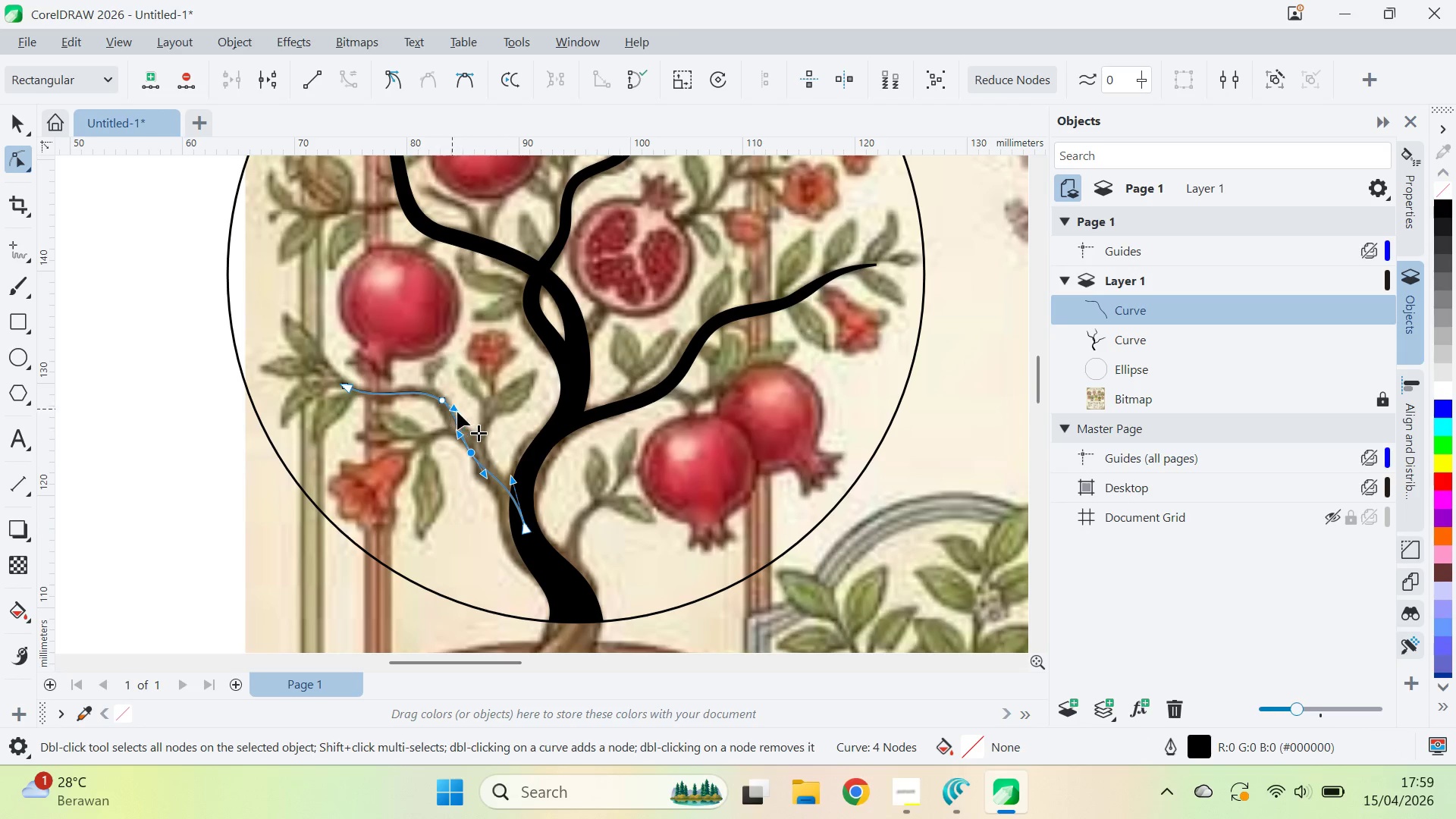 
left_click([460, 413])
 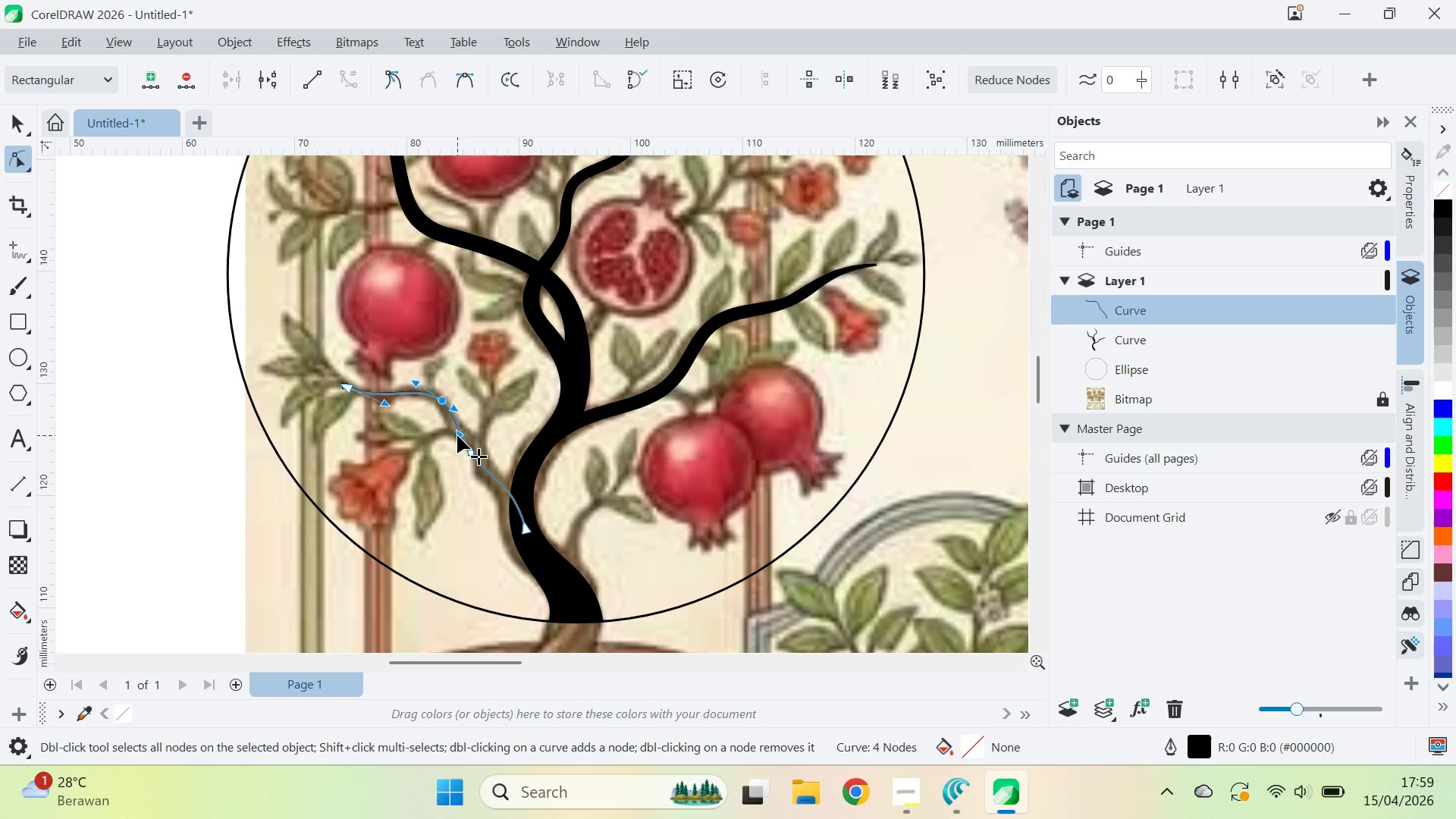 
left_click_drag(start_coordinate=[457, 435], to_coordinate=[472, 428])
 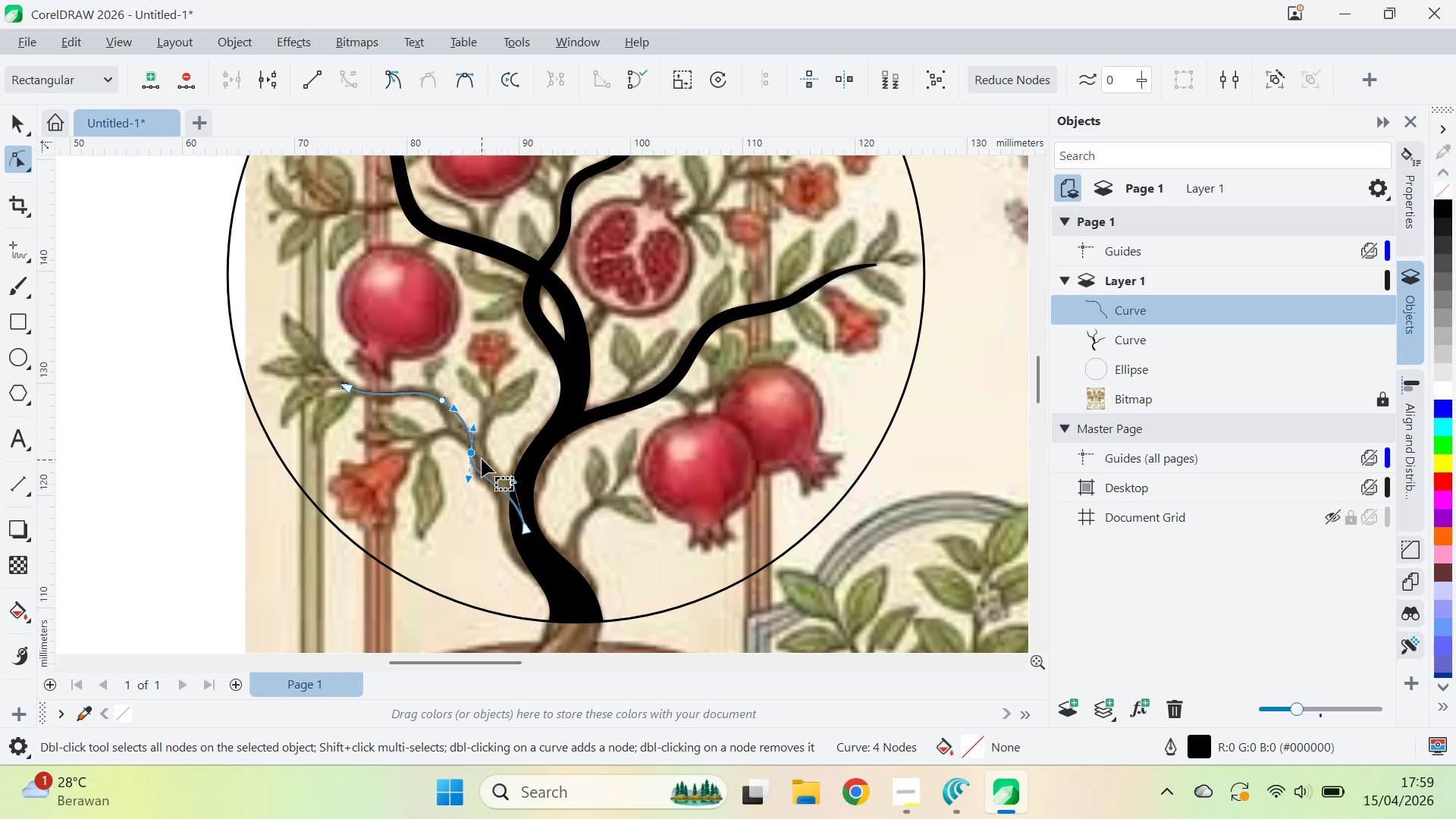 
left_click_drag(start_coordinate=[469, 451], to_coordinate=[476, 448])
 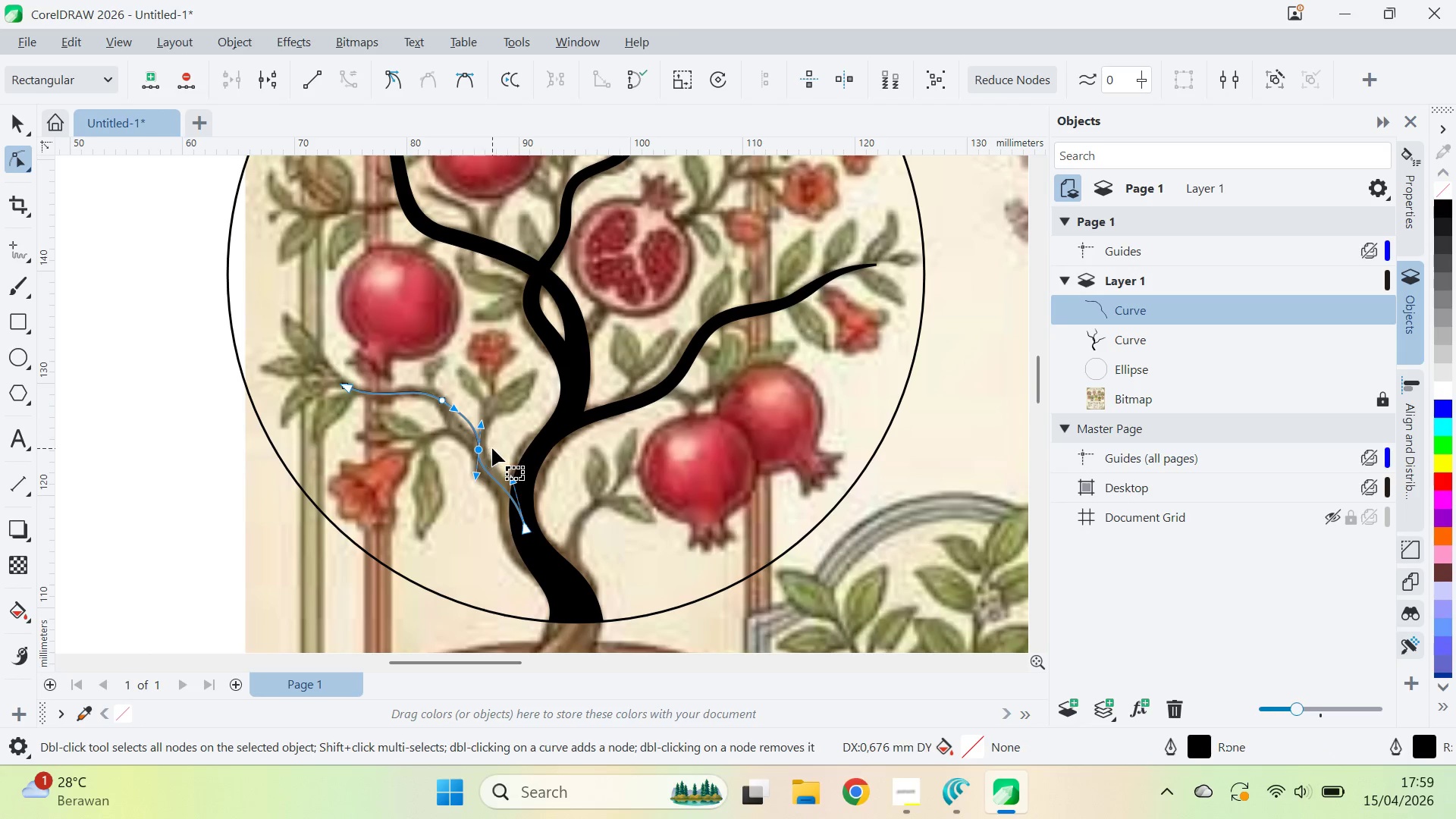 
key(Control+Z)
 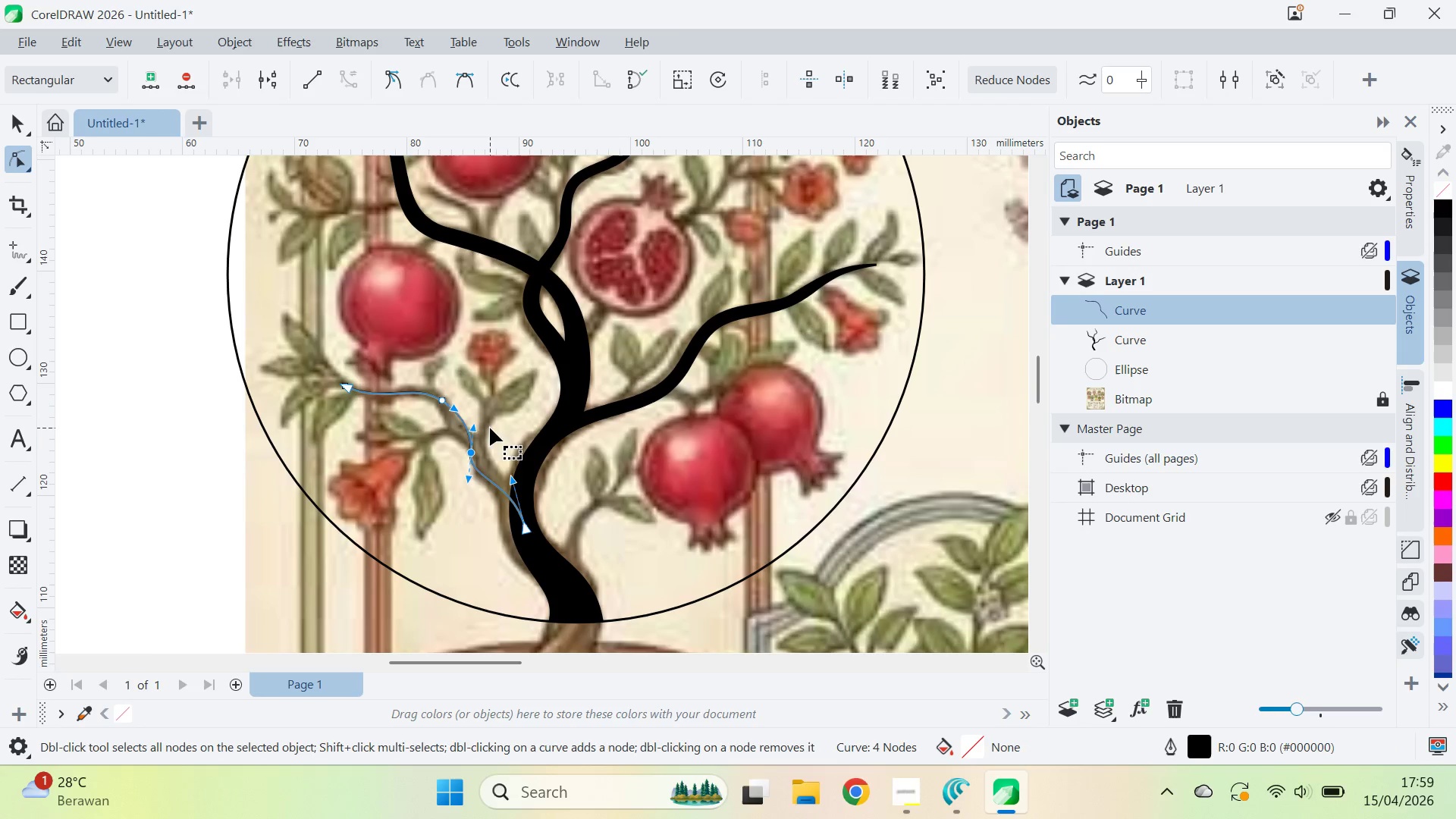 
key(Control+Z)
 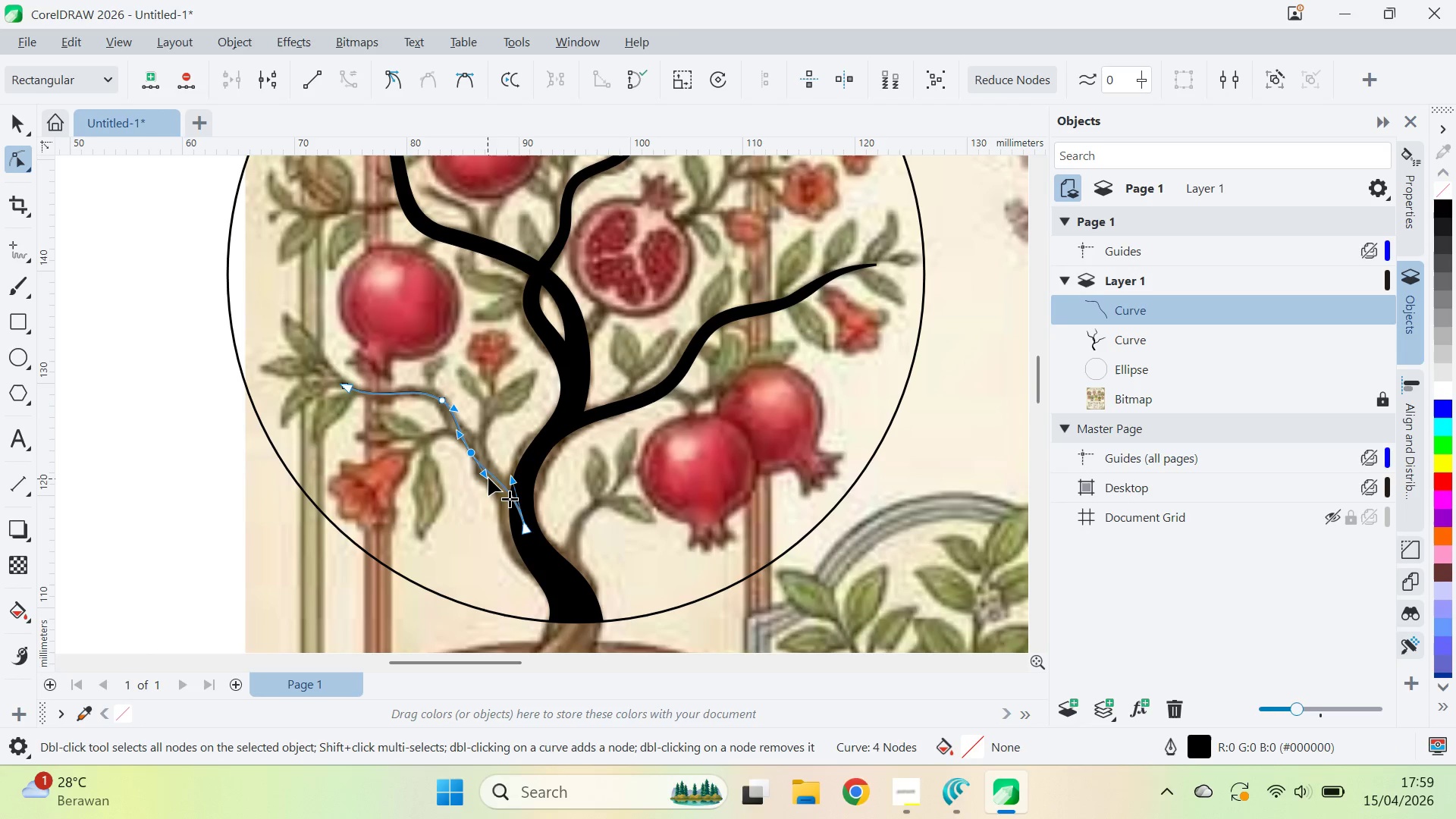 
left_click_drag(start_coordinate=[488, 478], to_coordinate=[495, 461])
 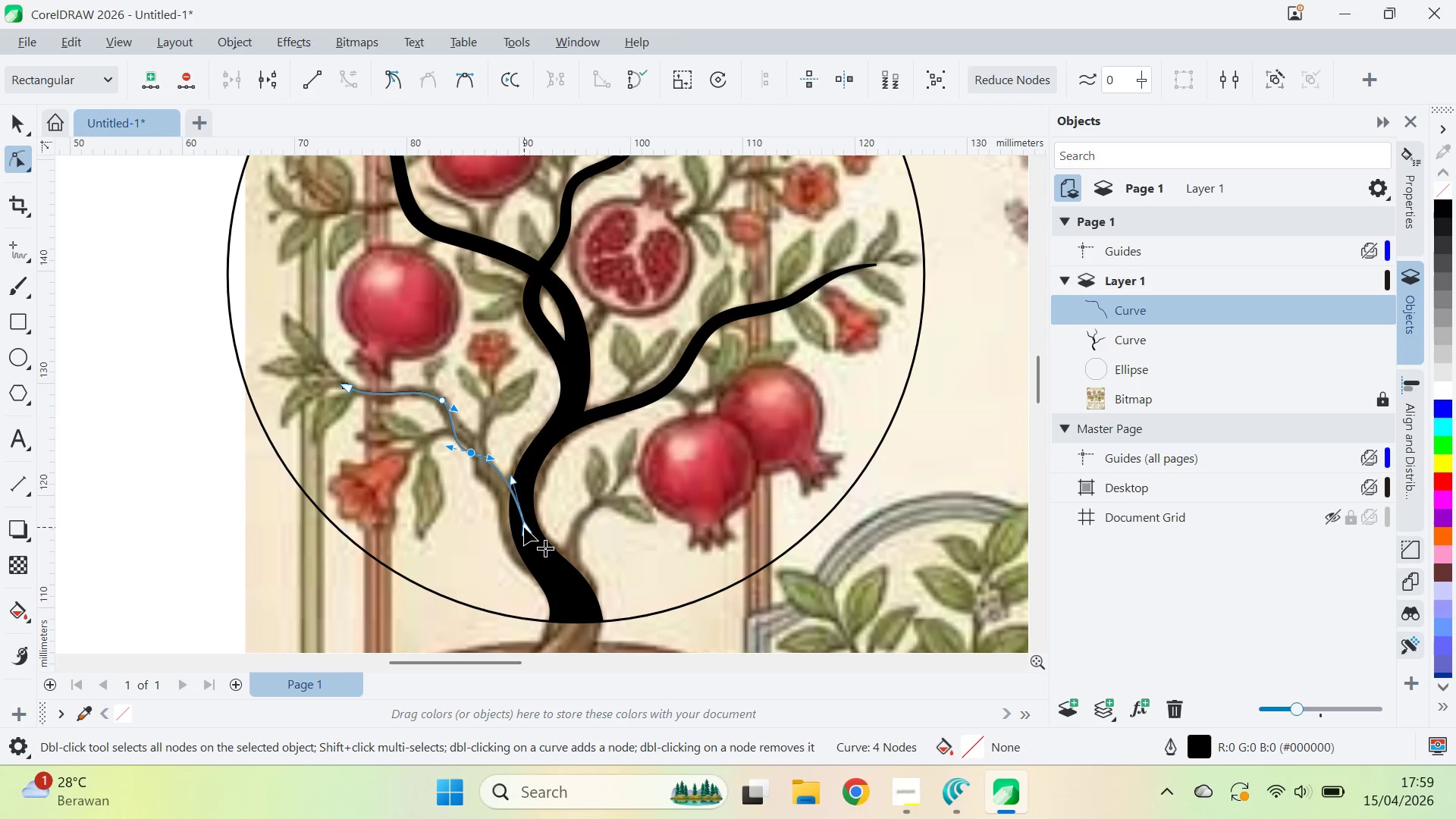 
left_click_drag(start_coordinate=[524, 527], to_coordinate=[519, 537])
 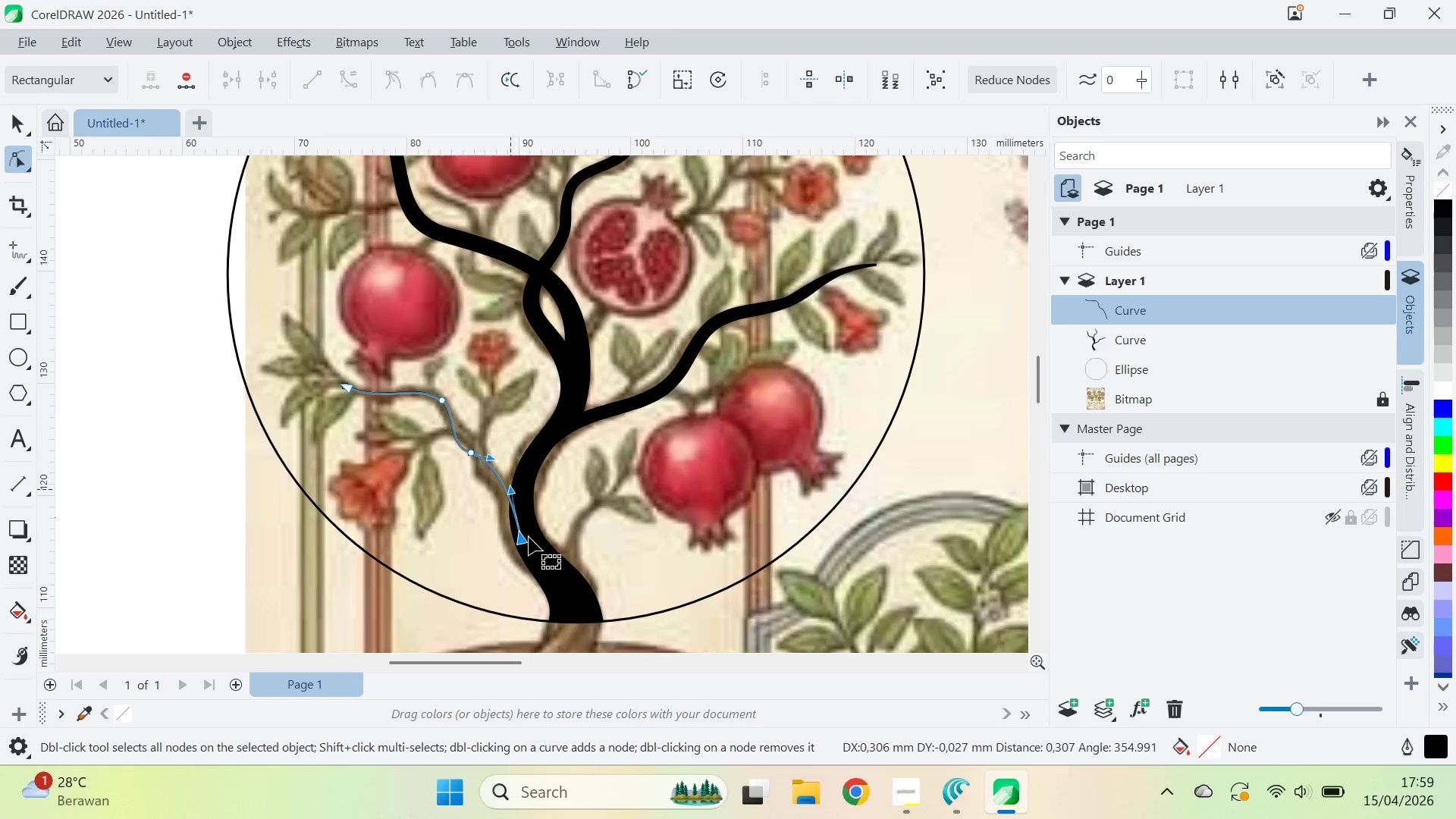 
left_click_drag(start_coordinate=[520, 532], to_coordinate=[530, 538])
 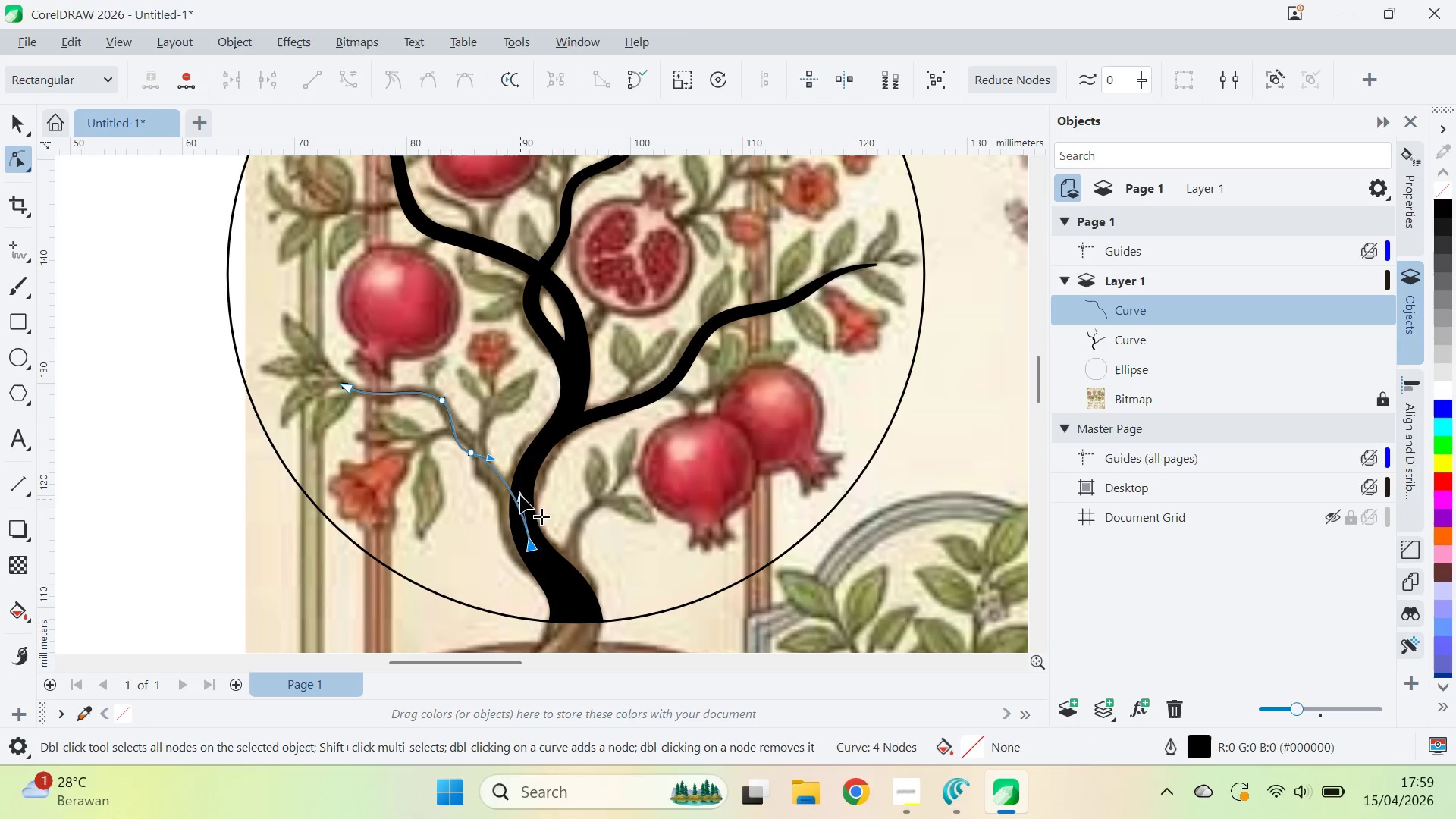 
left_click_drag(start_coordinate=[520, 495], to_coordinate=[508, 504])
 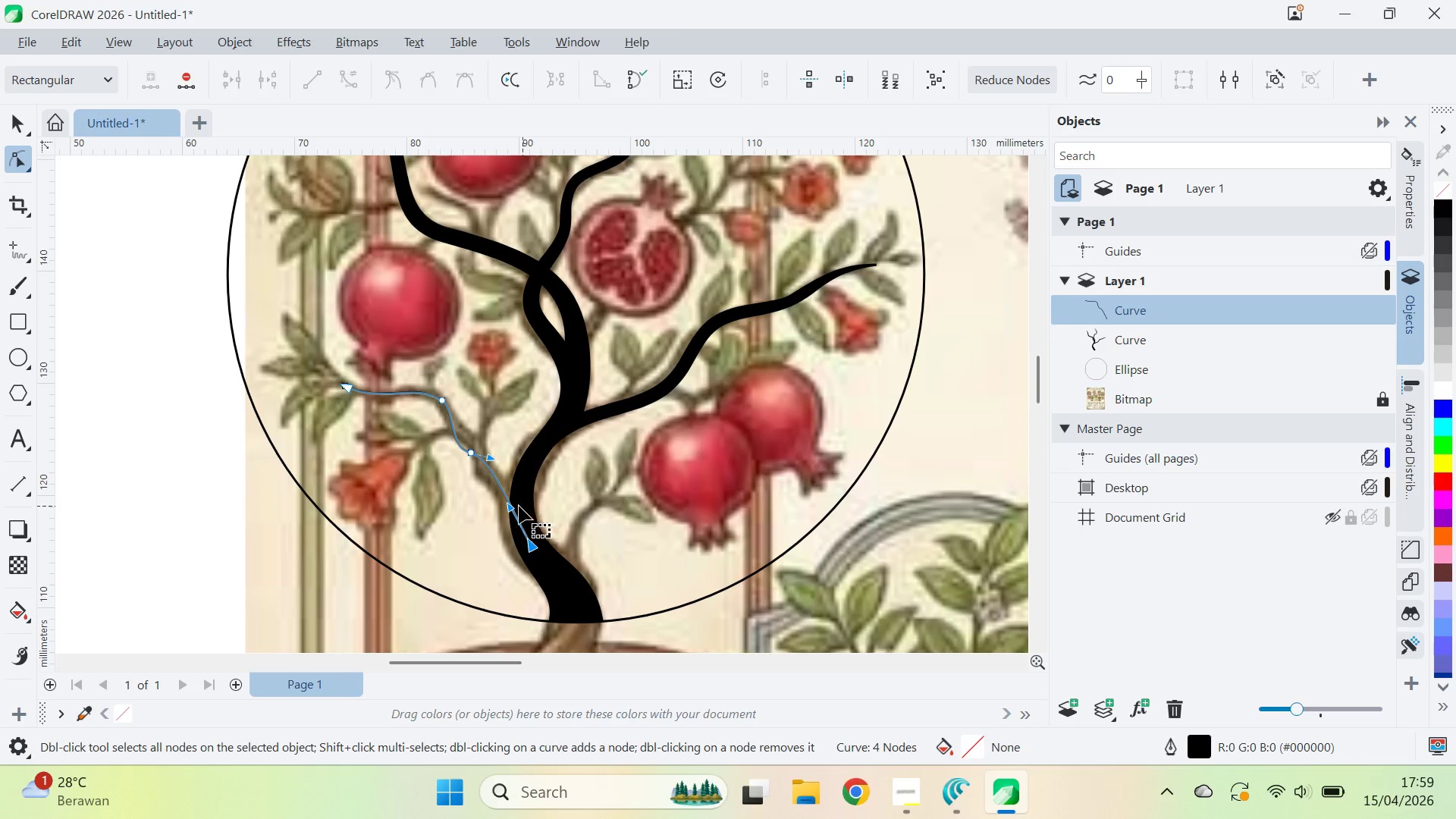 
key(V)
 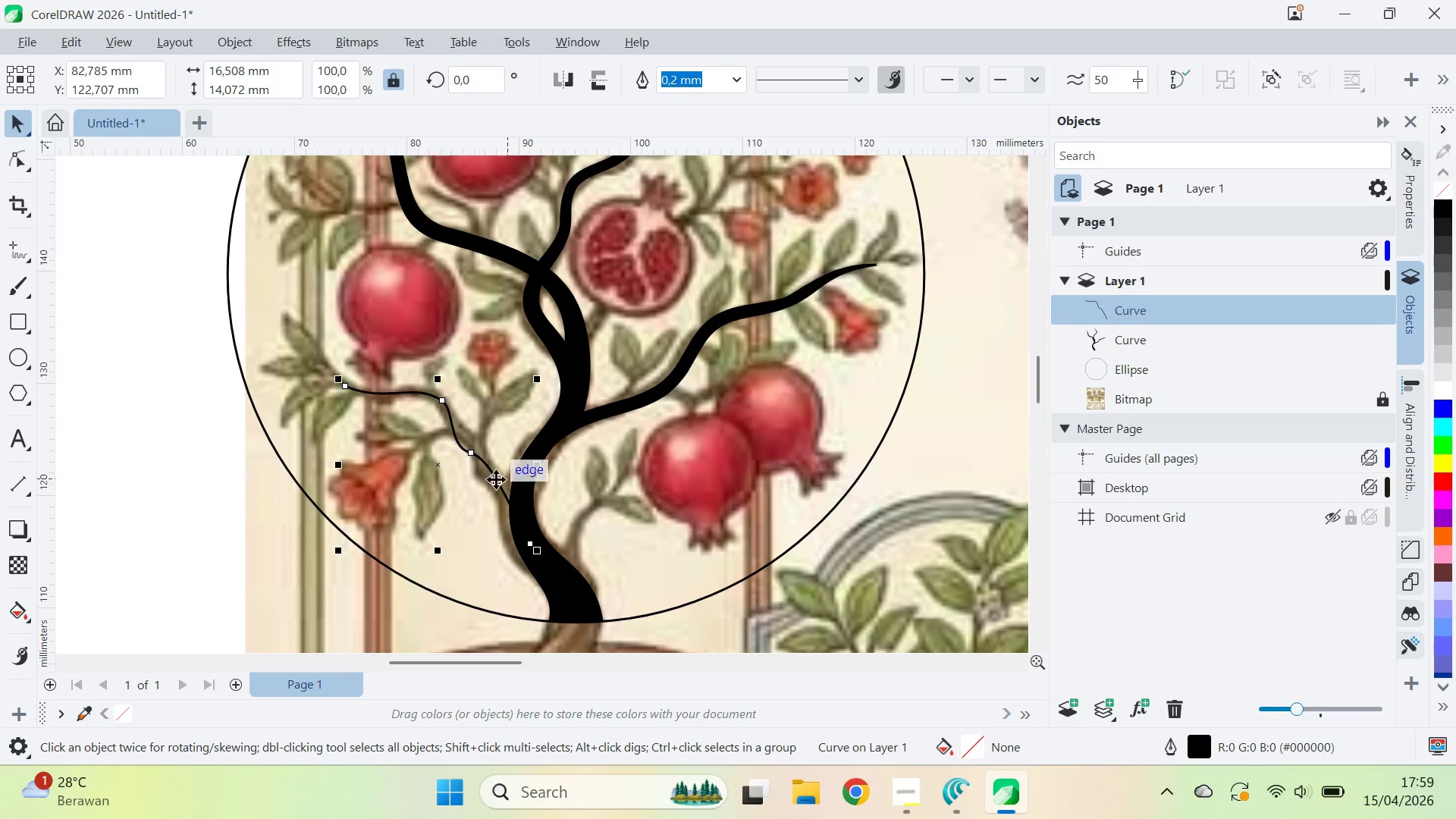 
key(Control+Z)
 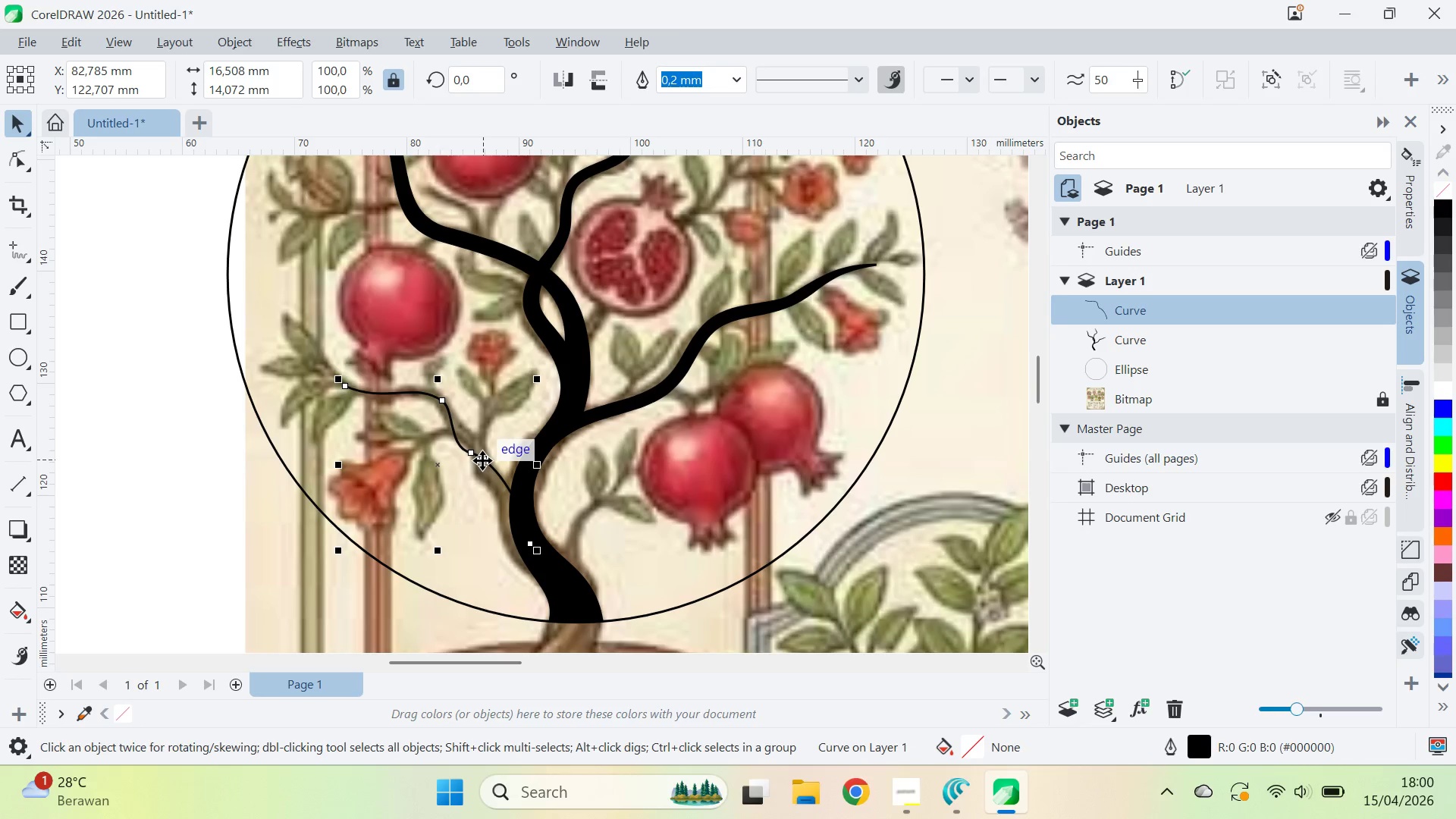 
key(A)
 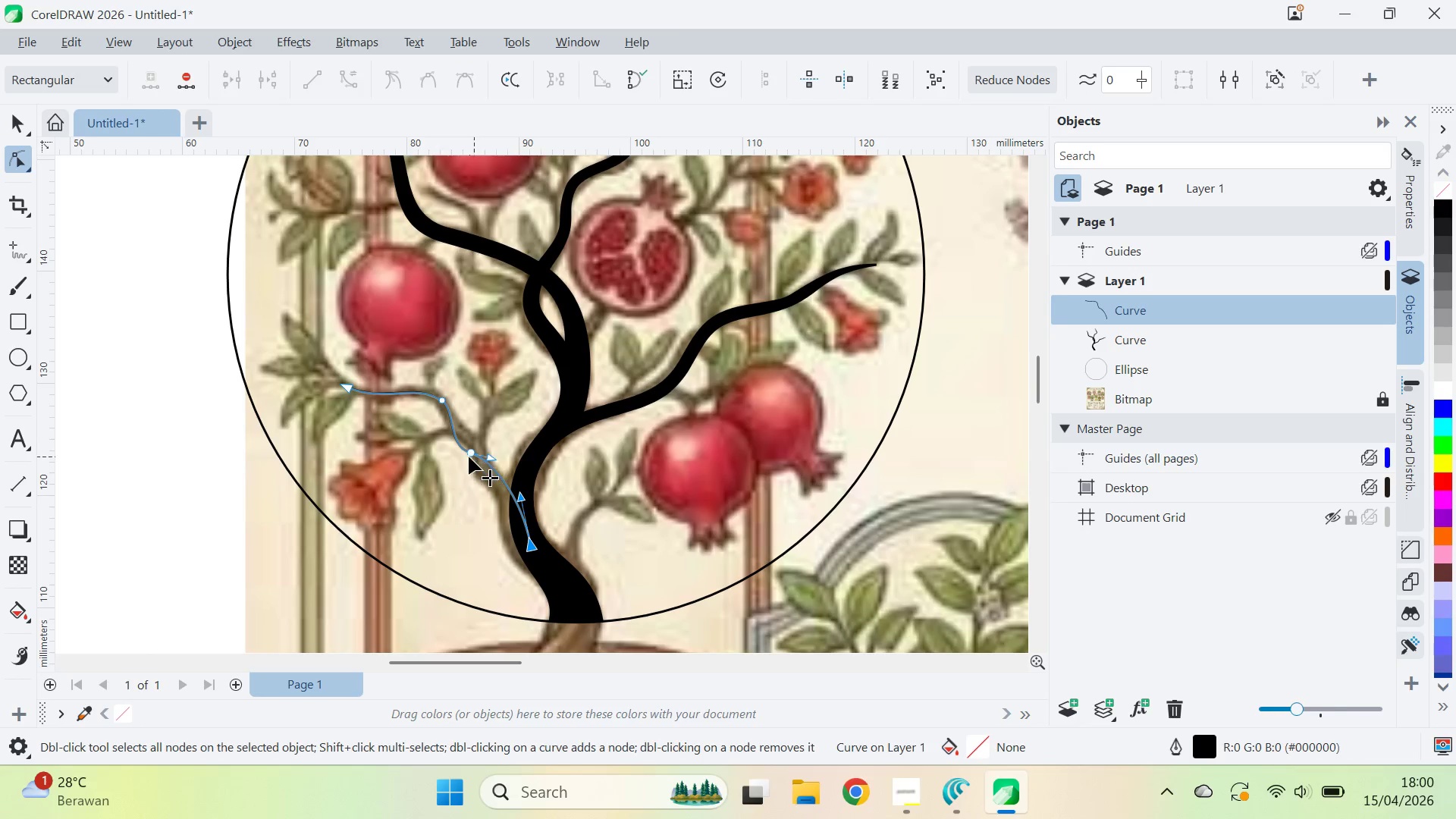 
left_click([469, 453])
 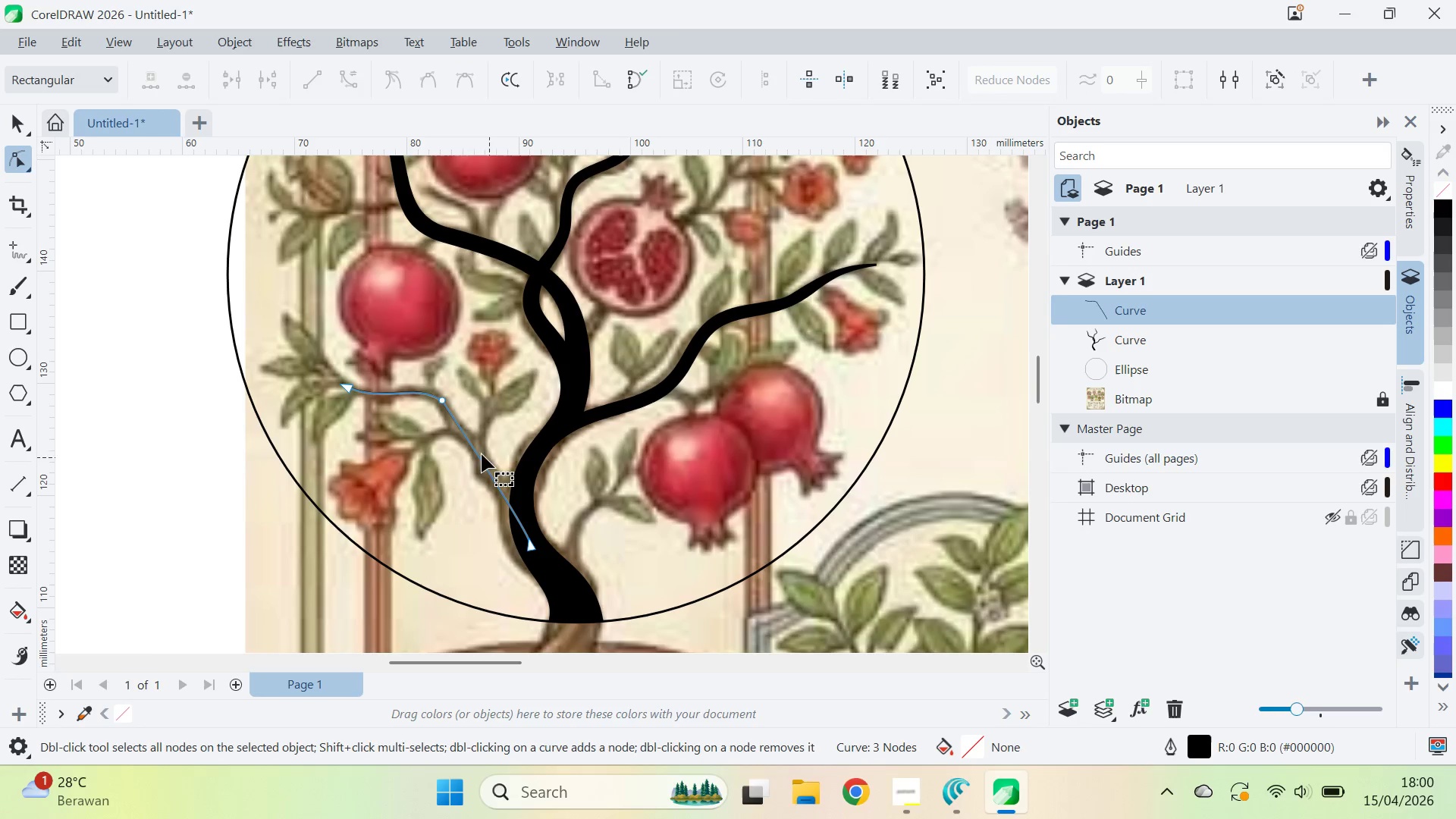 
left_click_drag(start_coordinate=[466, 381], to_coordinate=[441, 400])
 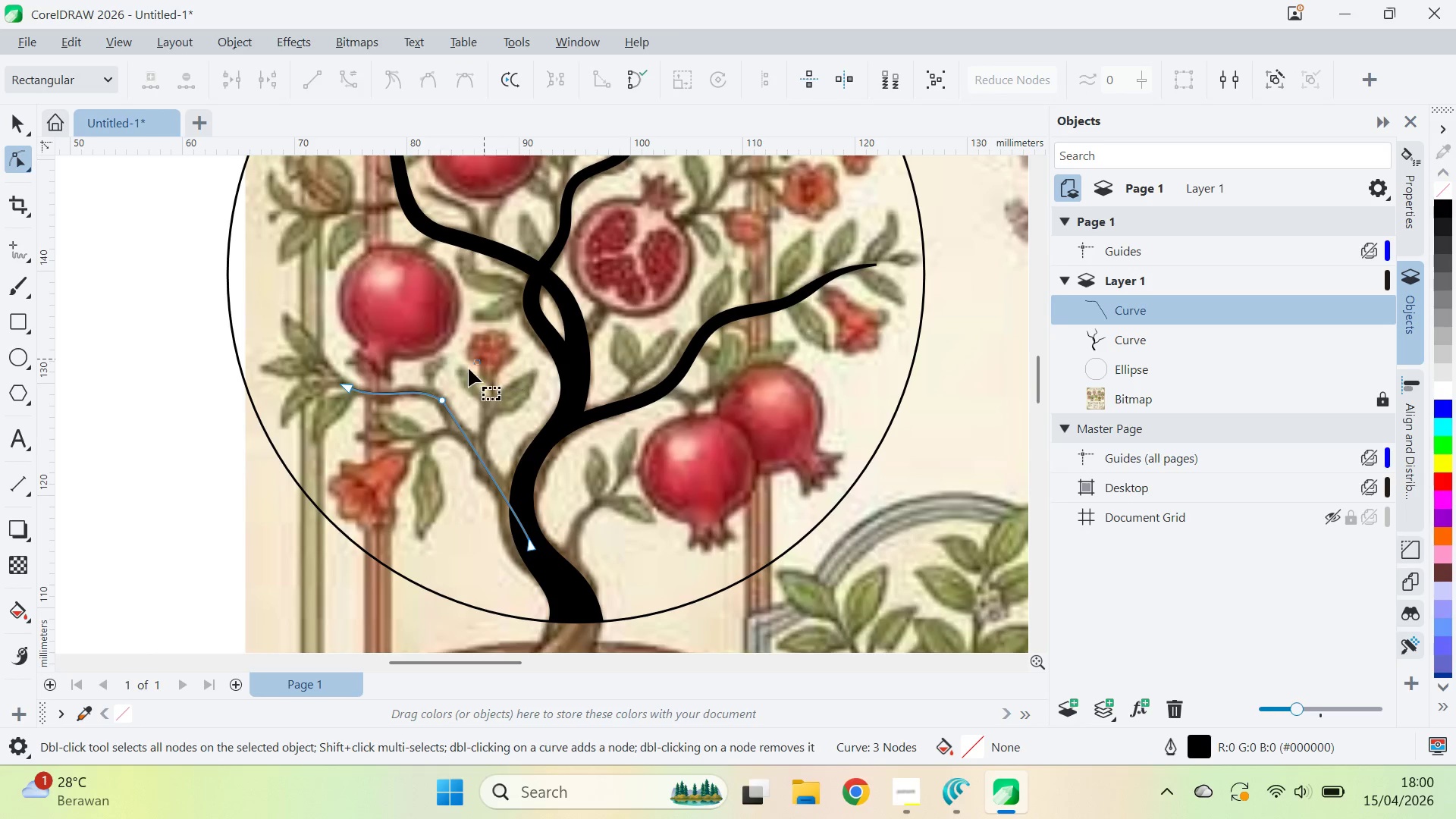 
left_click_drag(start_coordinate=[479, 359], to_coordinate=[410, 438])
 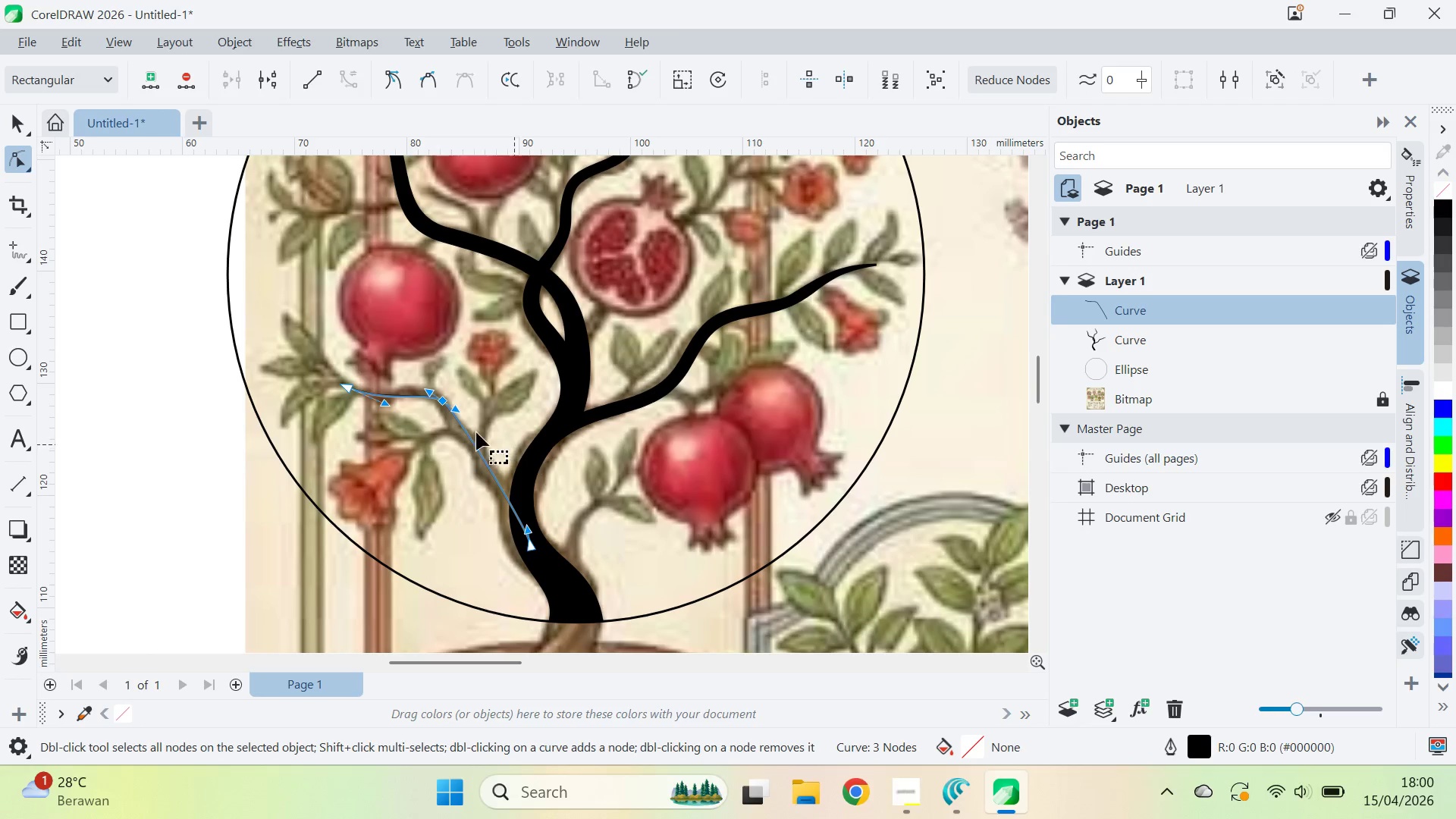 
left_click_drag(start_coordinate=[454, 406], to_coordinate=[471, 422])
 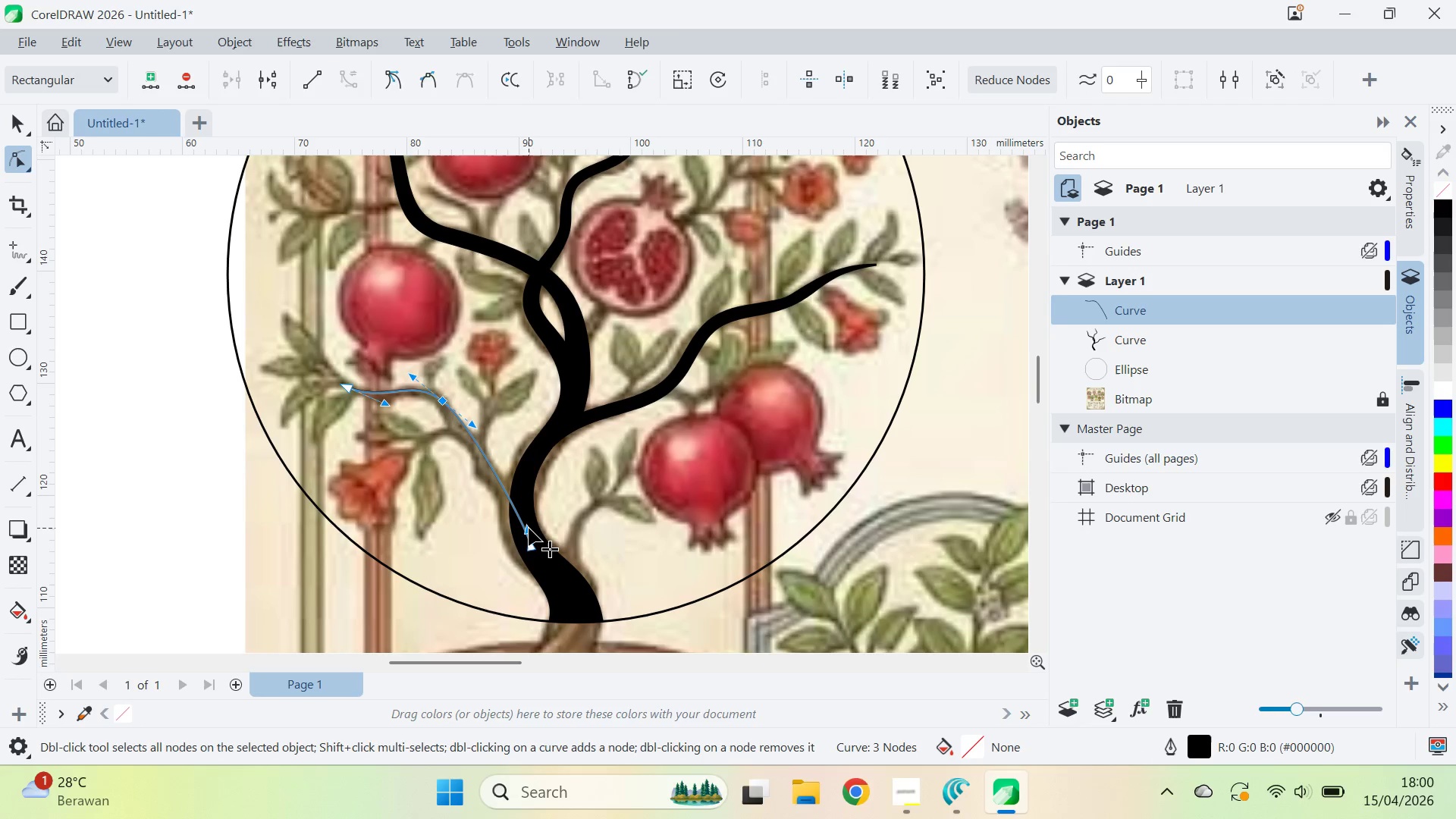 
left_click_drag(start_coordinate=[529, 528], to_coordinate=[487, 485])
 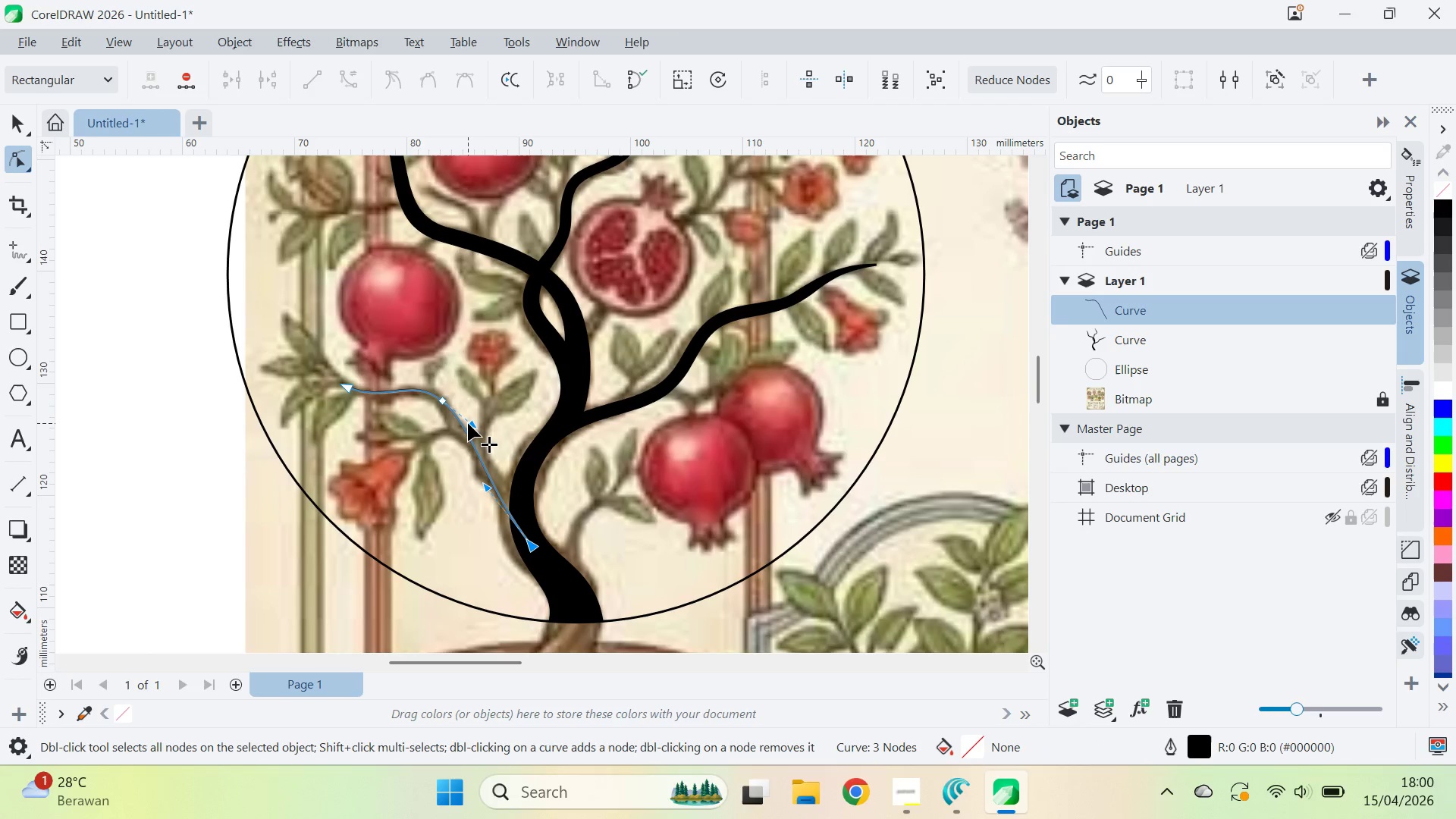 
type(va)
 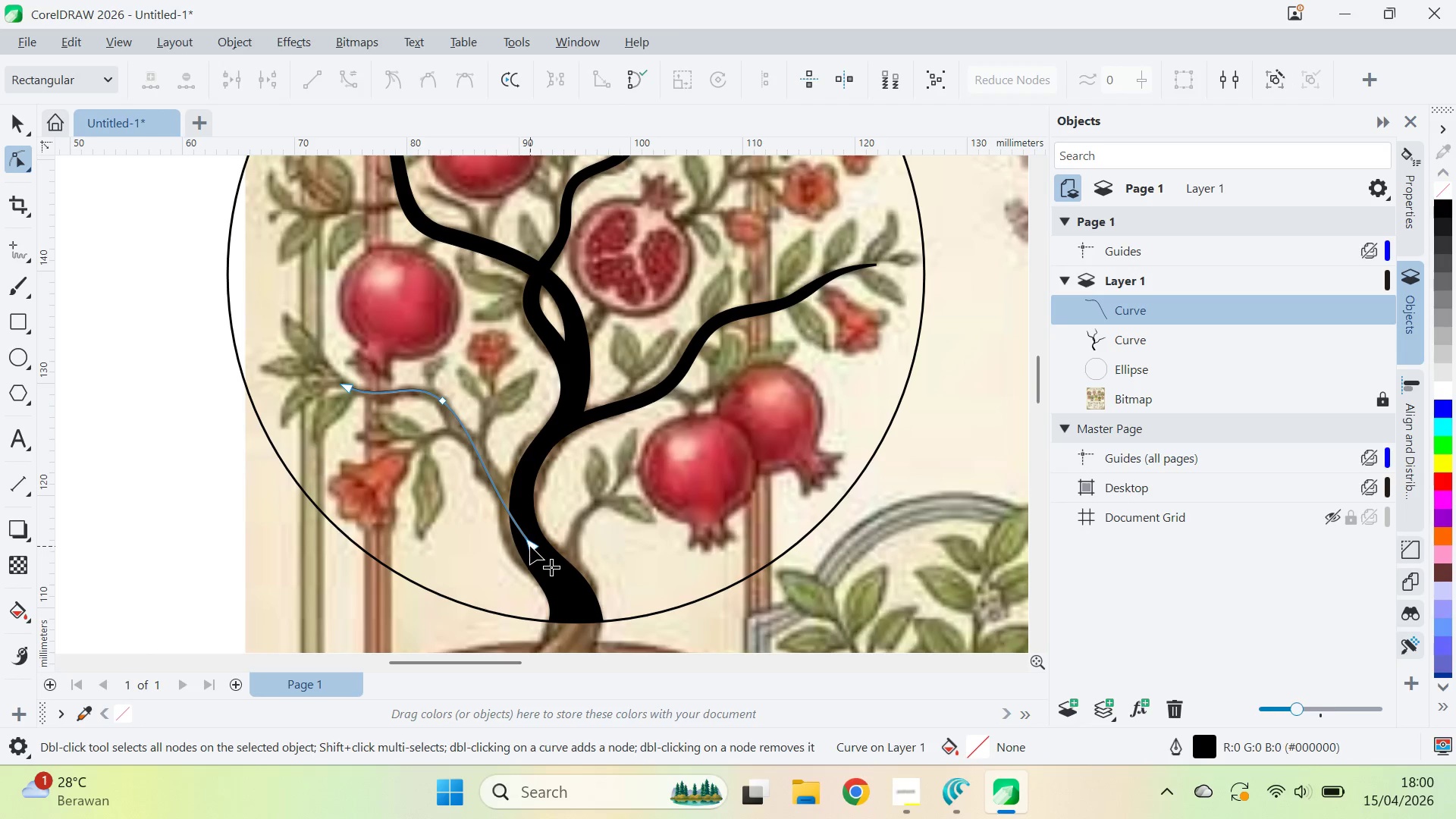 
left_click_drag(start_coordinate=[530, 546], to_coordinate=[529, 522])
 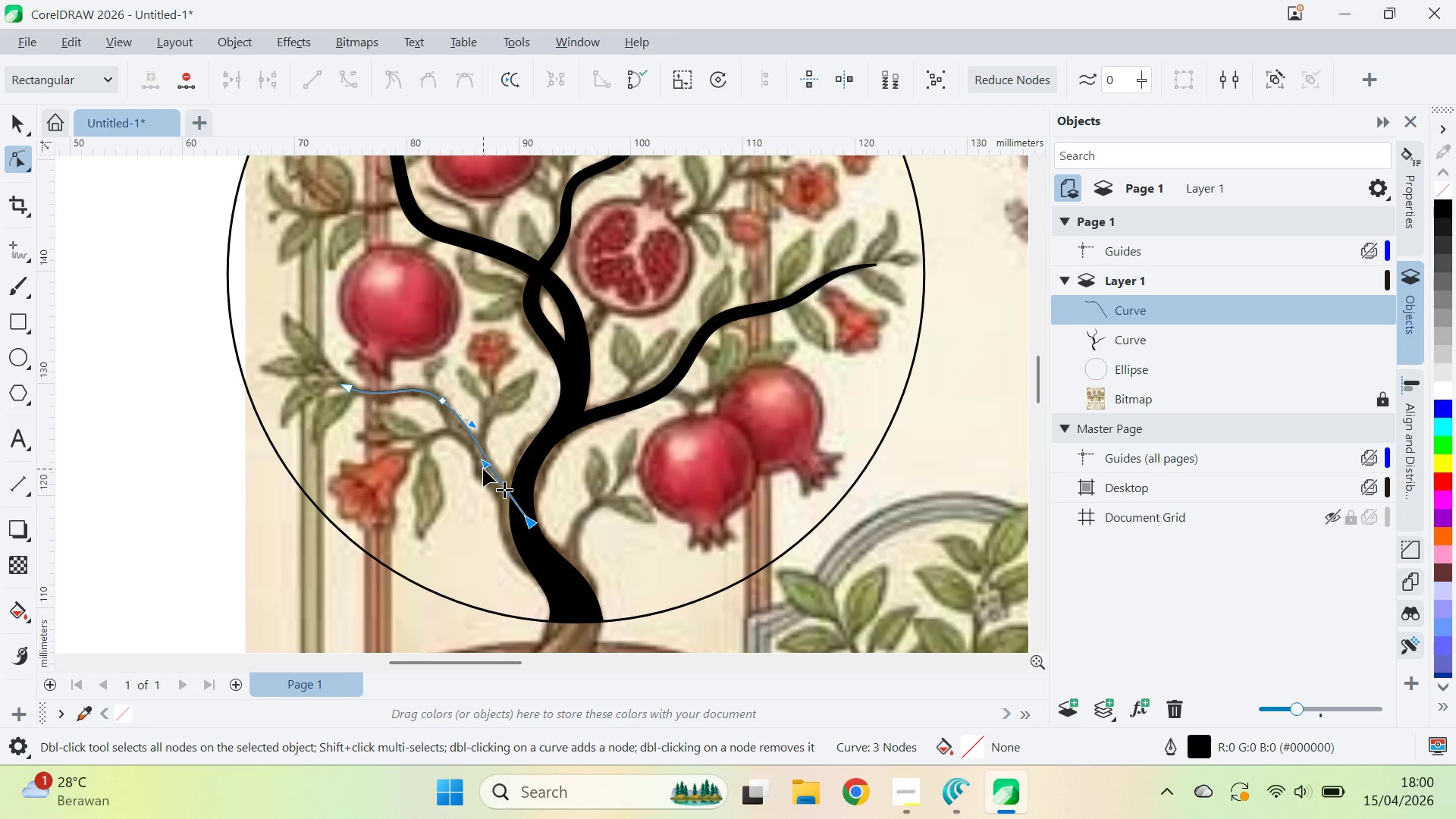 
left_click_drag(start_coordinate=[484, 467], to_coordinate=[475, 485])
 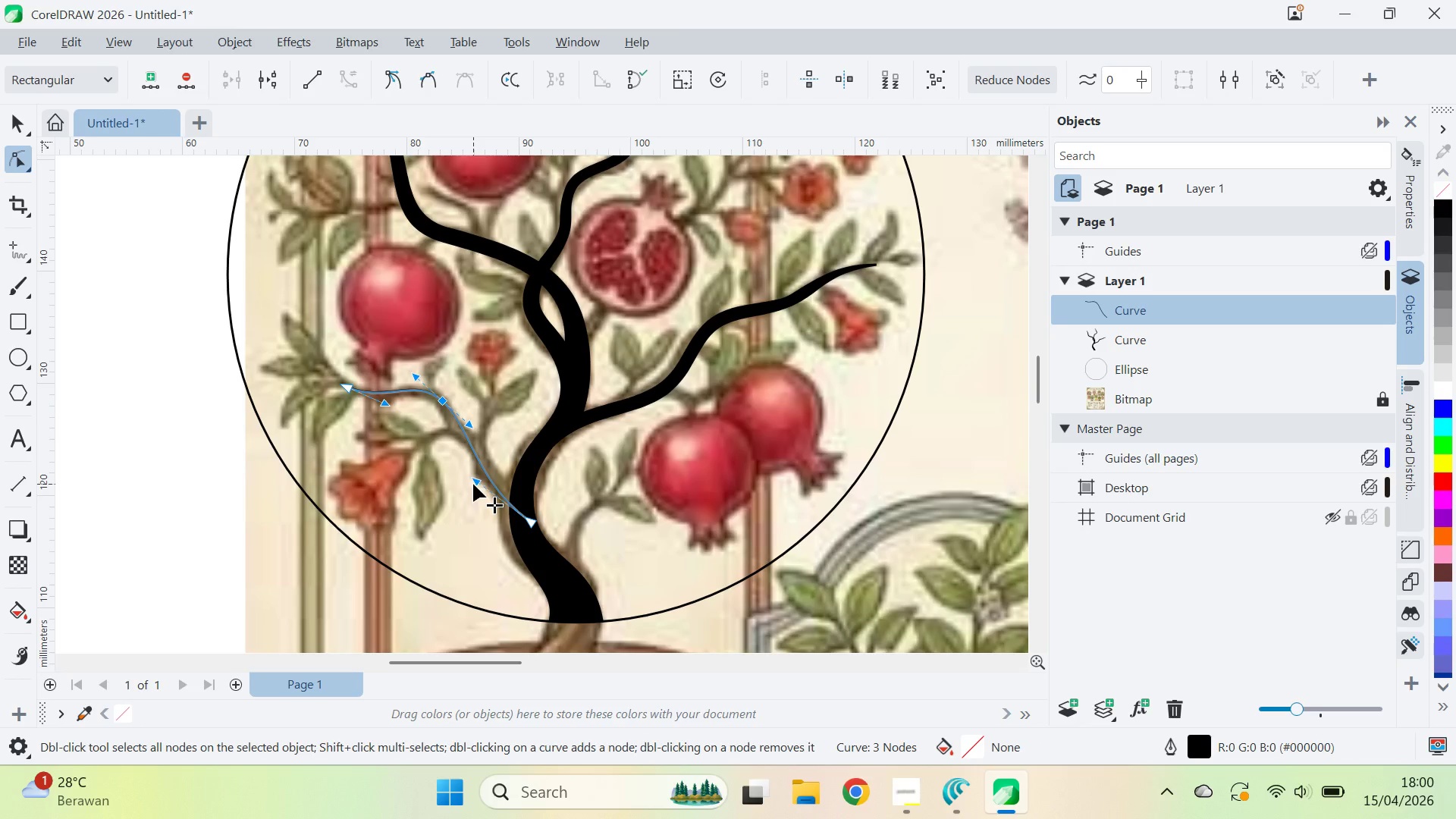 
type(vav)
 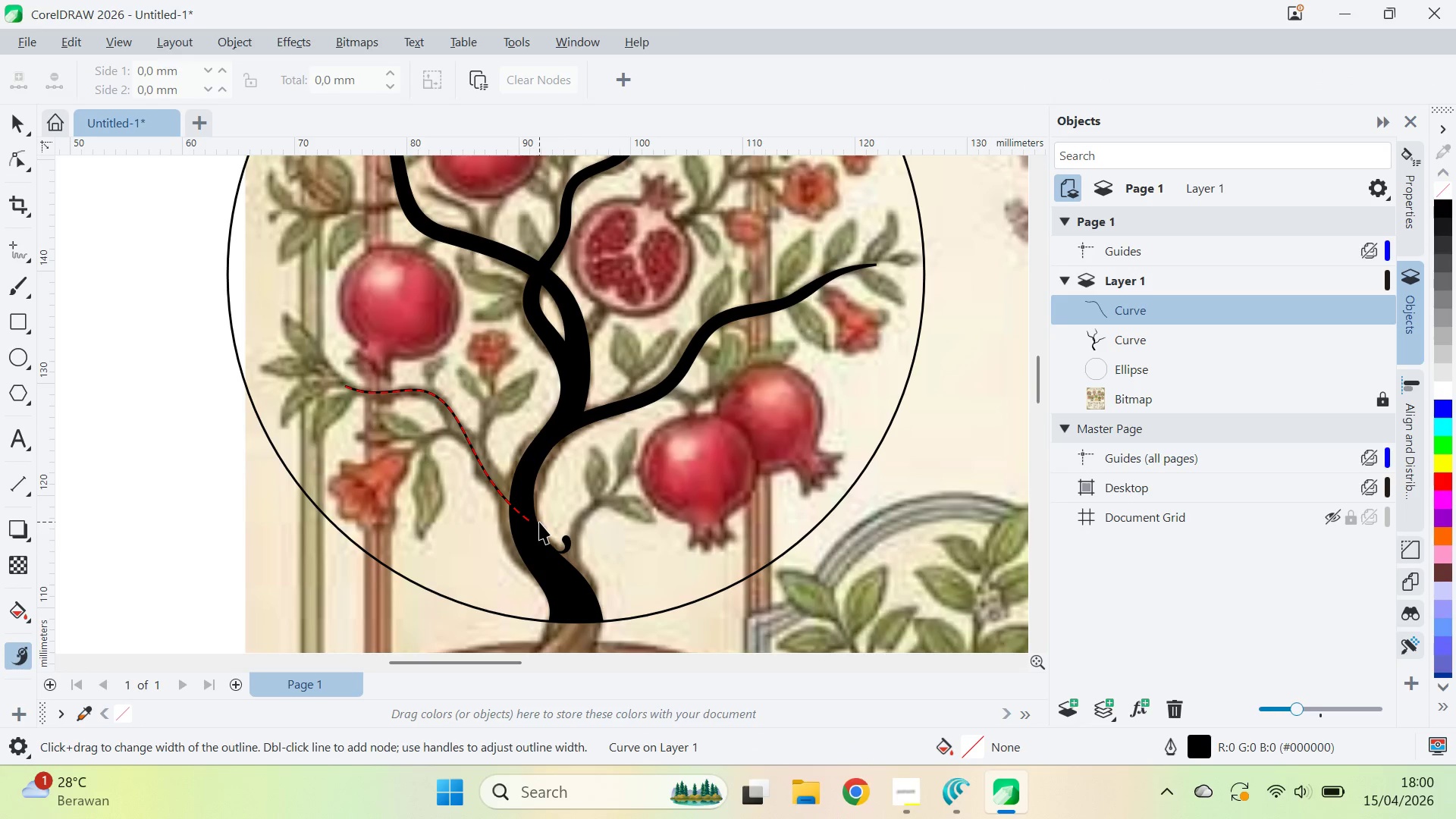 
double_click([533, 519])
 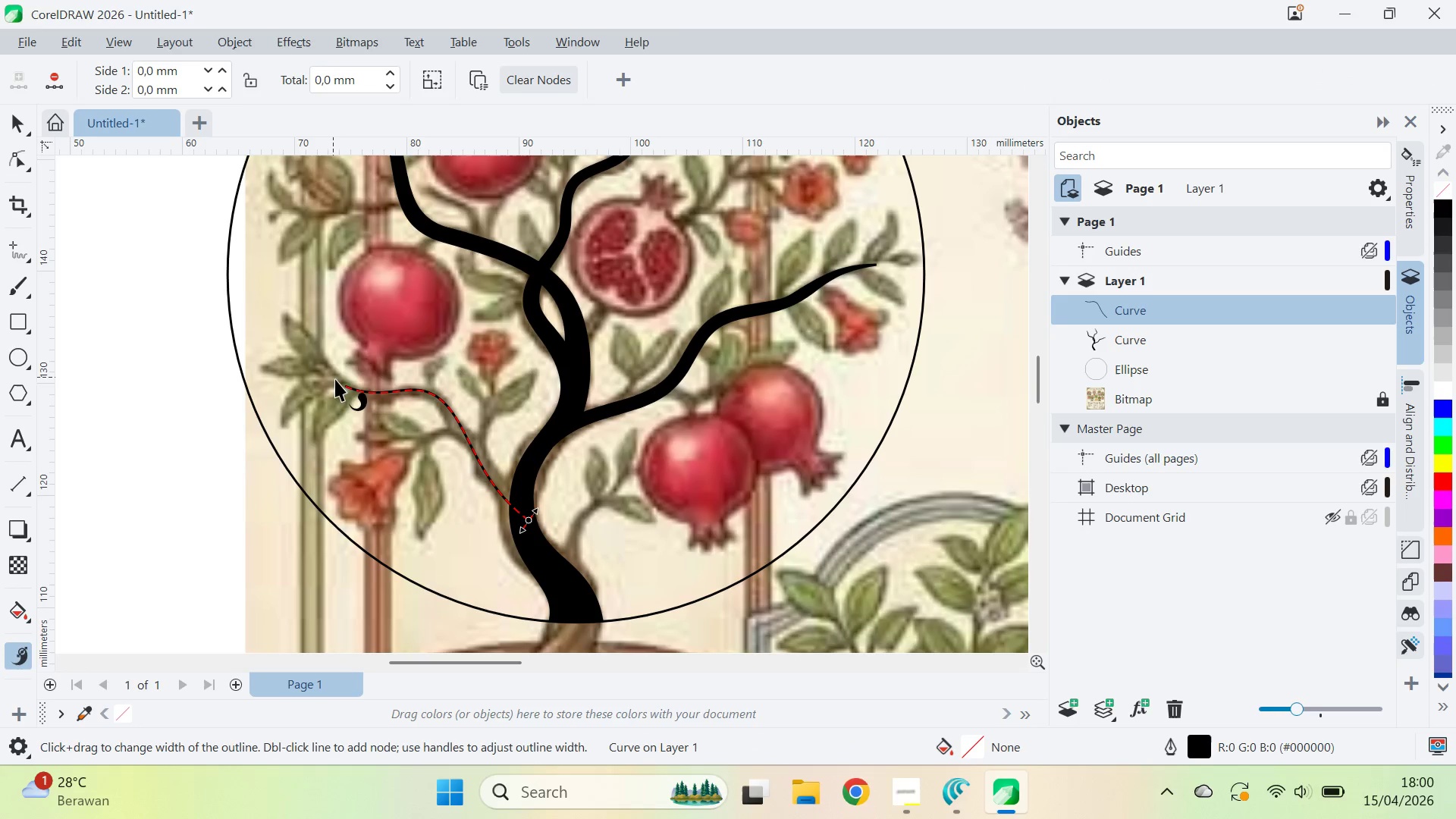 
double_click([341, 382])
 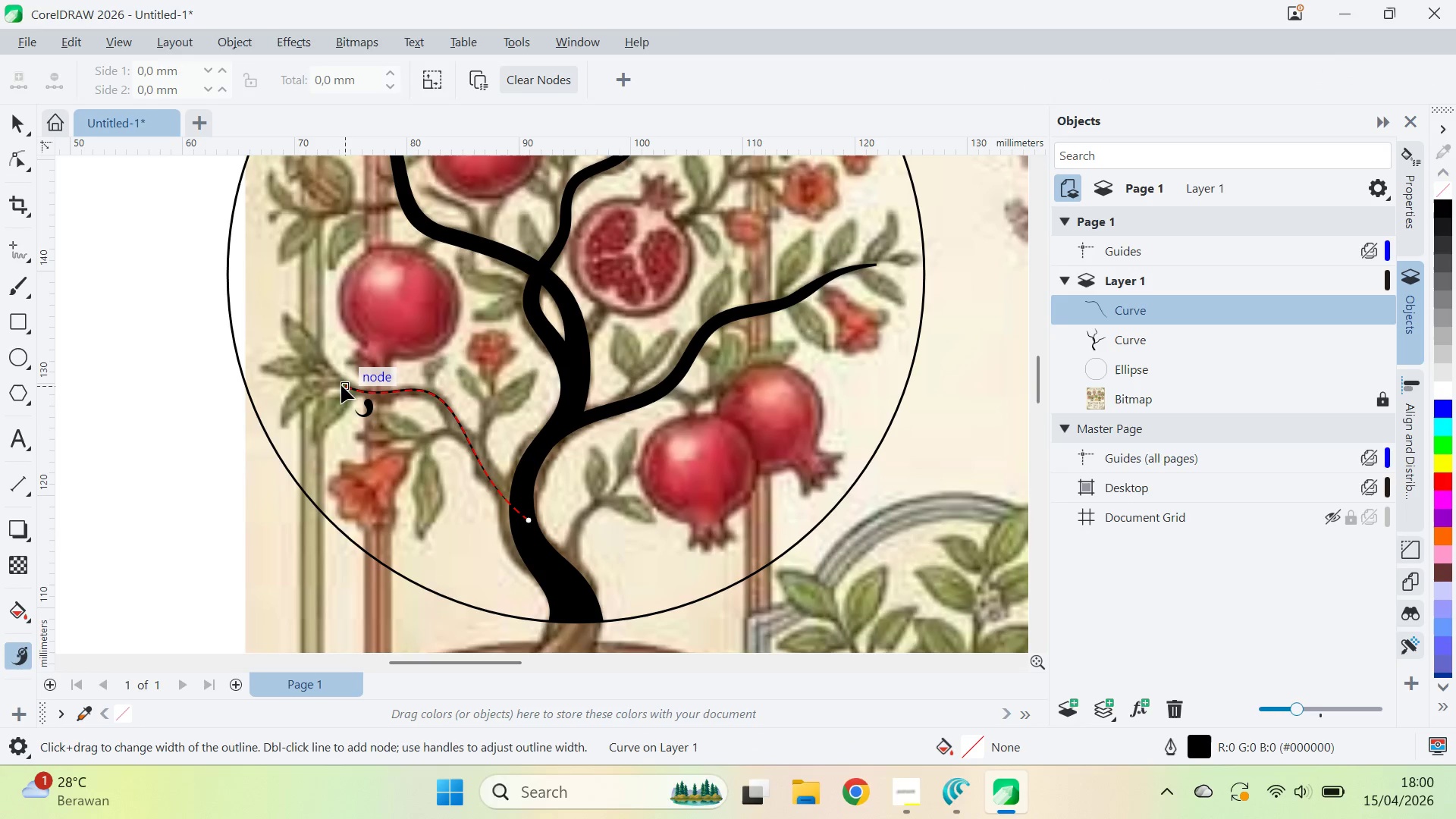 
double_click([342, 384])
 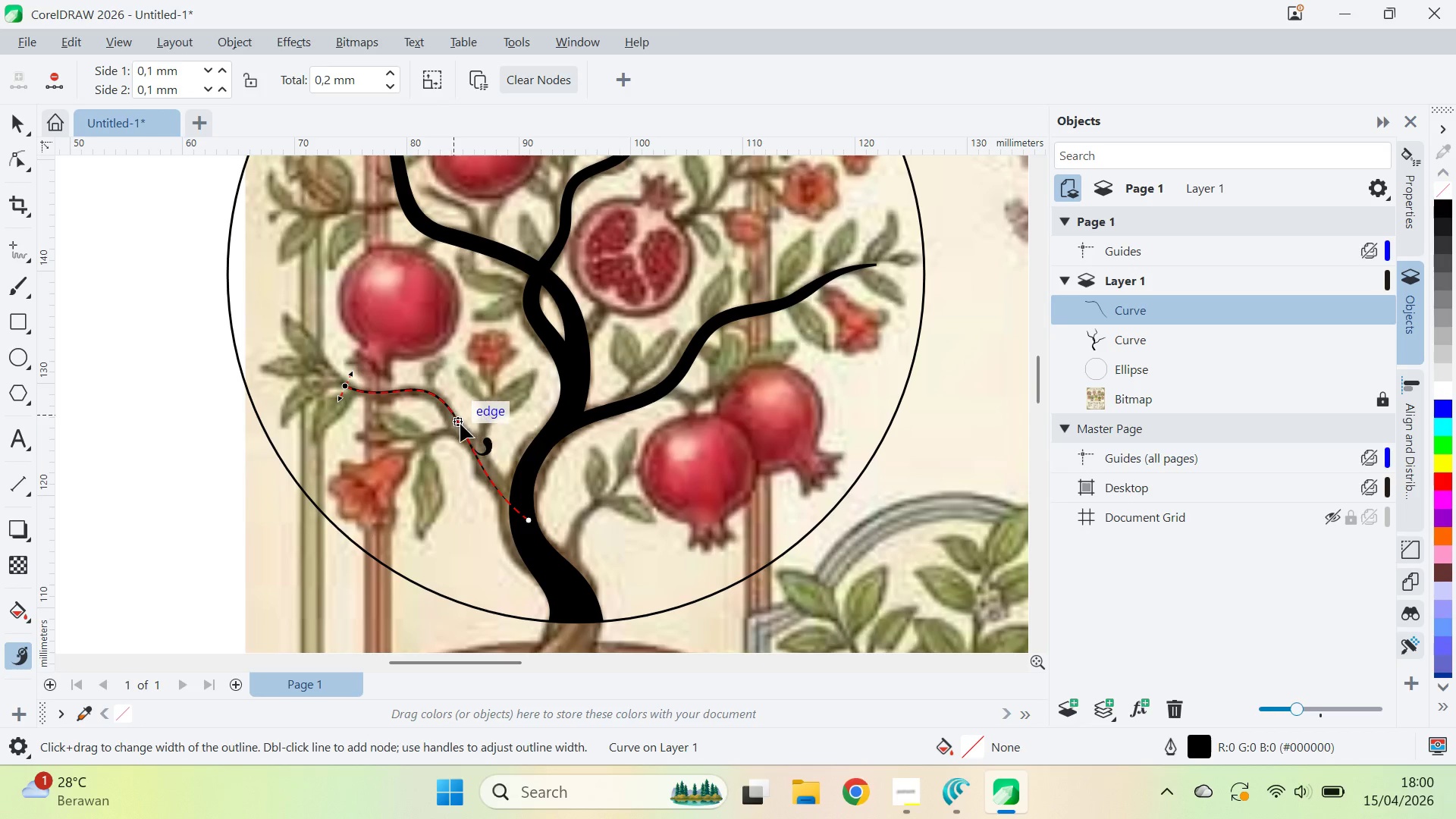 
double_click([461, 424])
 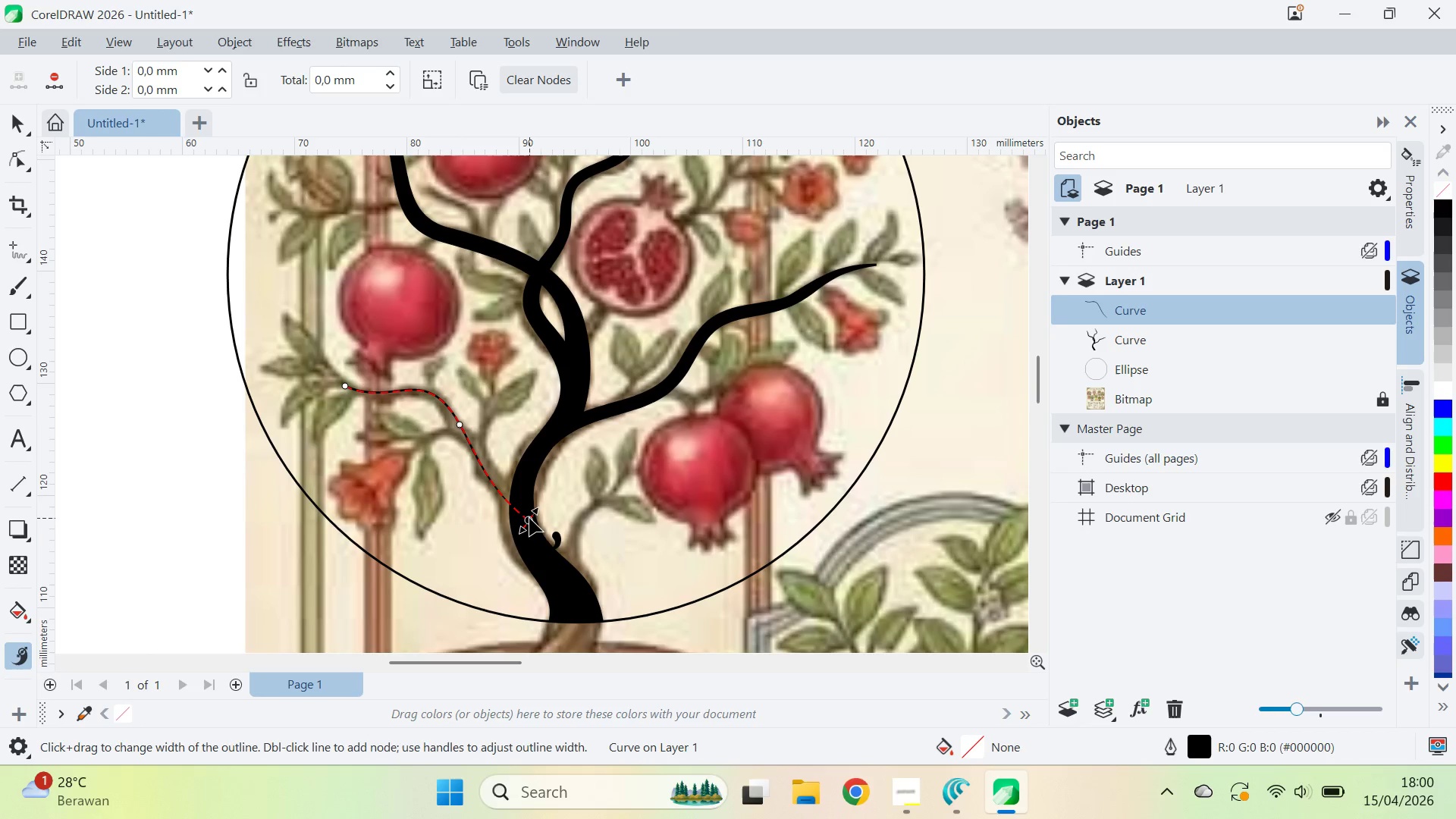 
left_click_drag(start_coordinate=[522, 534], to_coordinate=[519, 548])
 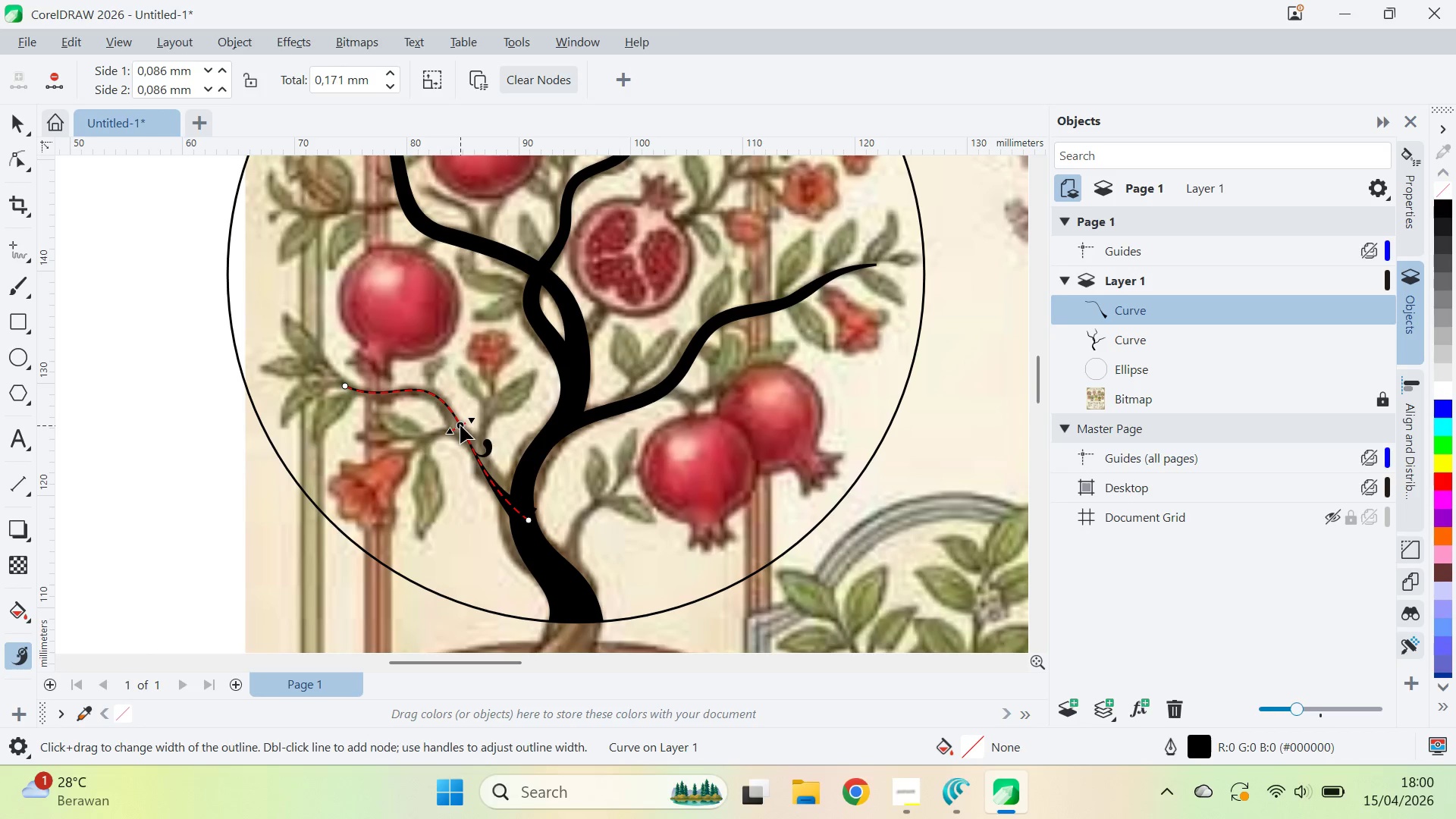 
left_click_drag(start_coordinate=[450, 432], to_coordinate=[446, 440])
 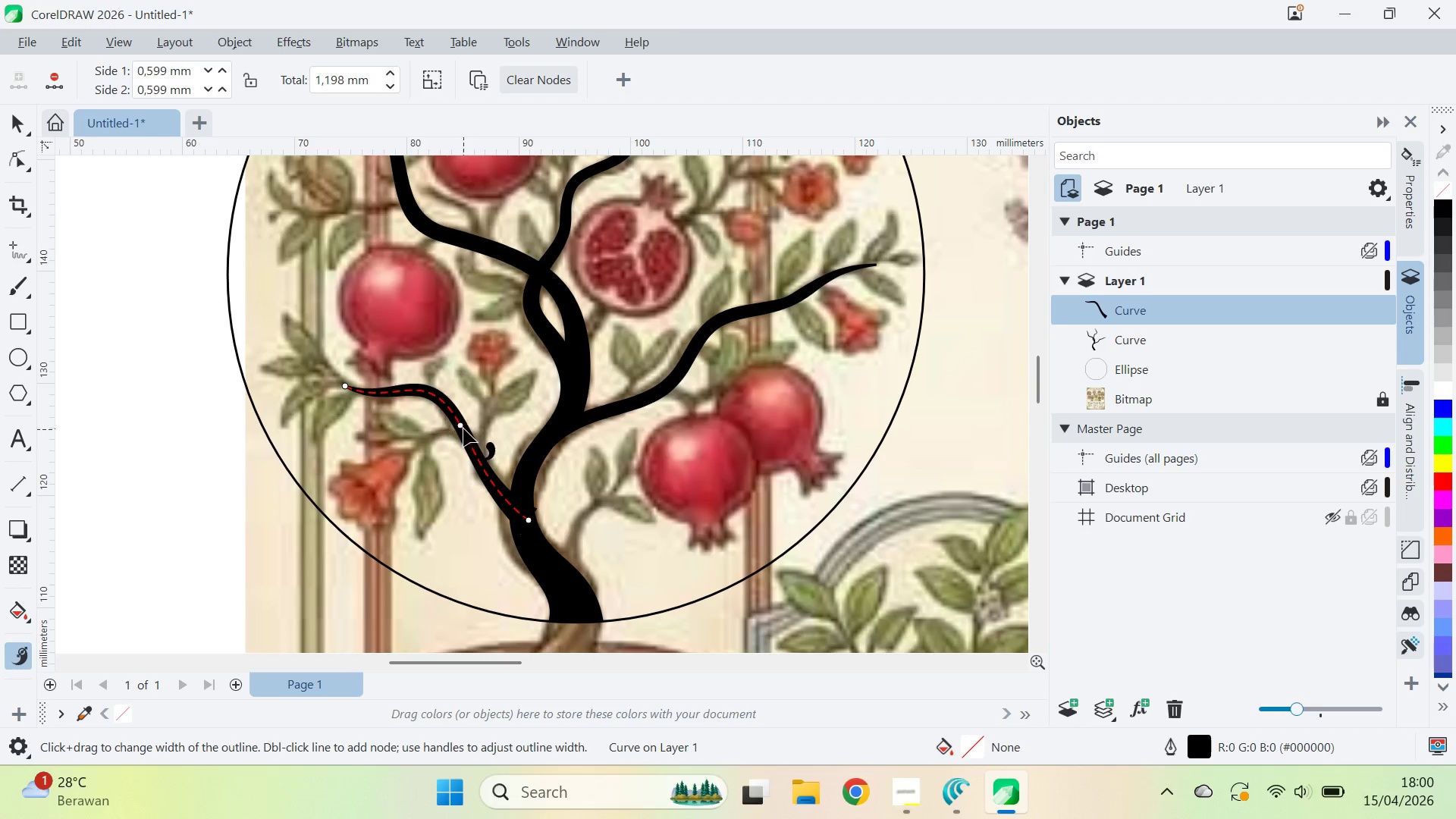 
left_click_drag(start_coordinate=[463, 429], to_coordinate=[452, 415])
 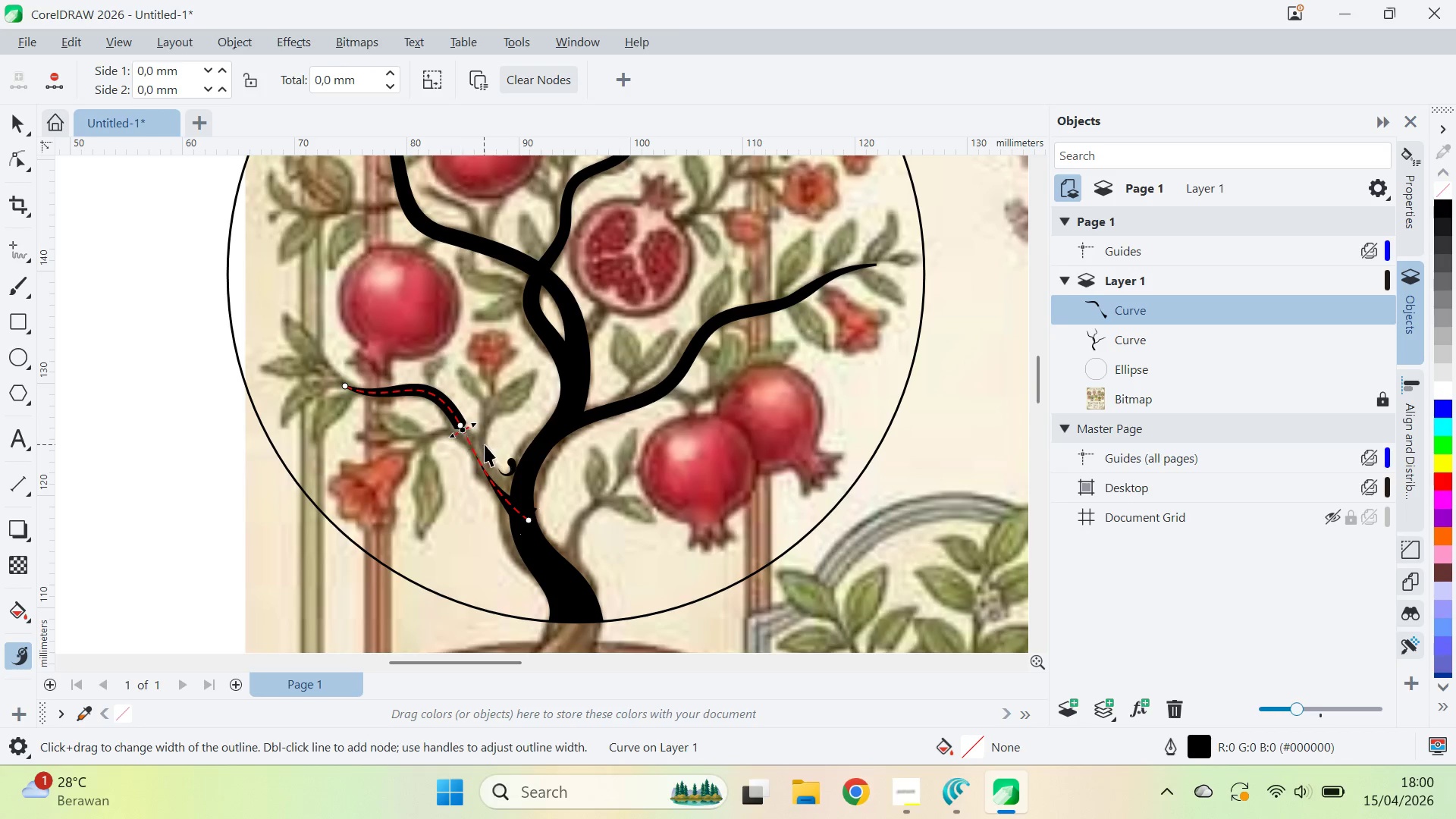 
key(Control+Z)
 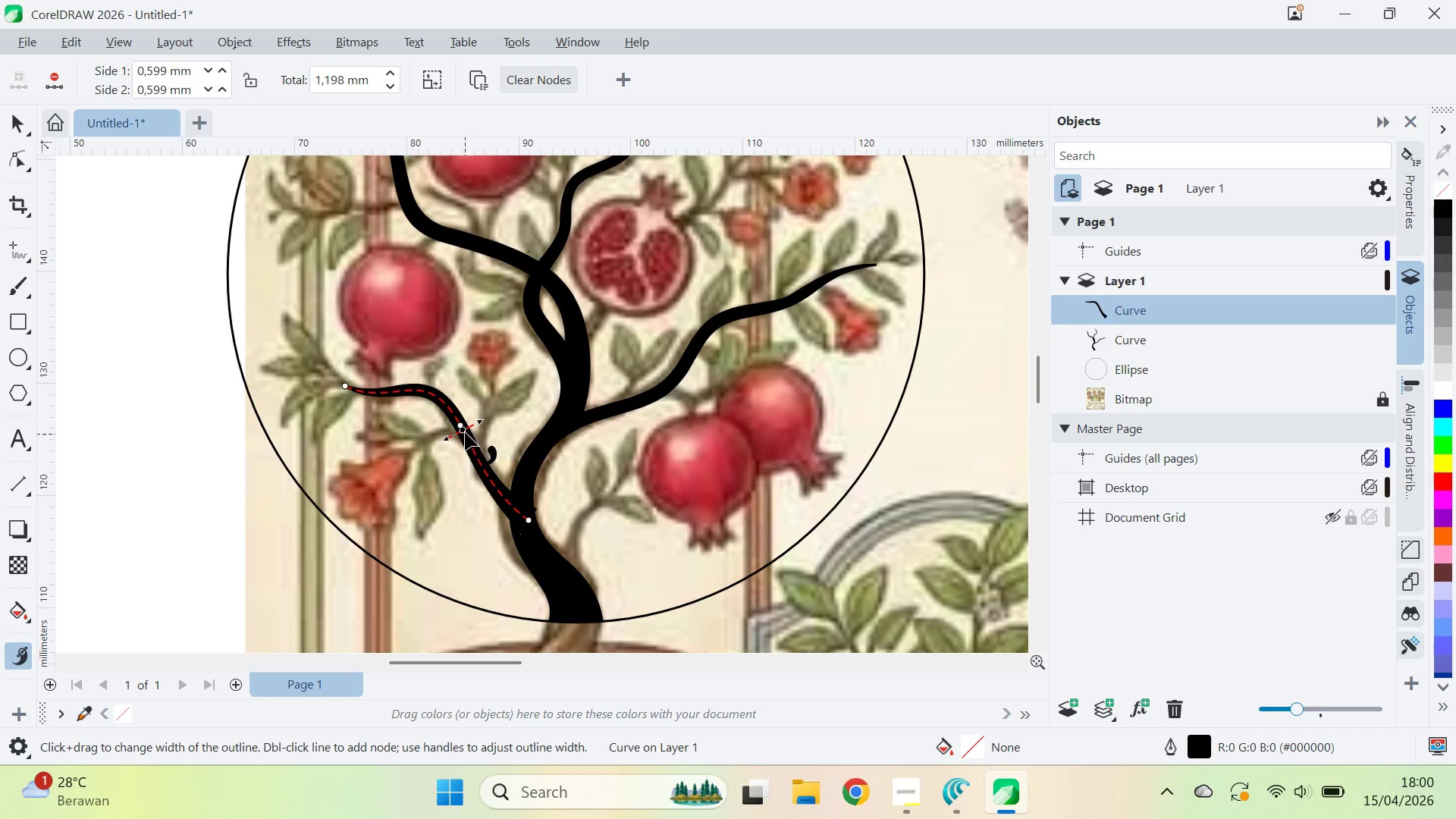 
left_click_drag(start_coordinate=[463, 431], to_coordinate=[463, 425])
 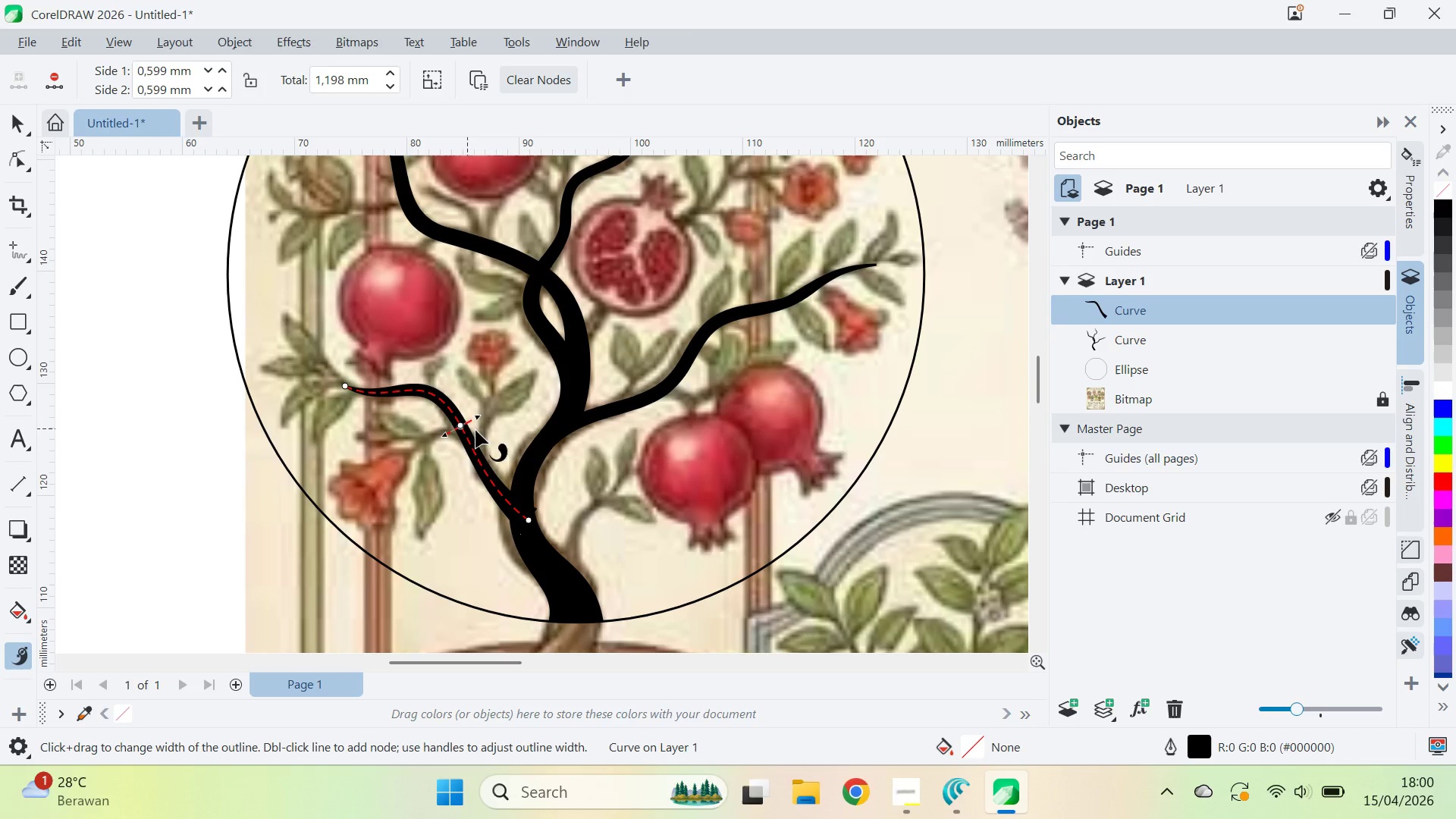 
key(Control+Z)
 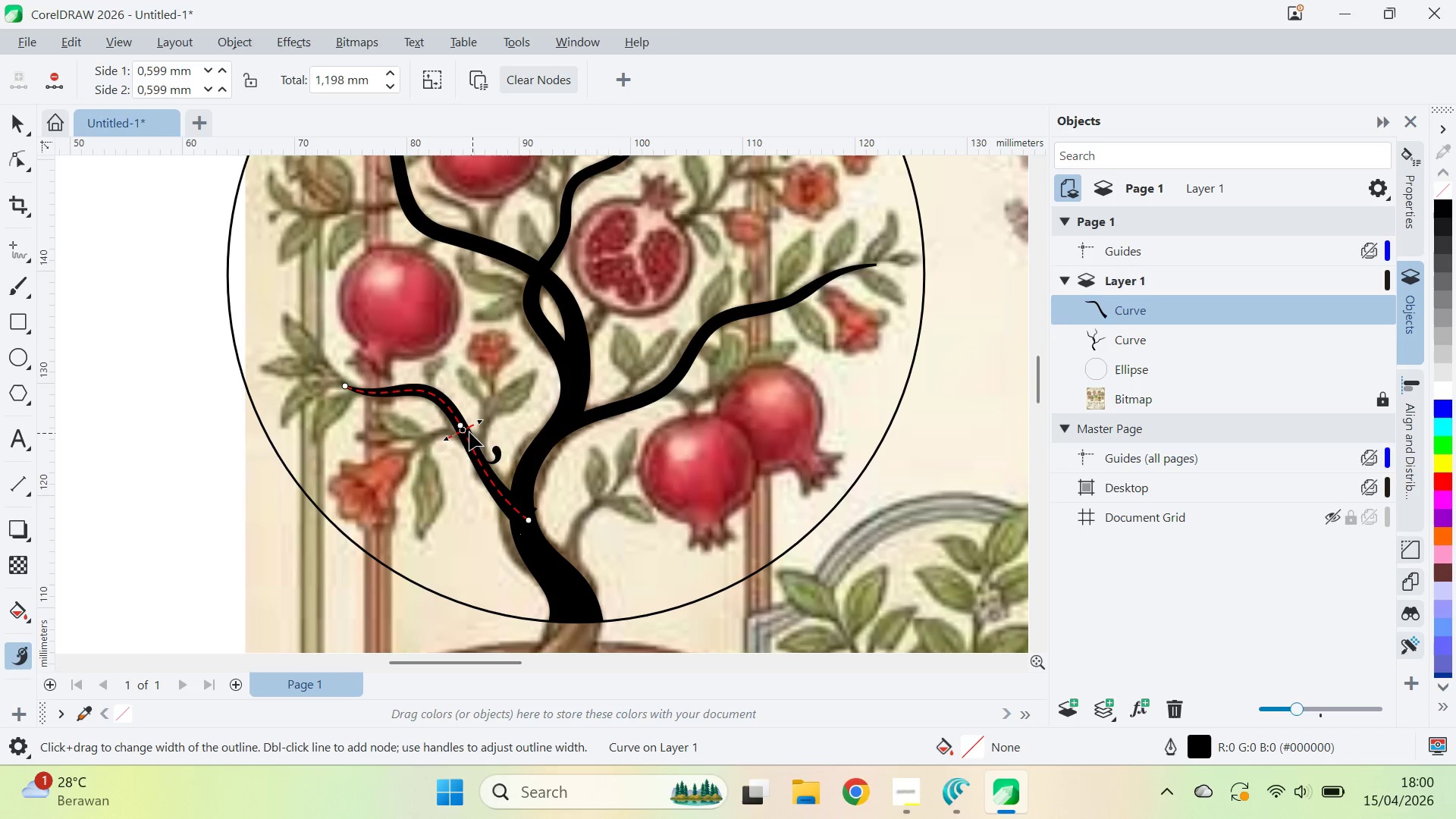 
key(Control+Z)
 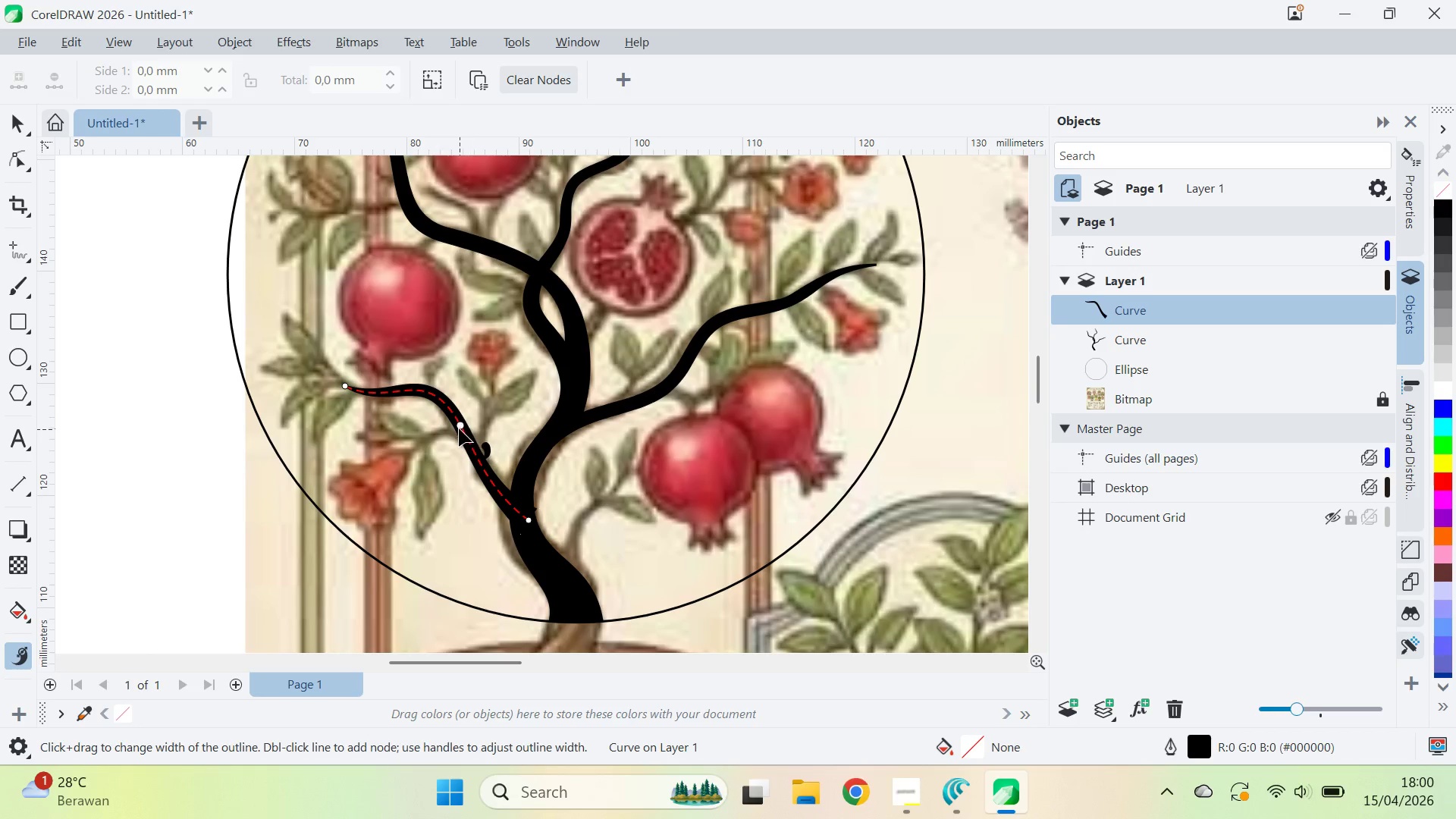 
left_click_drag(start_coordinate=[458, 428], to_coordinate=[483, 472])
 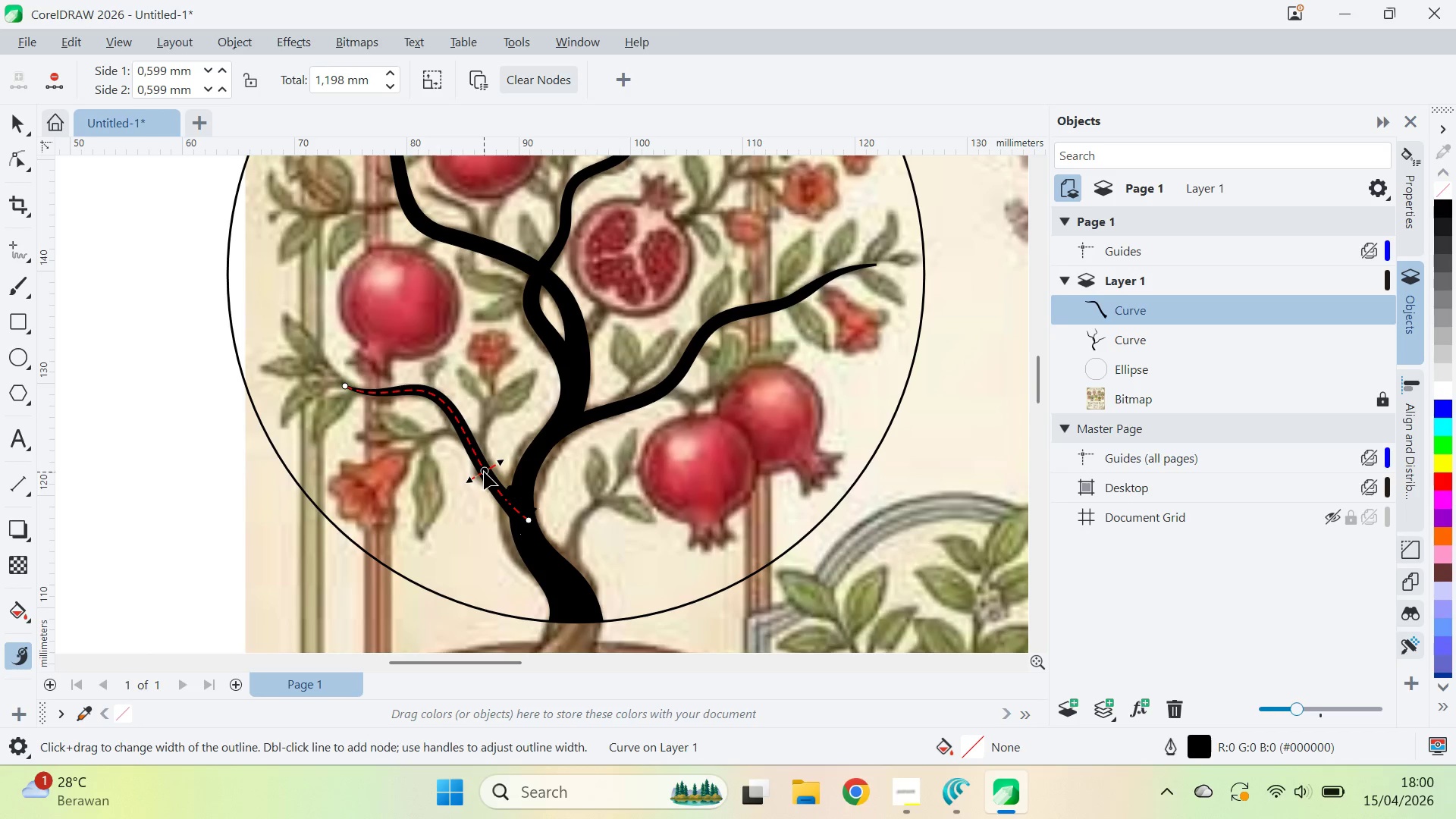 
left_click_drag(start_coordinate=[484, 472], to_coordinate=[447, 416])
 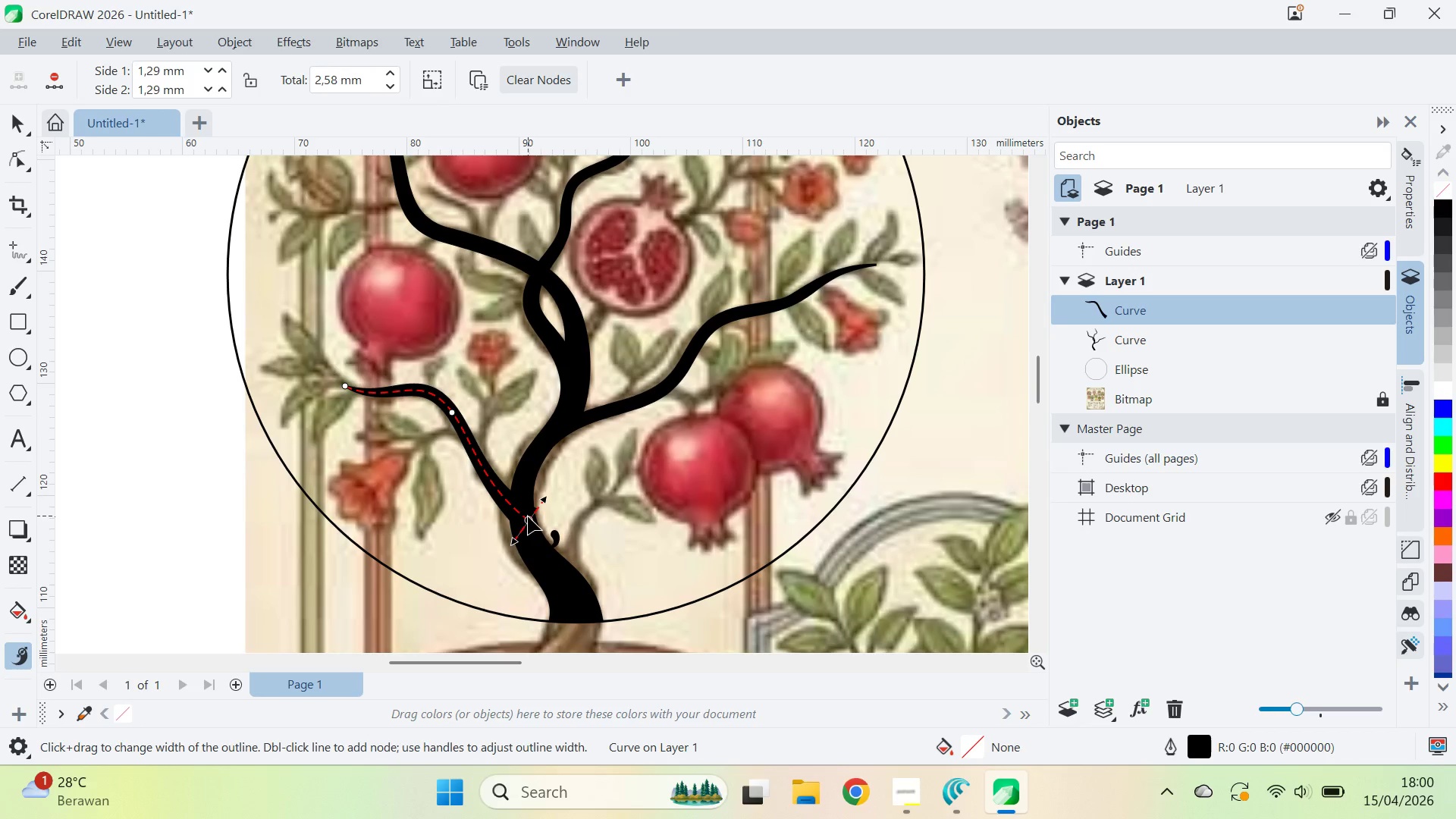 
left_click_drag(start_coordinate=[549, 498], to_coordinate=[544, 498])
 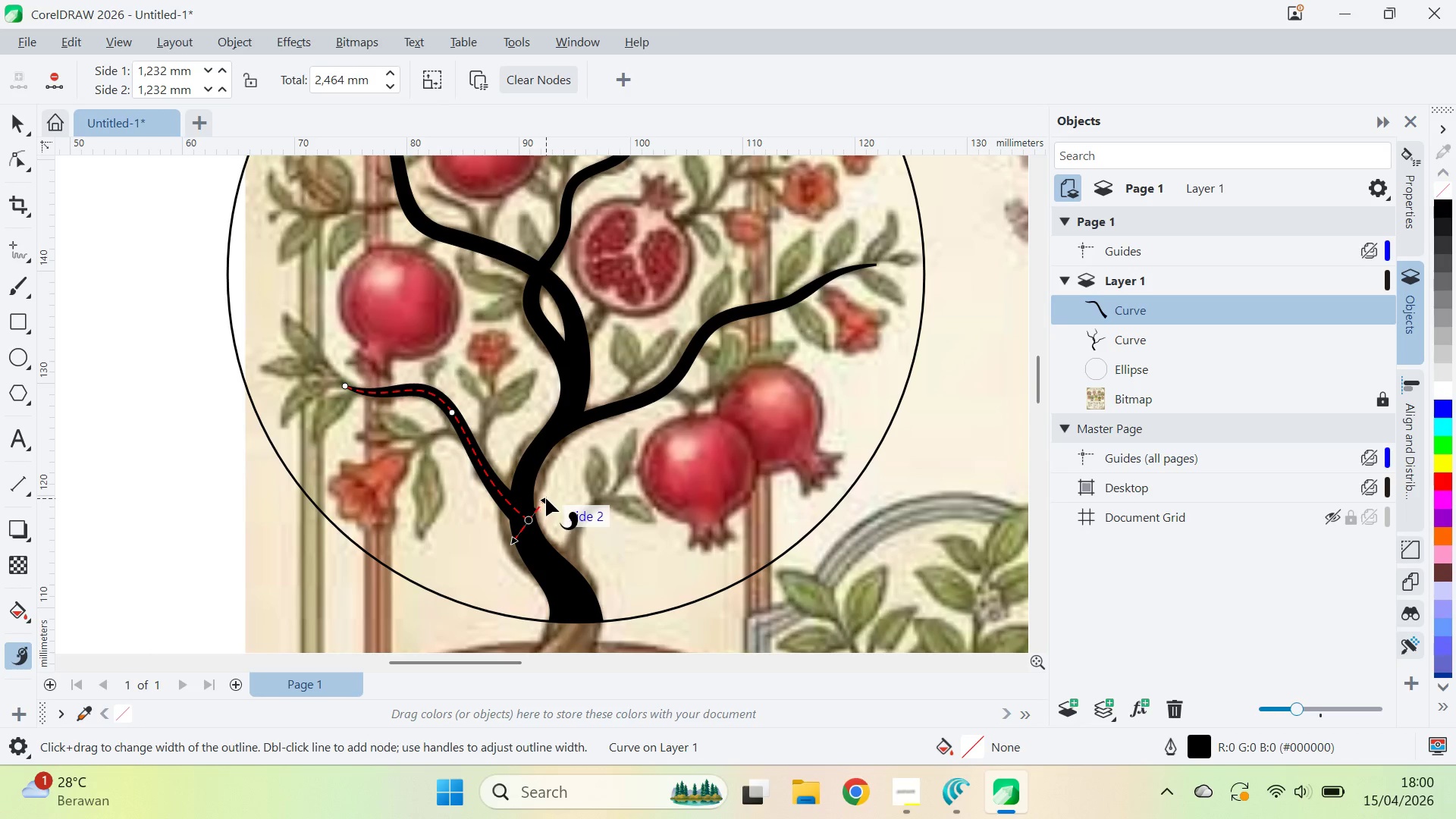 
key(A)
 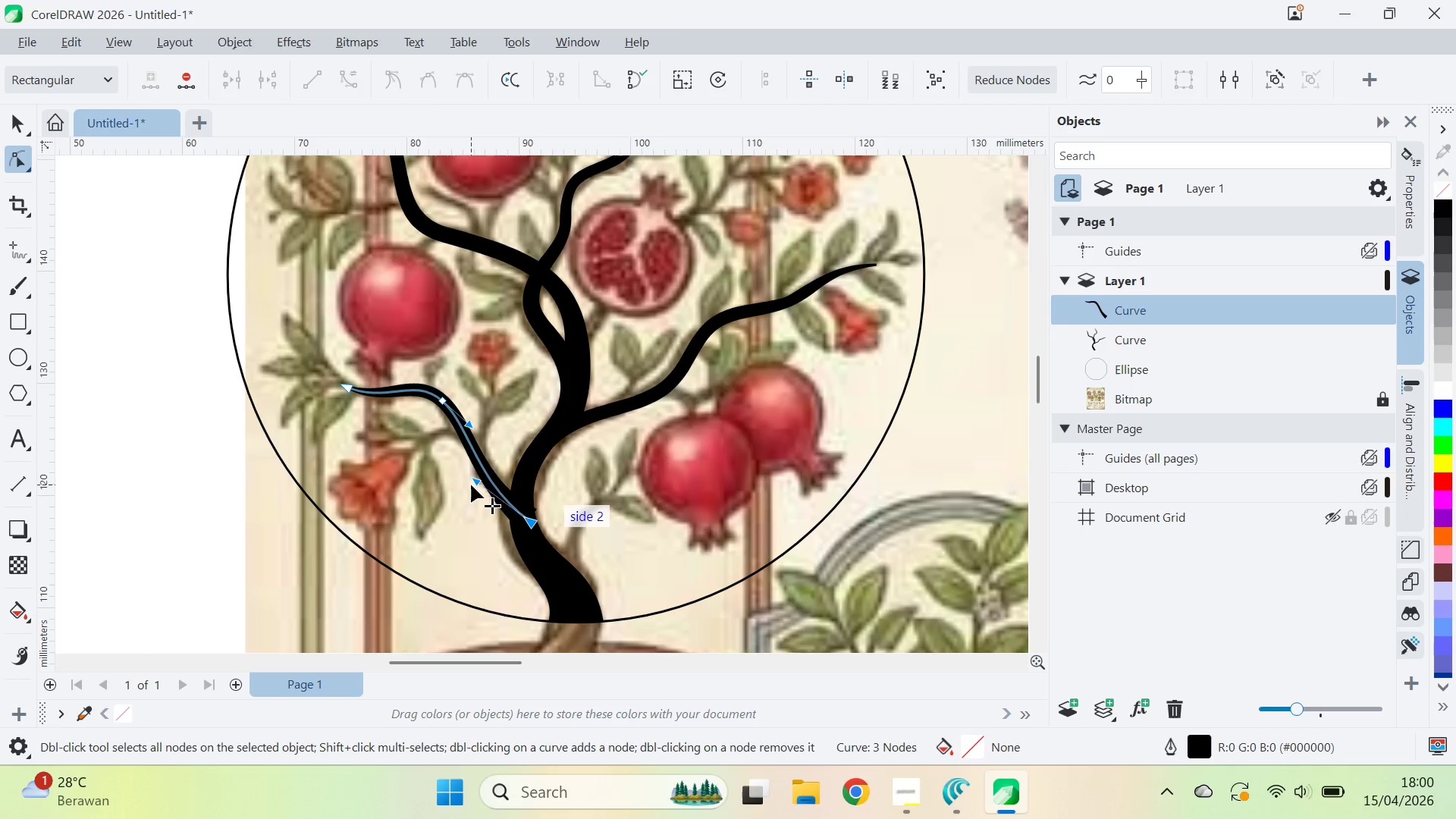 
left_click_drag(start_coordinate=[472, 479], to_coordinate=[465, 497])
 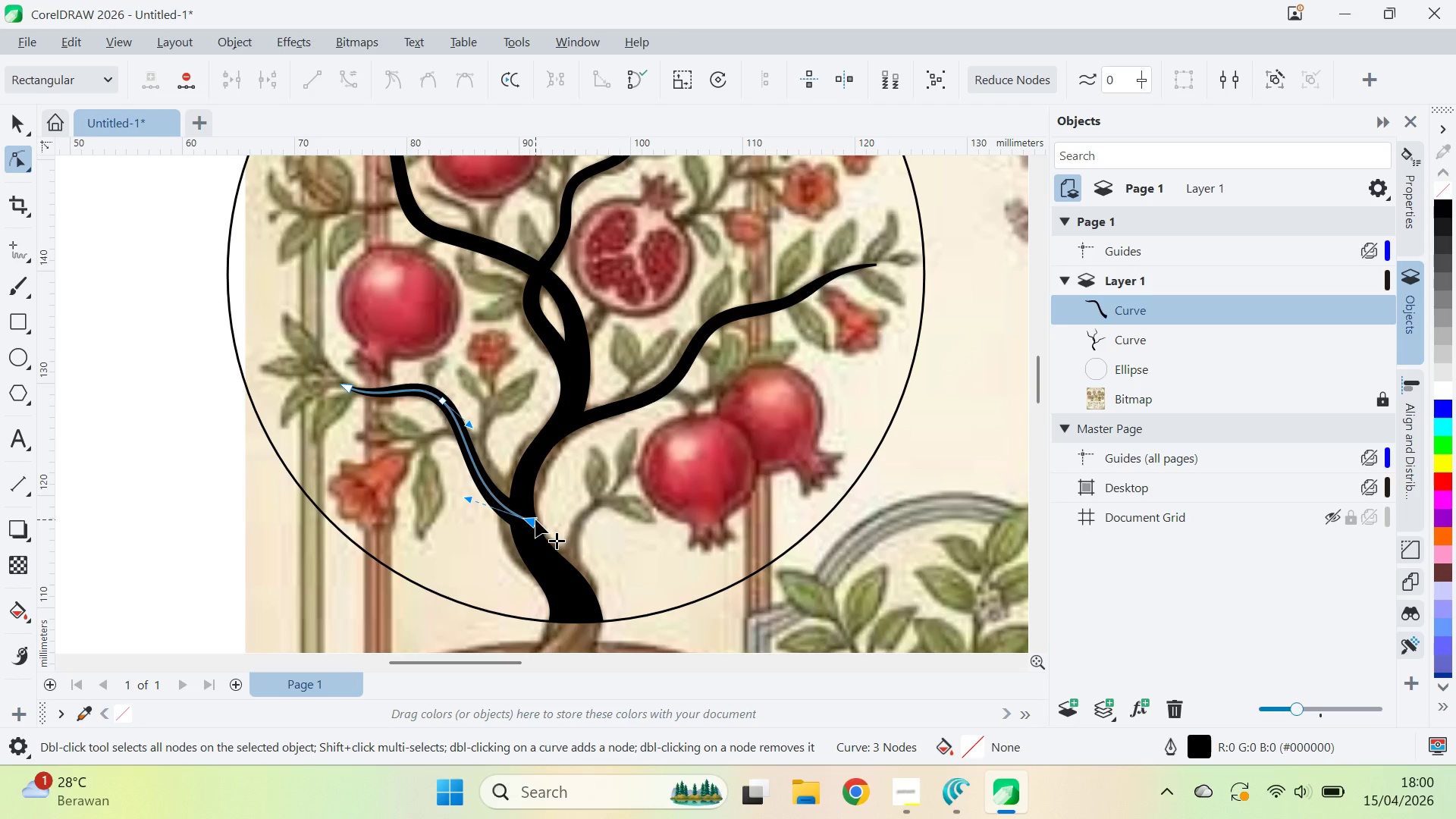 
left_click_drag(start_coordinate=[535, 519], to_coordinate=[526, 510])
 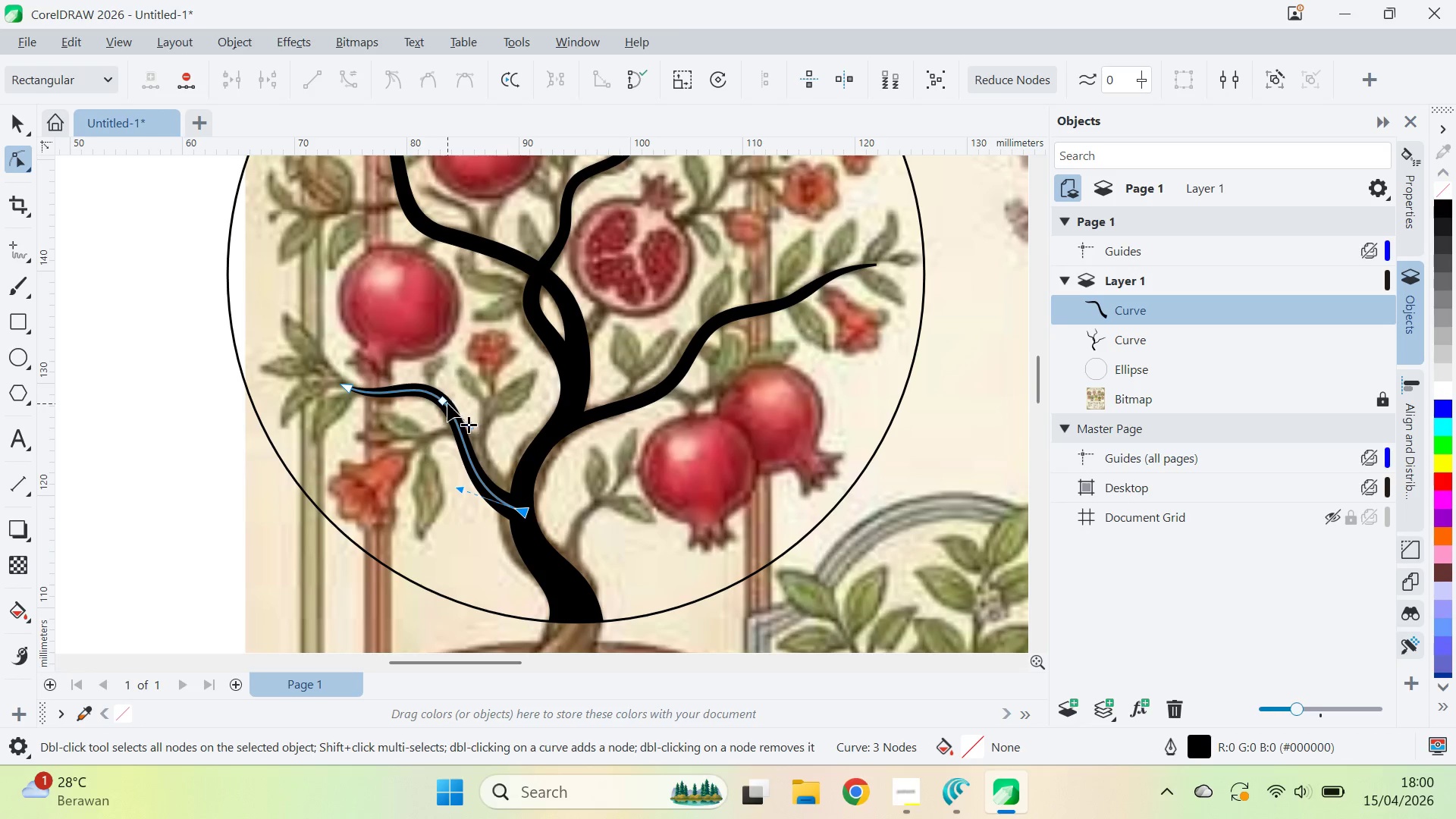 
key(V)
 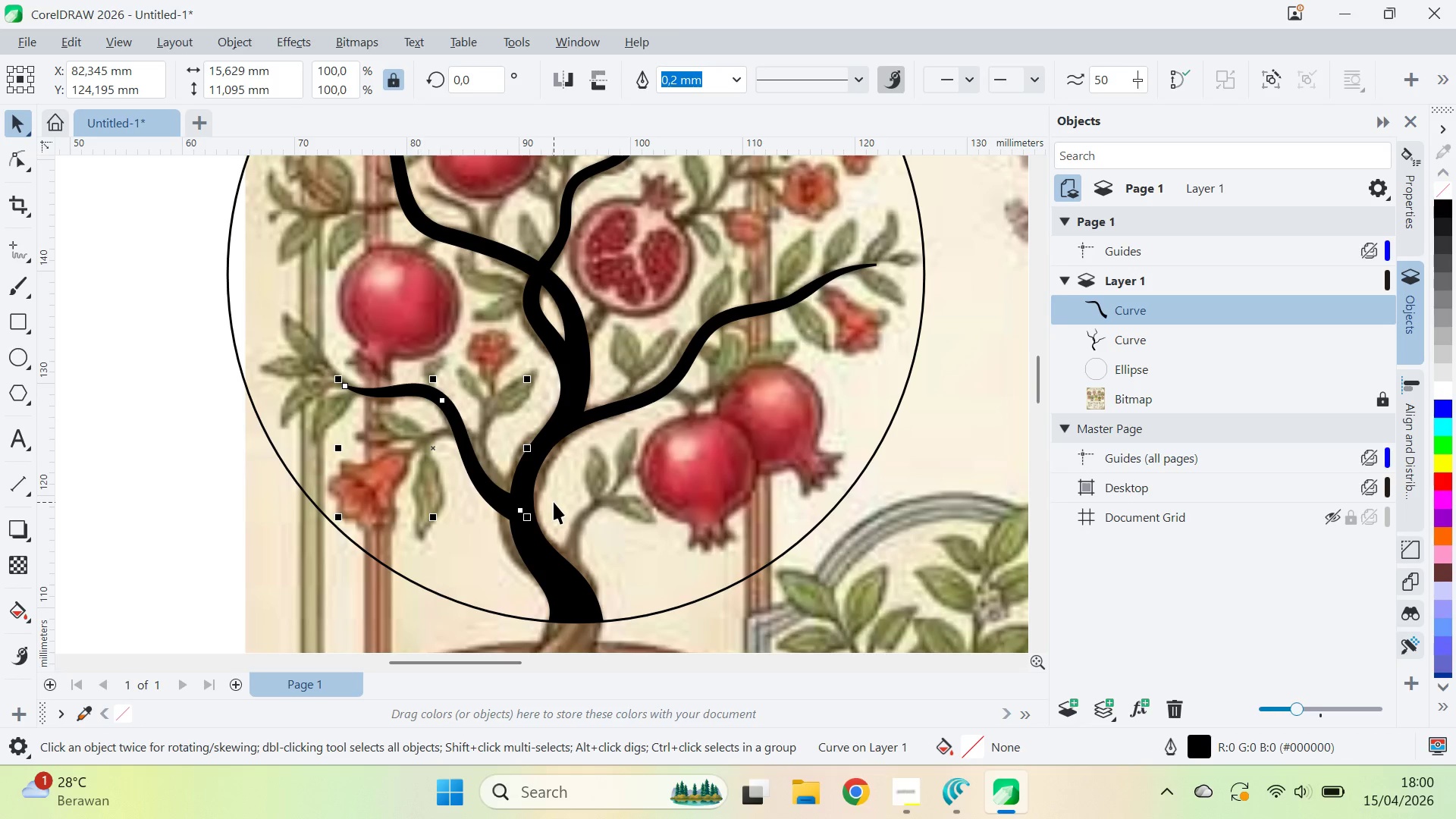 
hold_key(key=ShiftLeft, duration=0.44)
left_click([536, 451])
 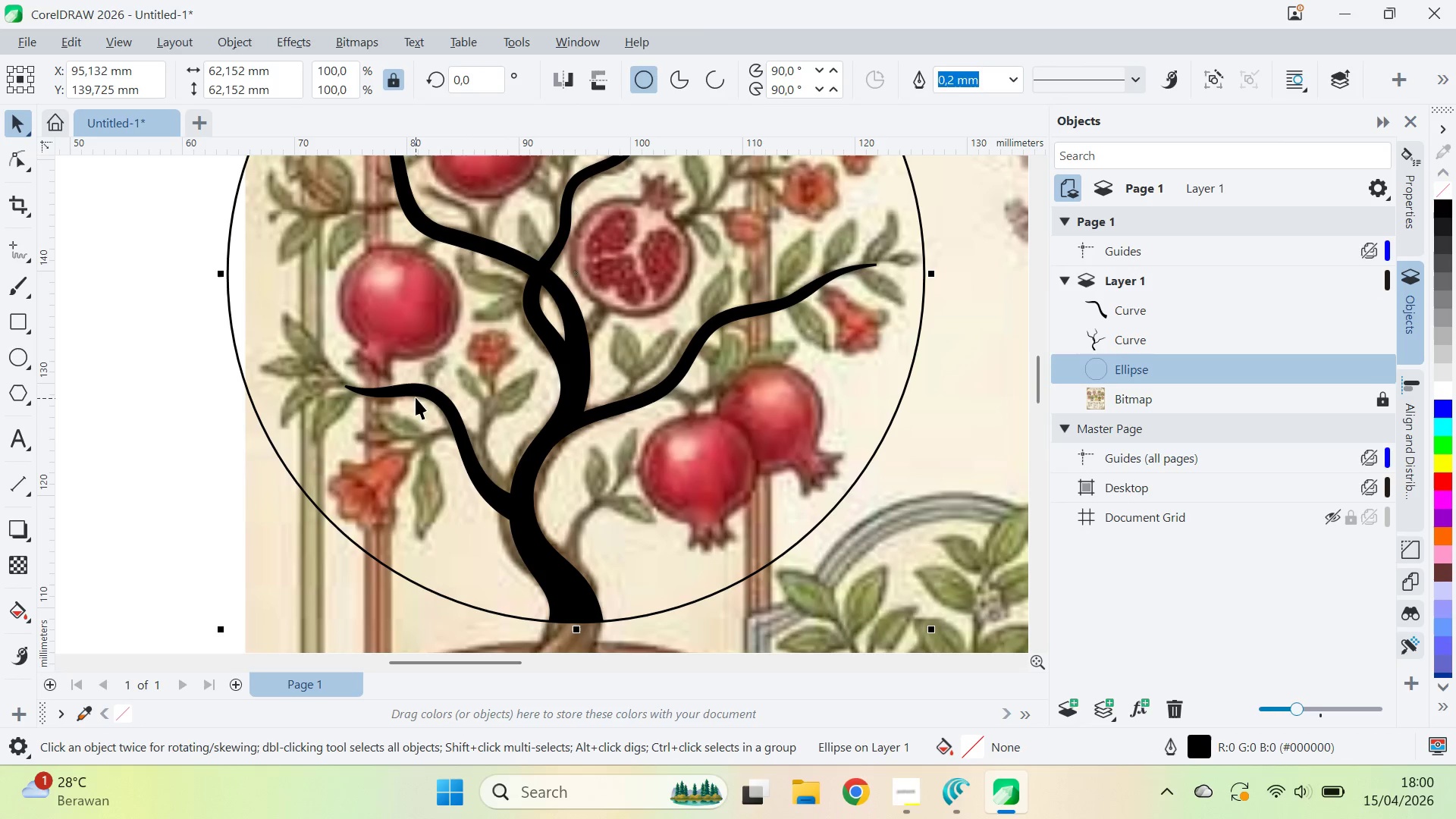 
key(Control+Shift+Q)
 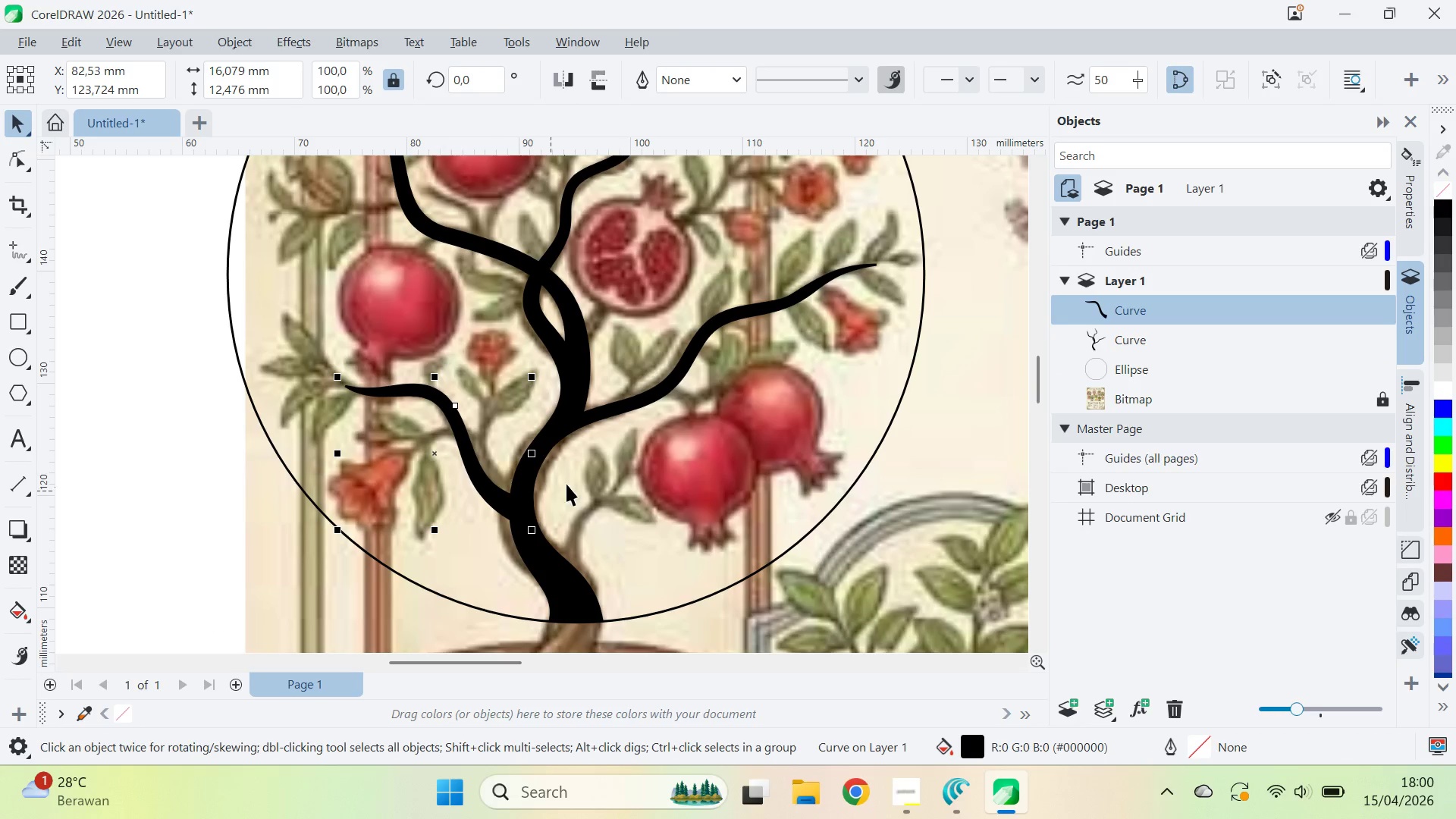 
hold_key(key=ShiftLeft, duration=0.58)
left_click([566, 438])
 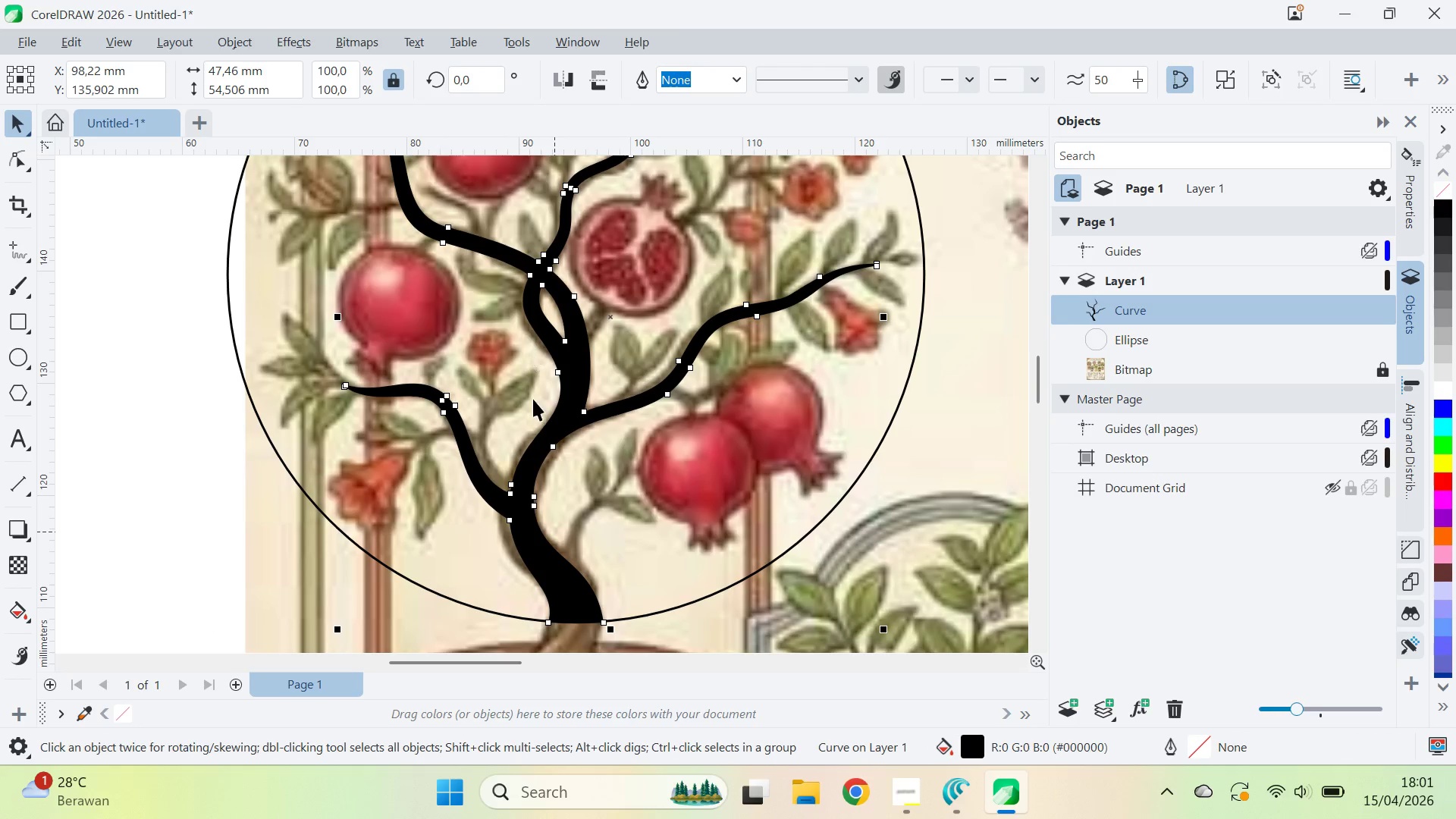 
key(Q)
 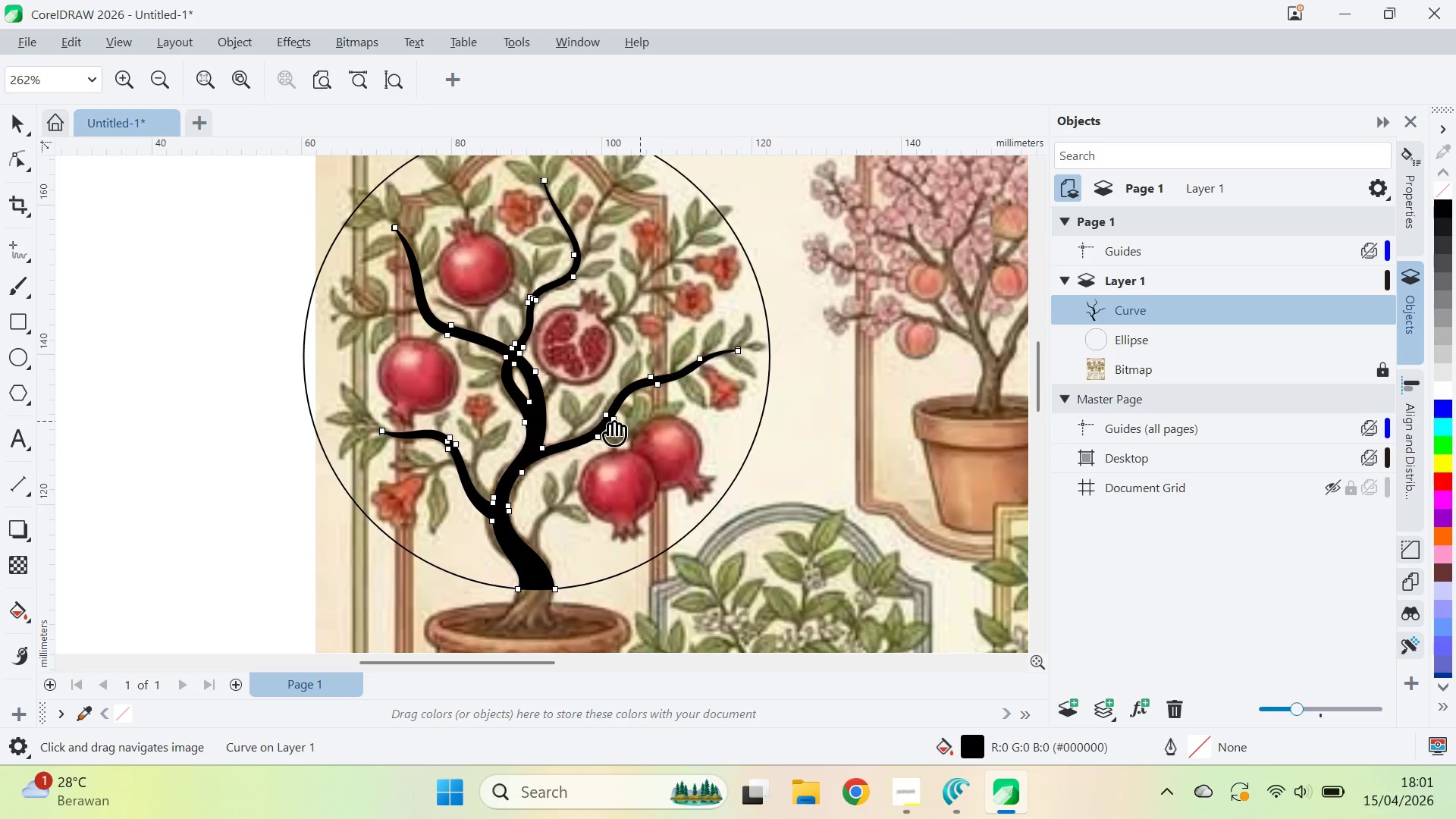 
scroll: coordinate [554, 454], scroll_direction: down, amount: 3.0
 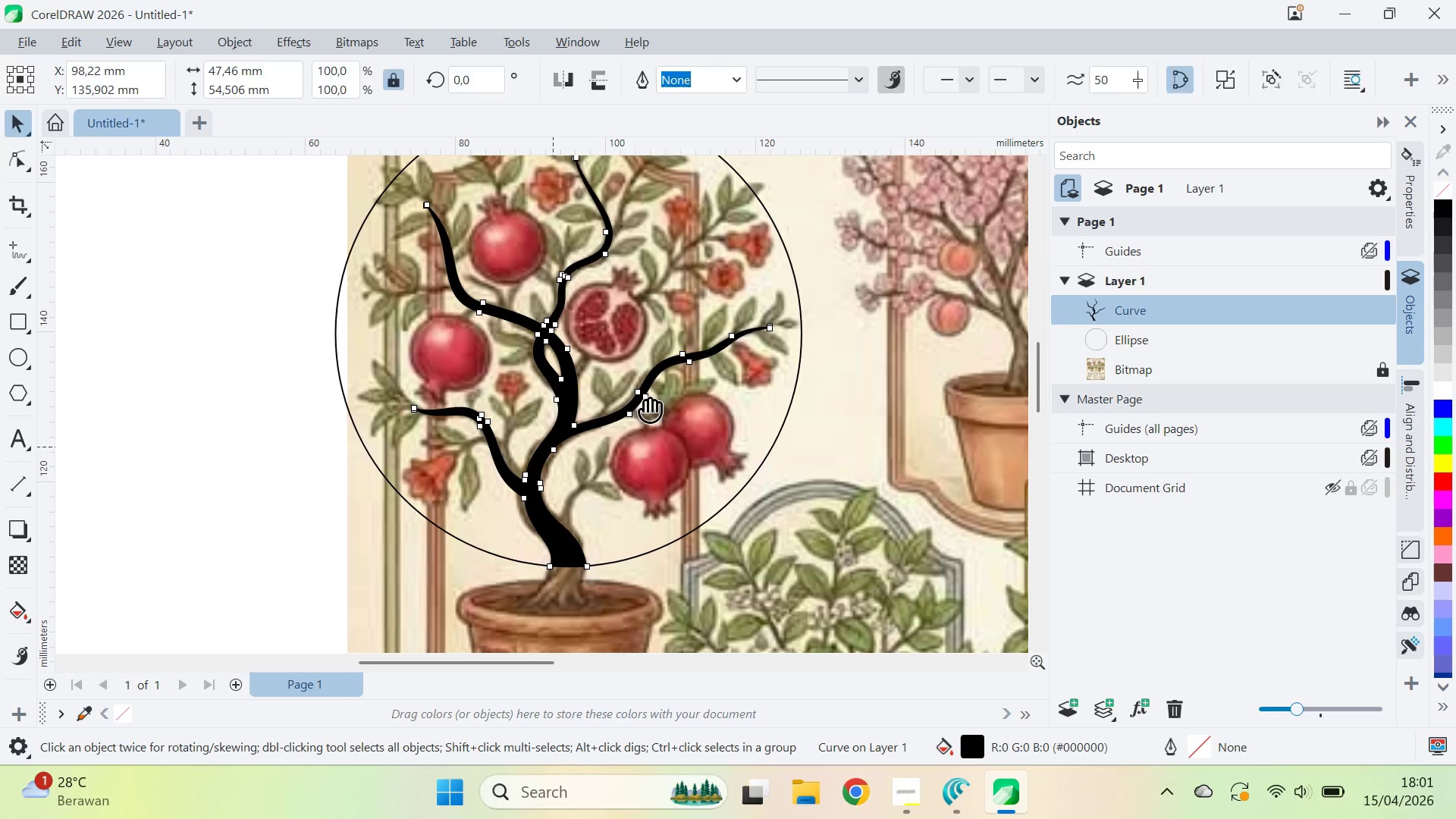 
left_click_drag(start_coordinate=[647, 398], to_coordinate=[547, 498])
 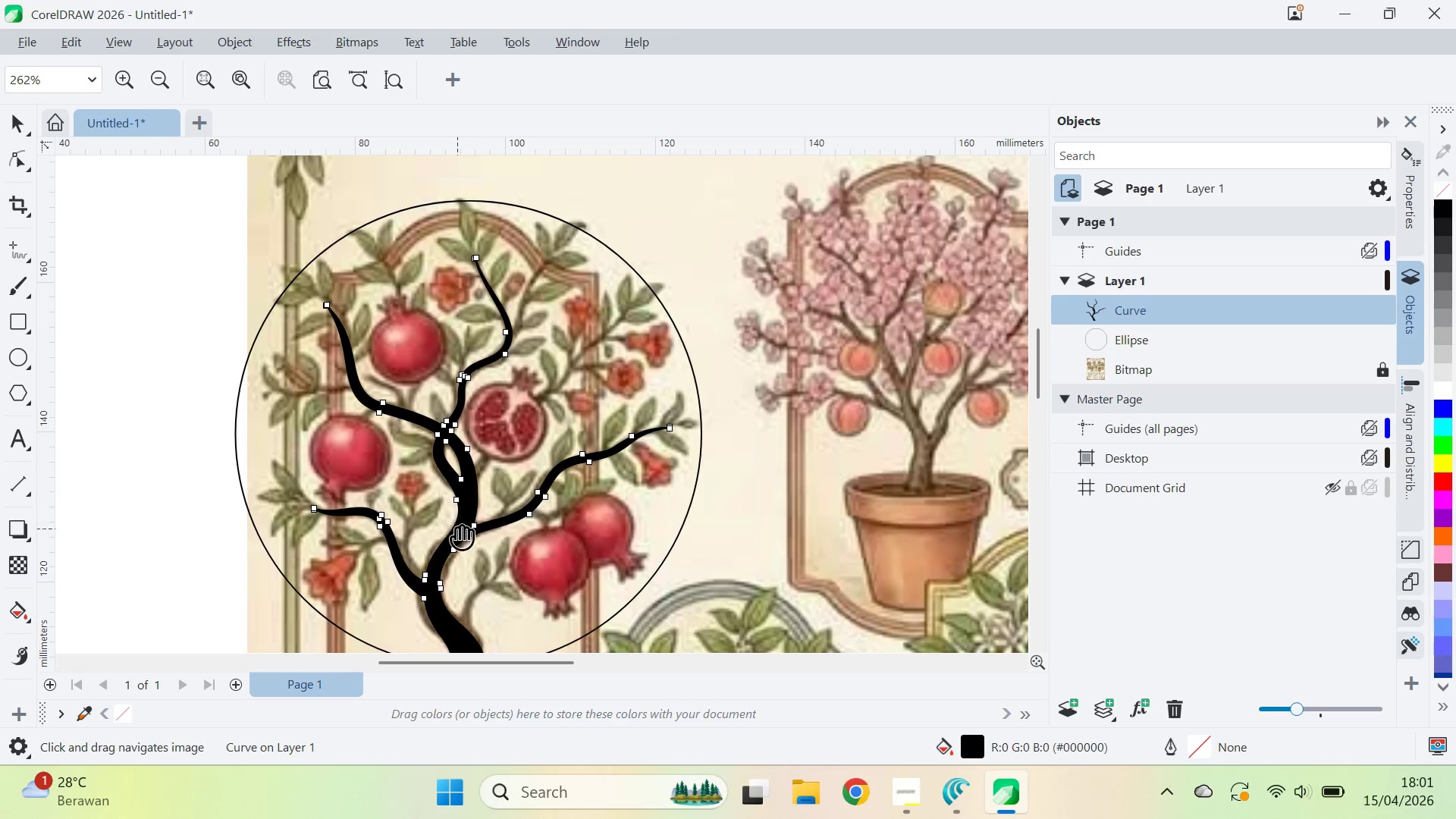 
scroll: coordinate [472, 592], scroll_direction: none, amount: 0.0
 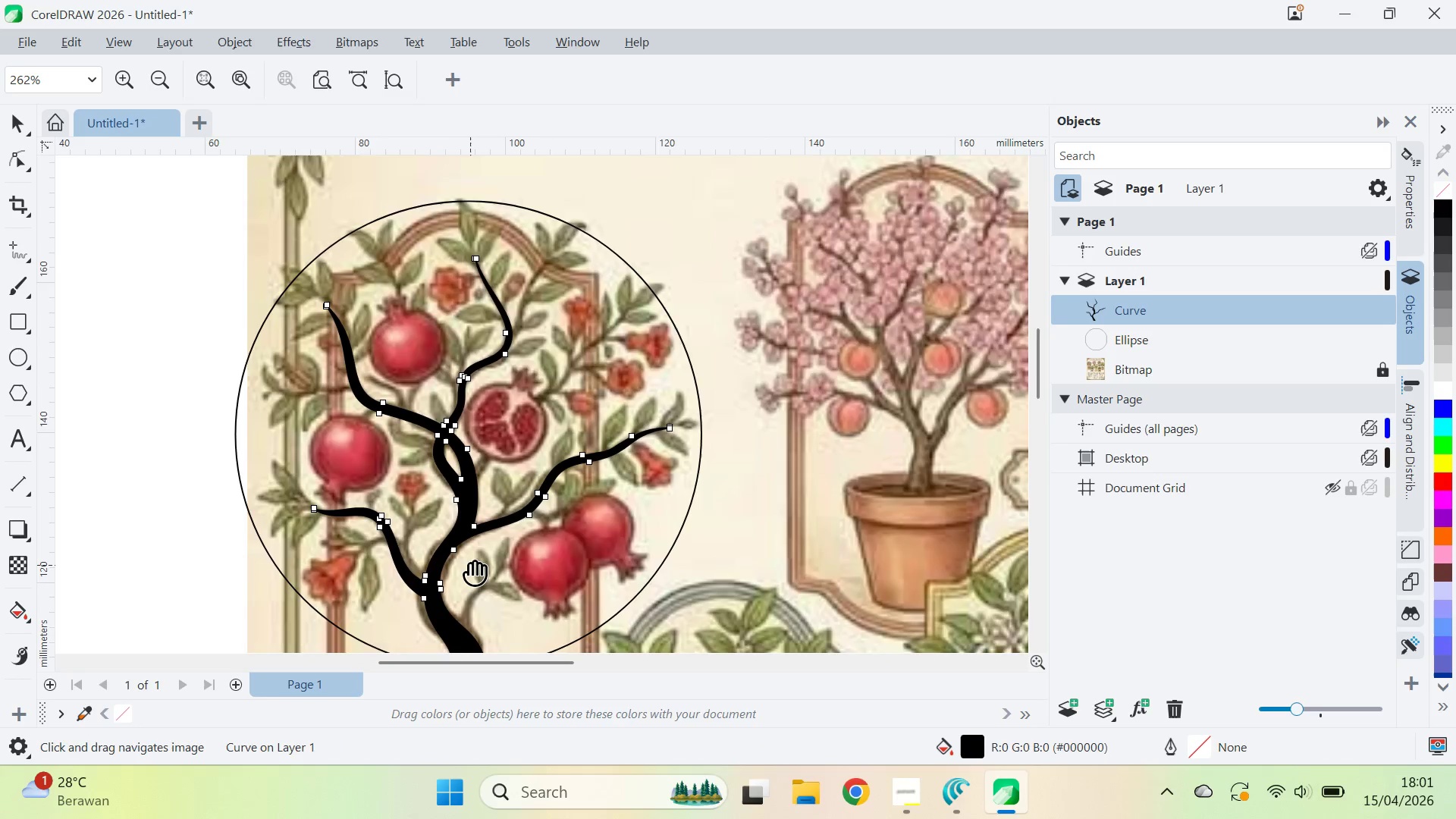 
key(Q)
 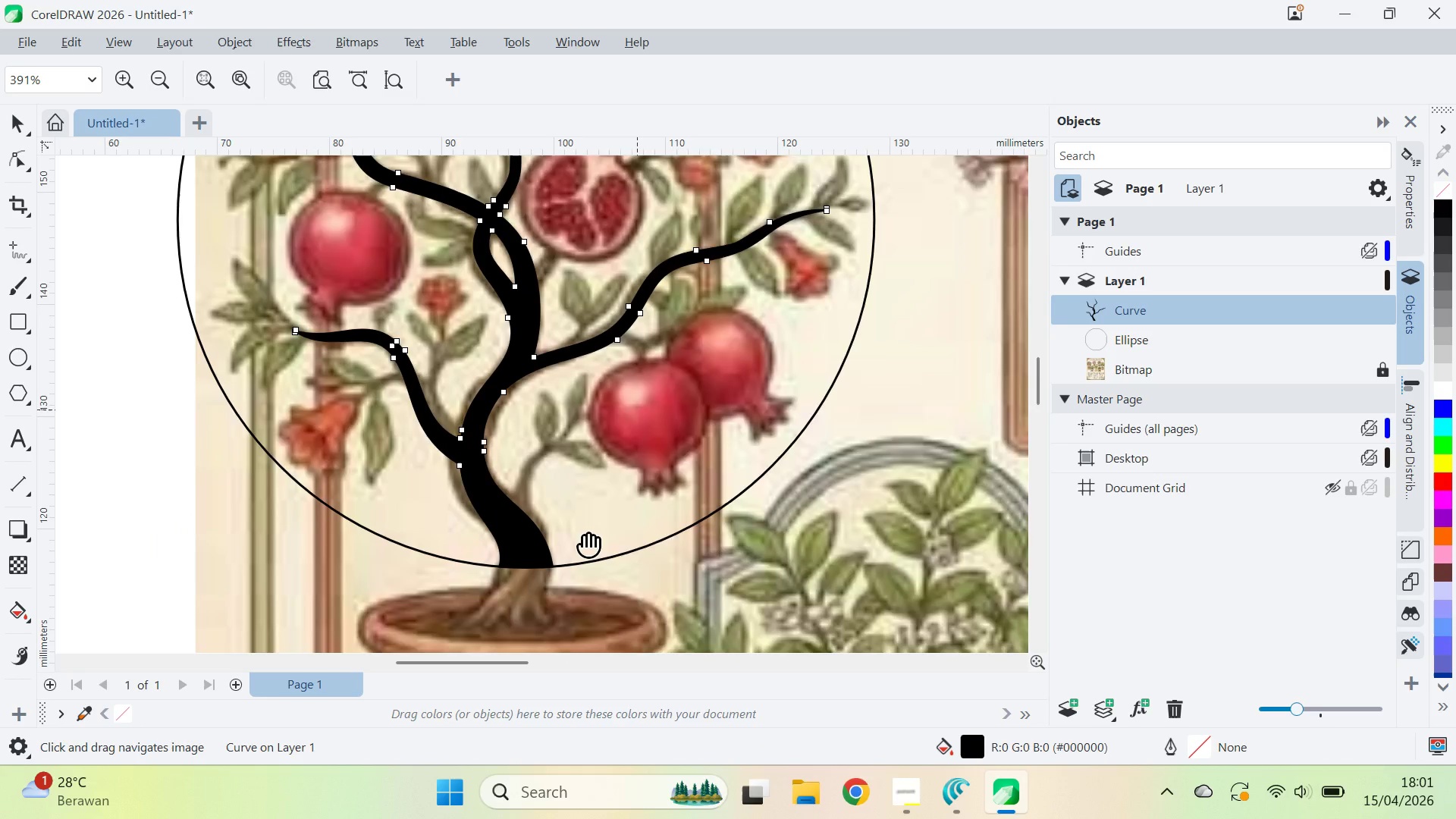 
left_click_drag(start_coordinate=[583, 539], to_coordinate=[660, 298])
 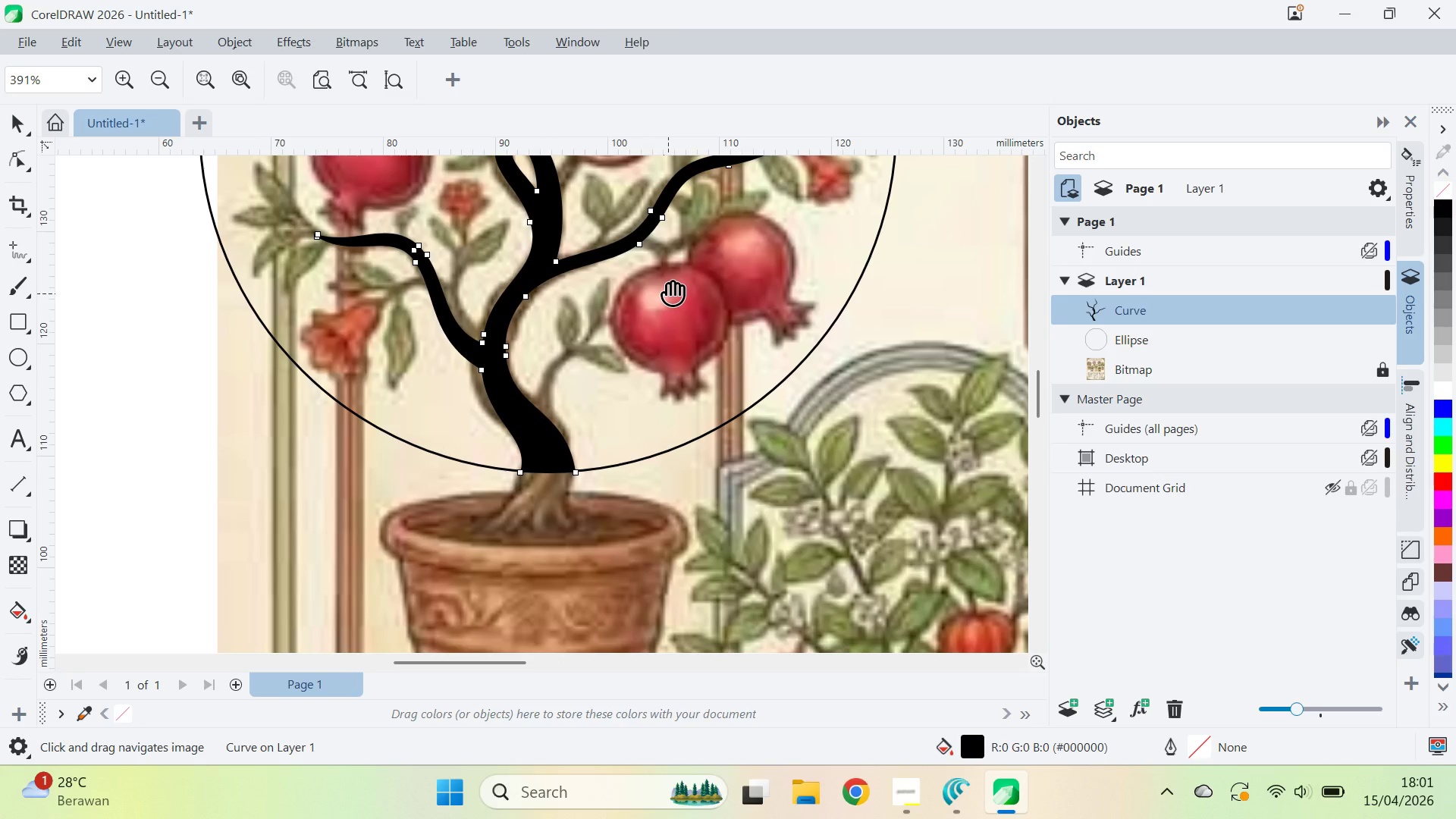 
scroll: coordinate [470, 565], scroll_direction: up, amount: 3.0
 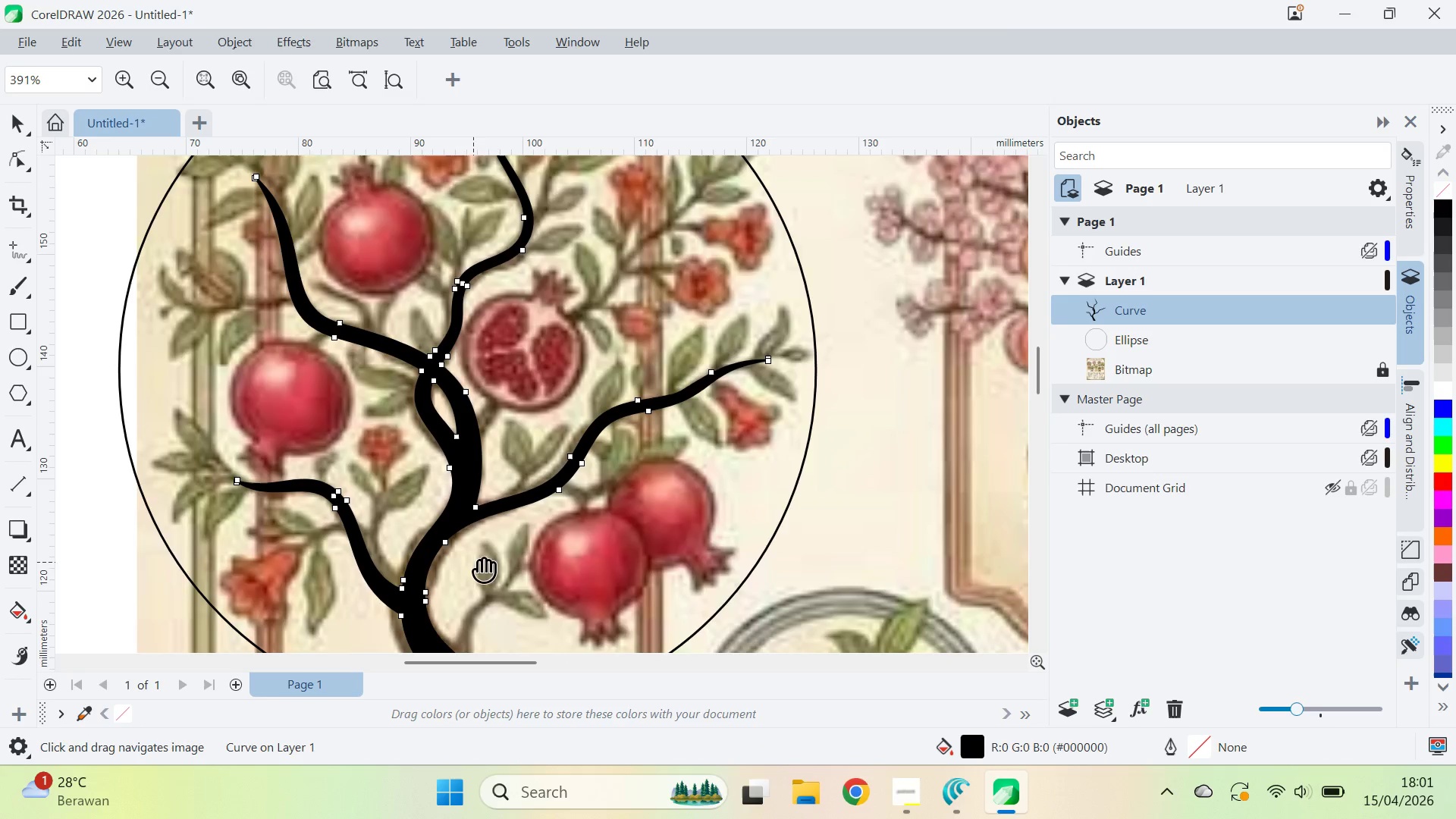 
key(V)
 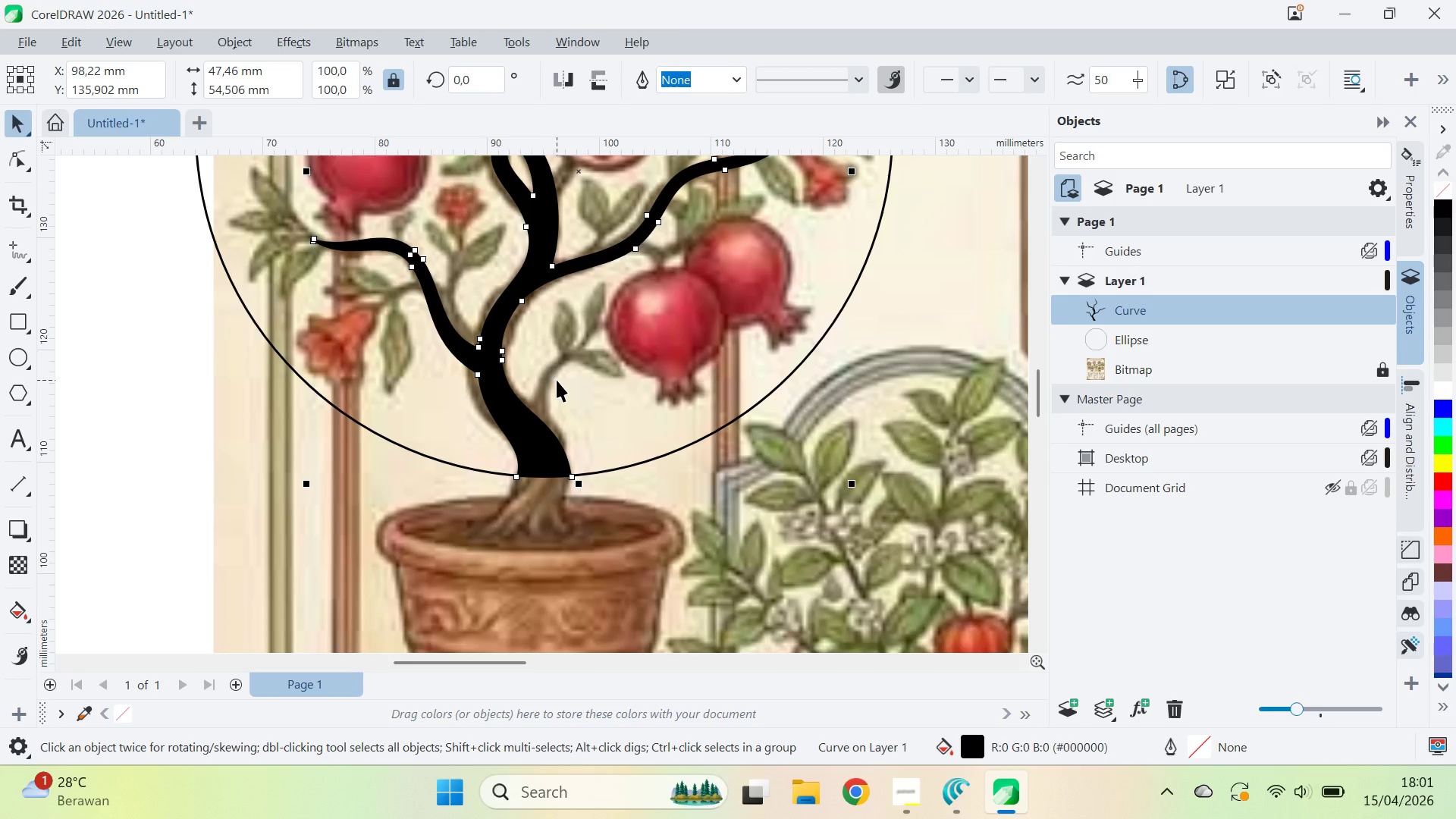 
scroll: coordinate [557, 383], scroll_direction: up, amount: 4.0
 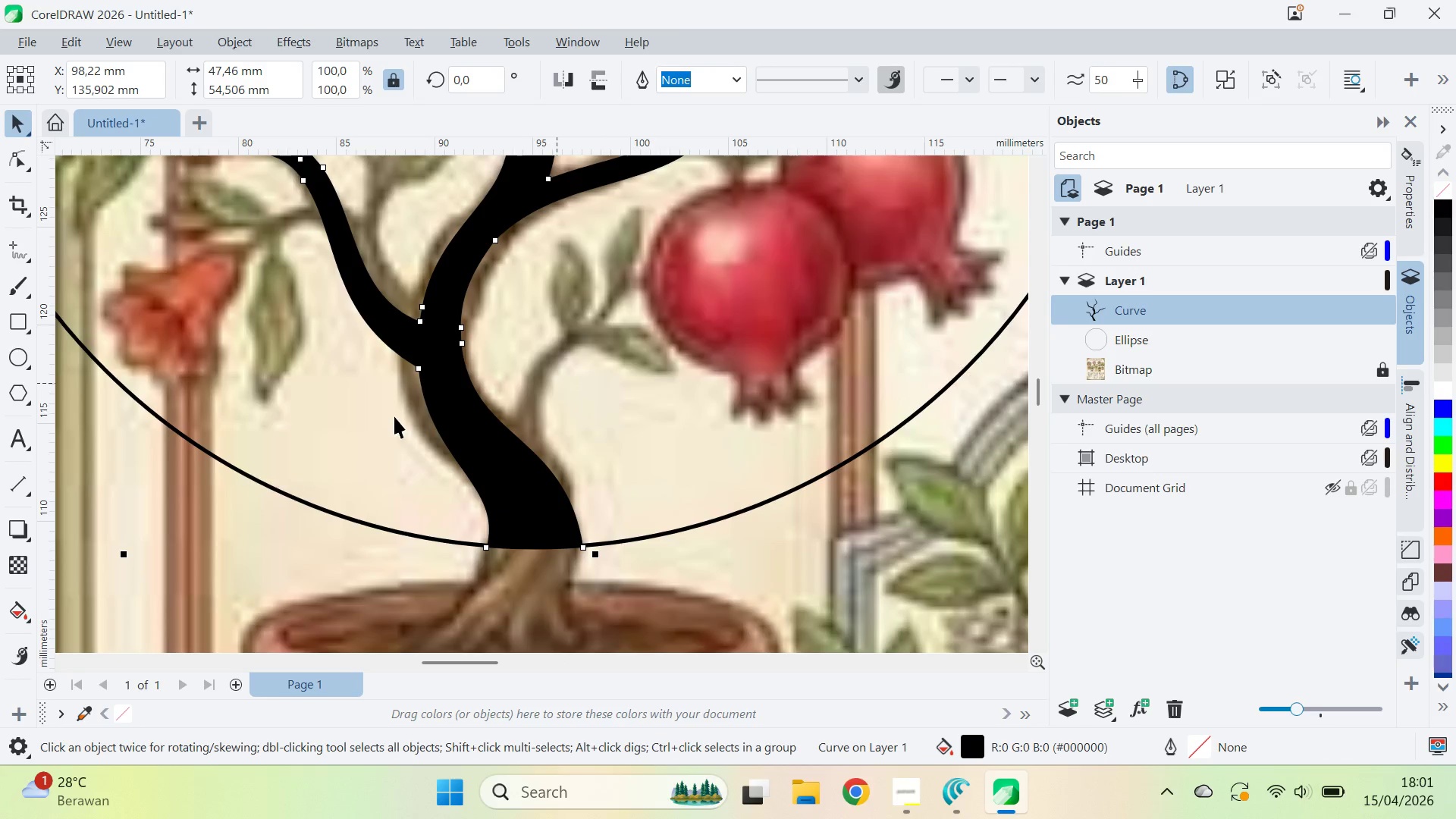 
type(qv)
 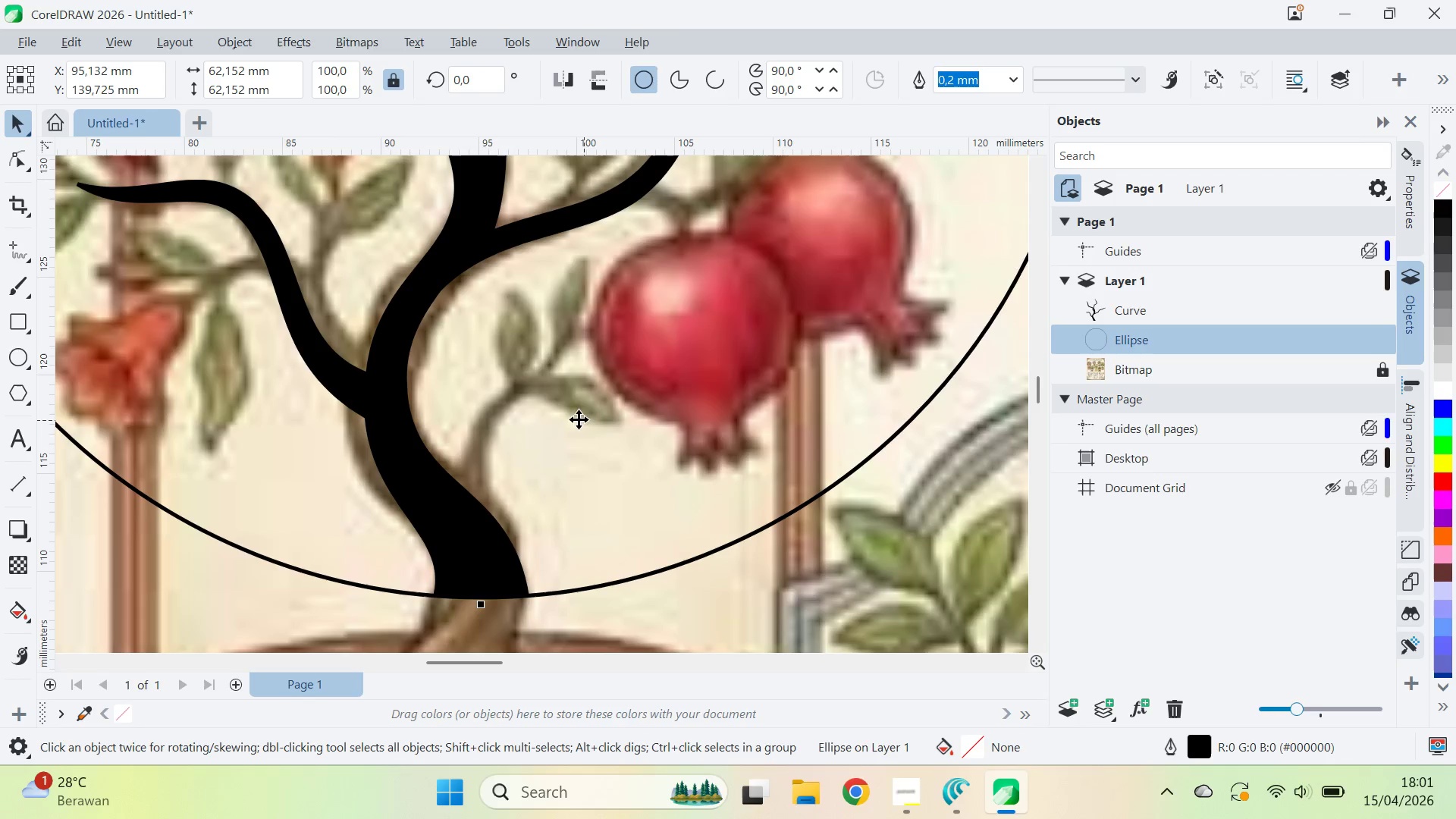 
left_click_drag(start_coordinate=[334, 403], to_coordinate=[281, 453])
 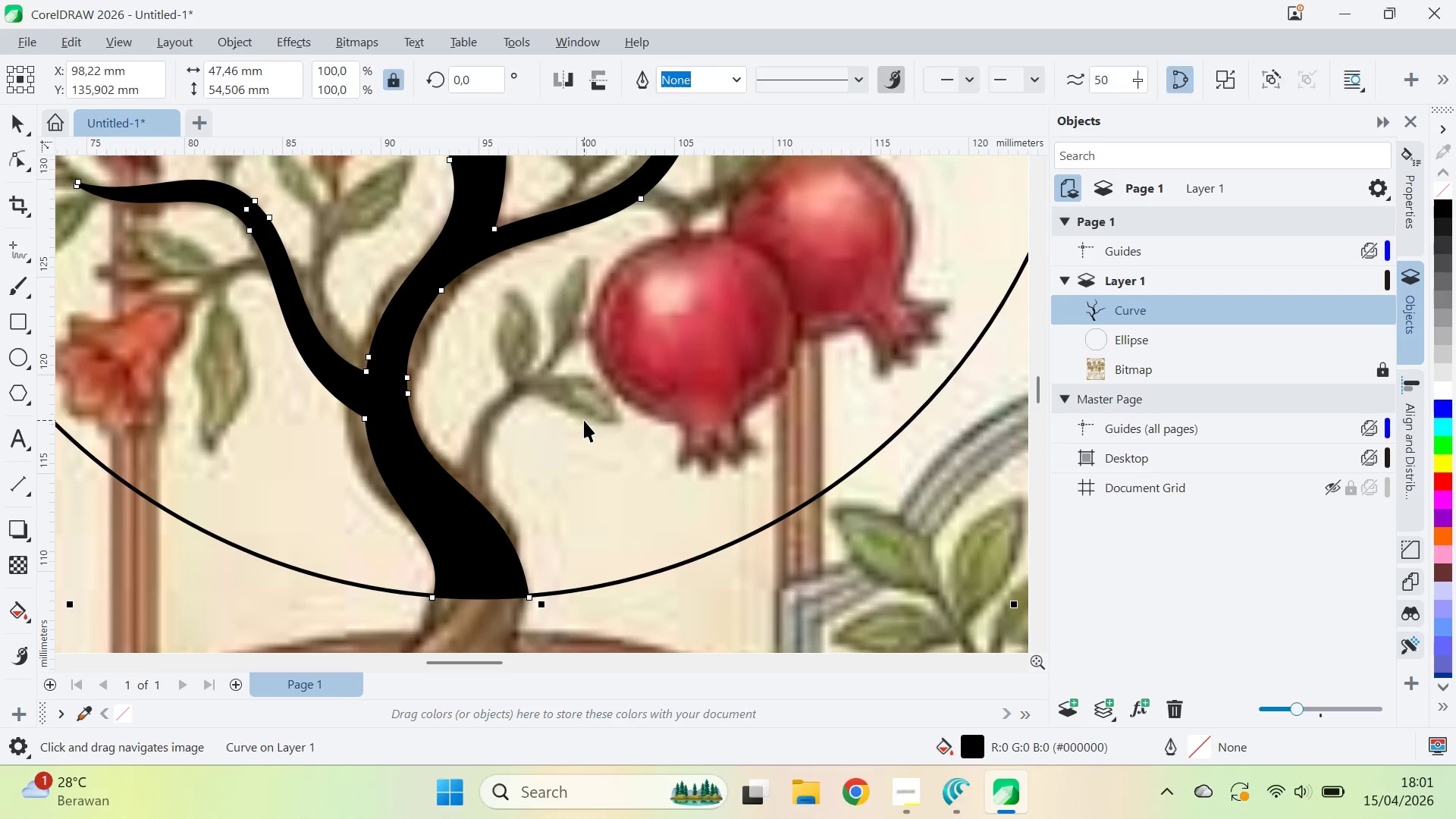 
left_click([584, 420])
 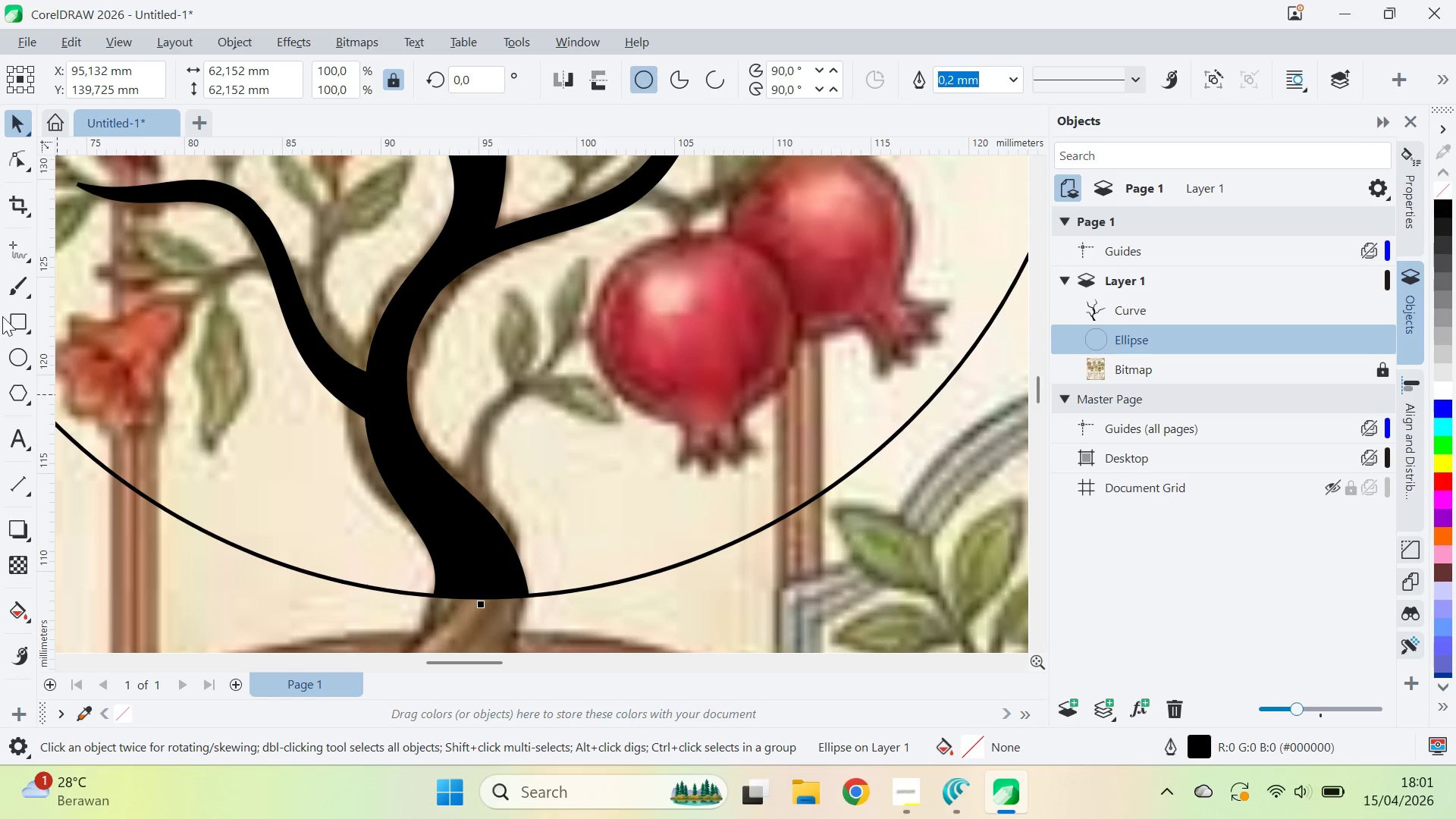 
left_click([13, 254])
 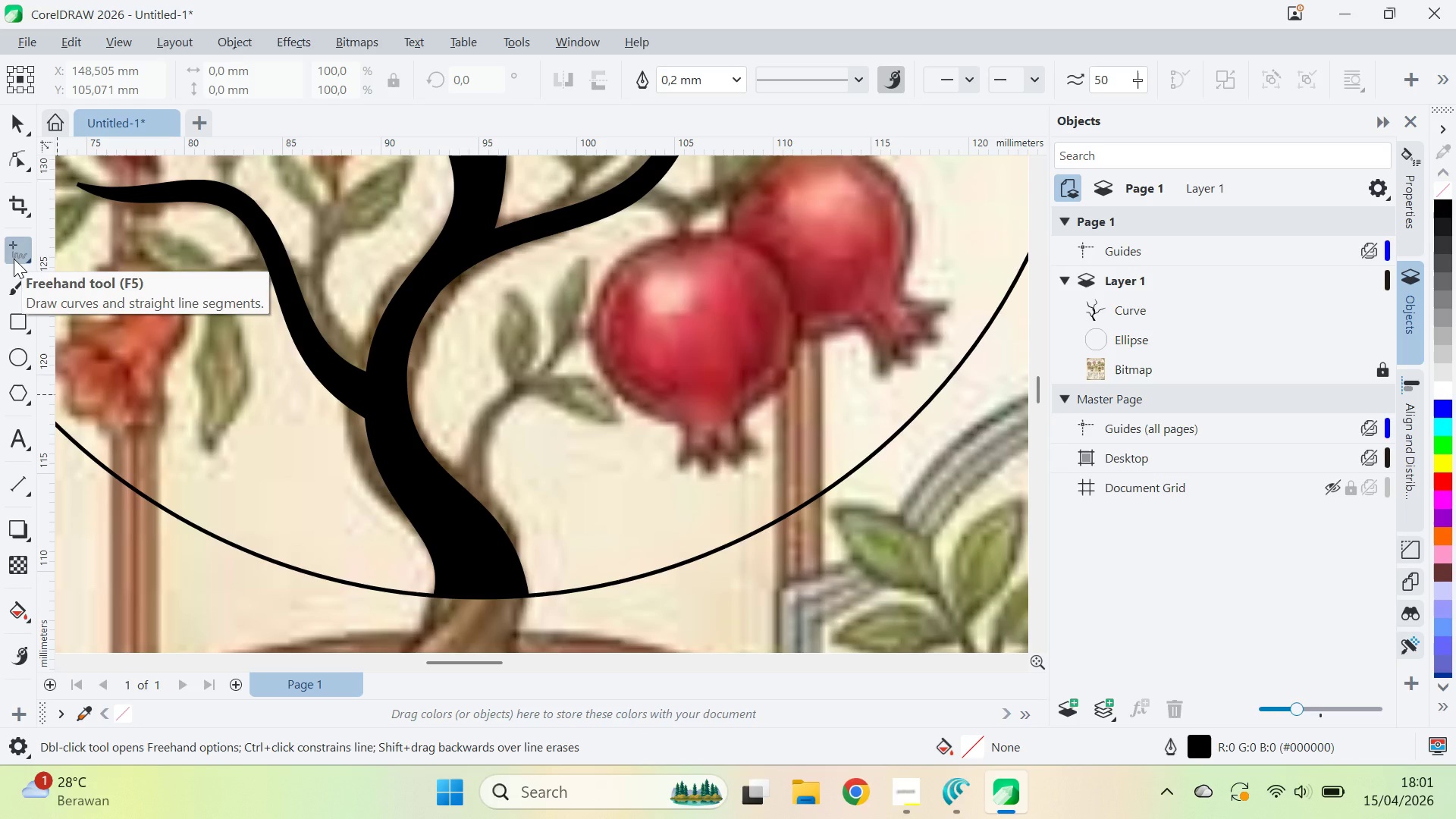 
wait(41.88)
 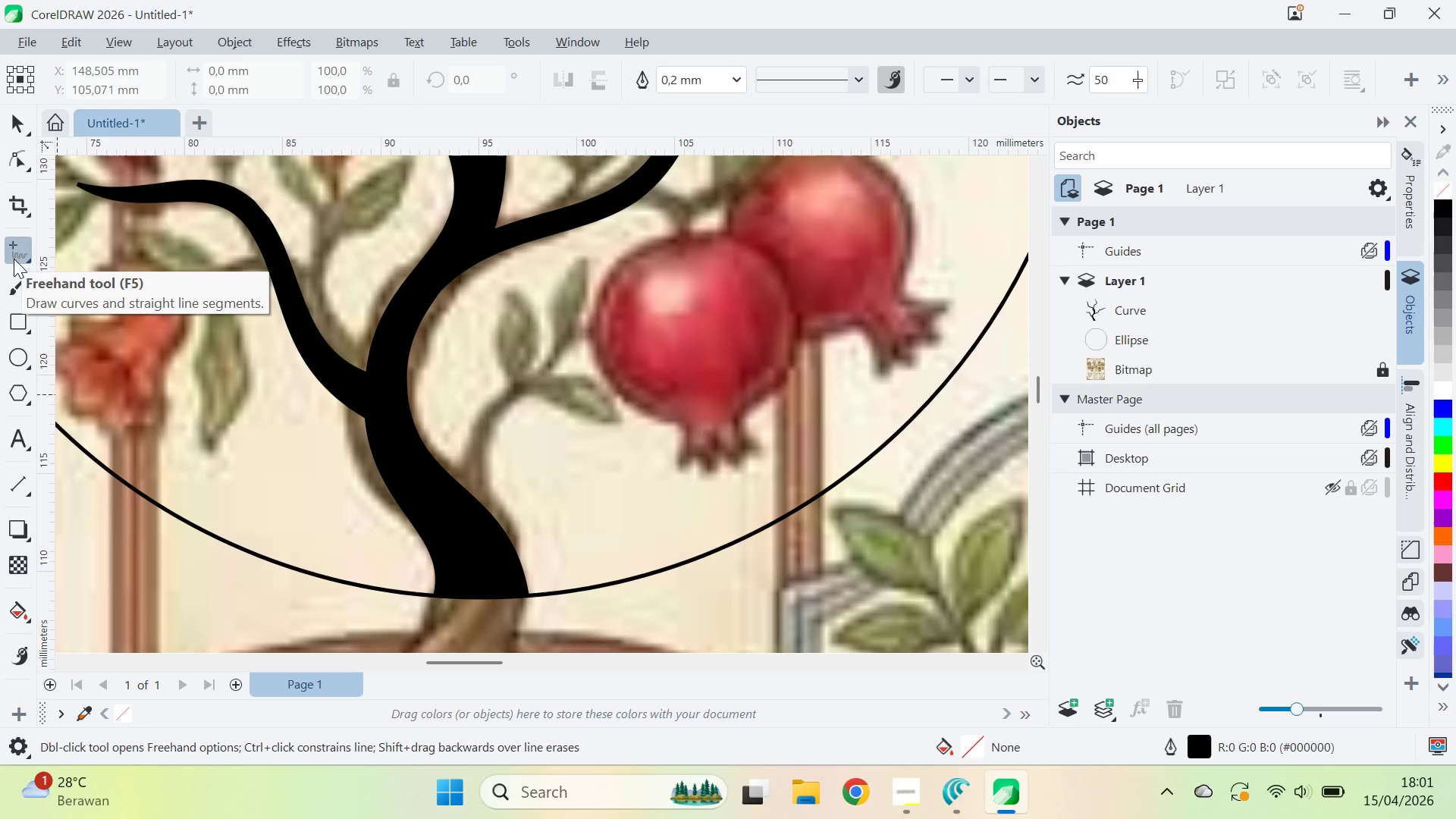 
key(A)
 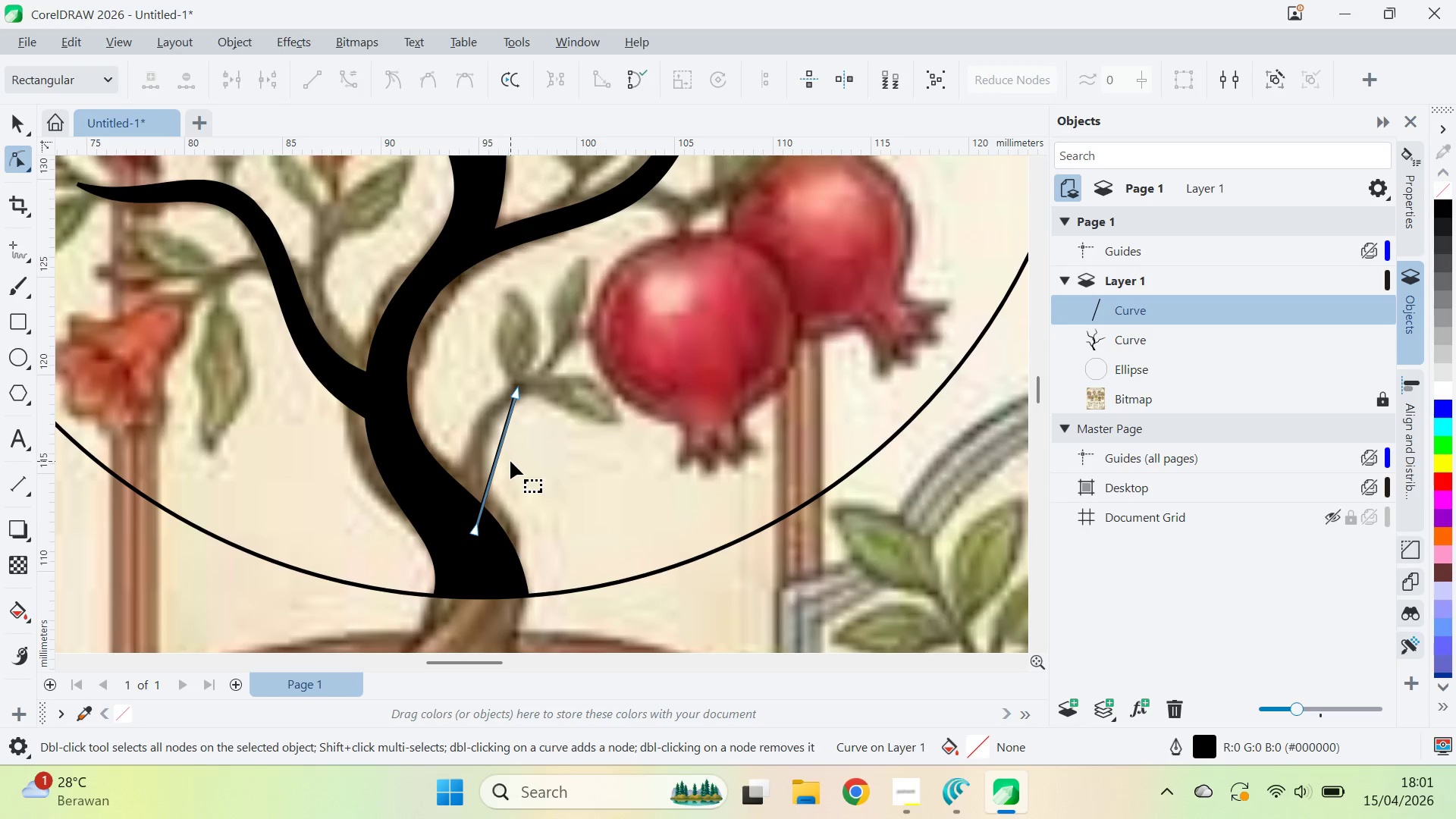 
key(Control+ControlLeft)
 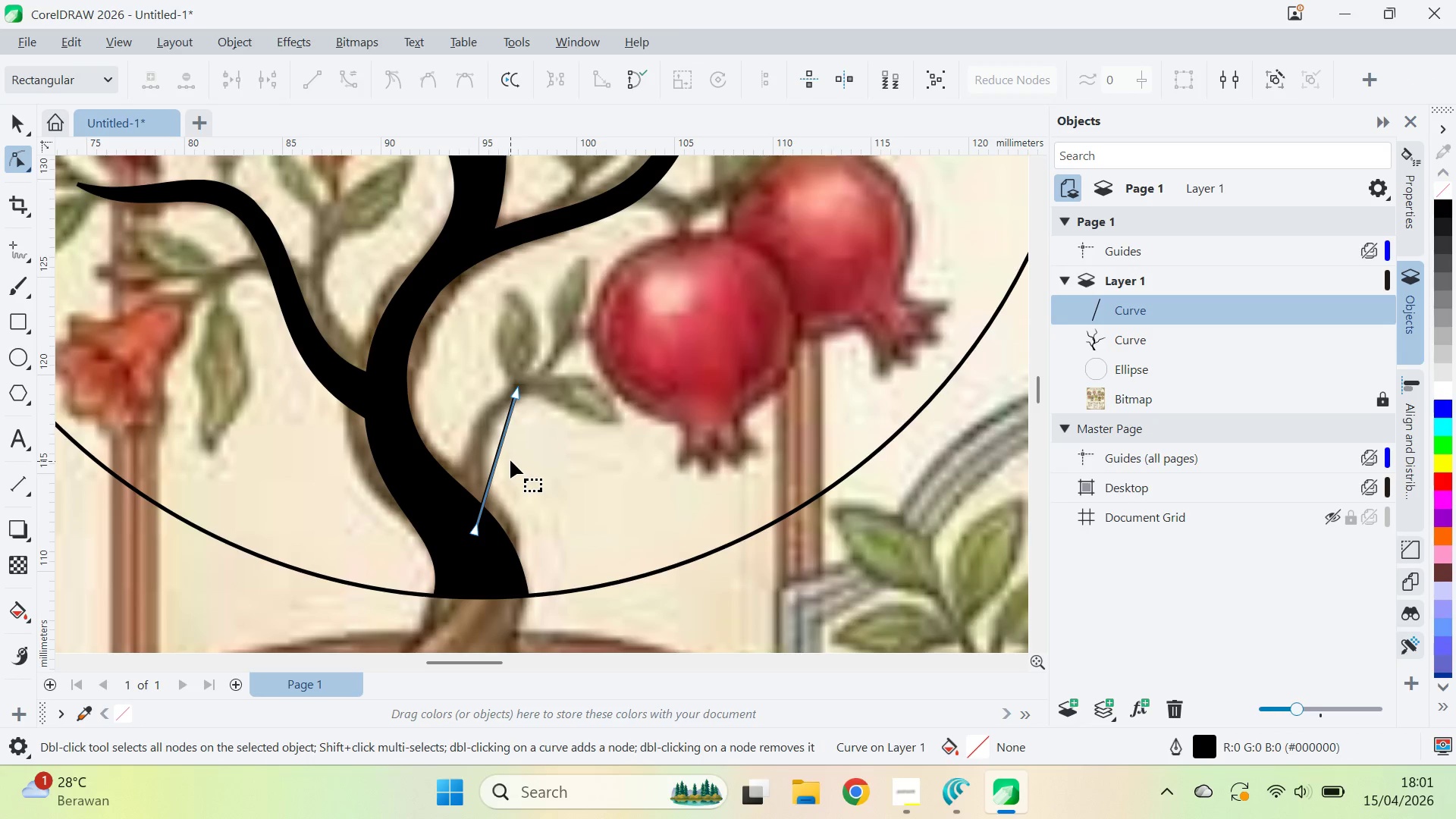 
key(Control+A)
 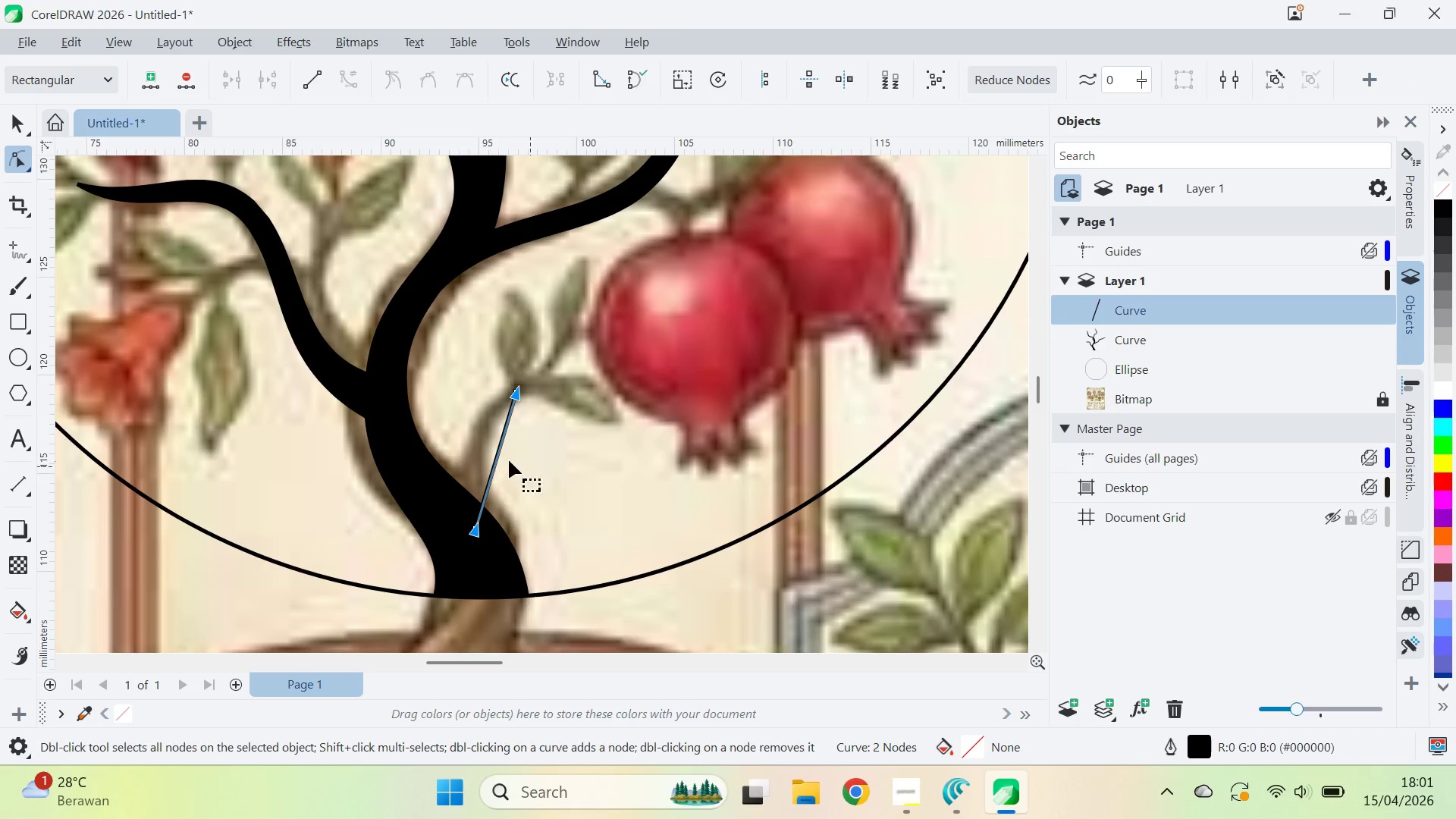 
left_click_drag(start_coordinate=[498, 454], to_coordinate=[474, 445])
 